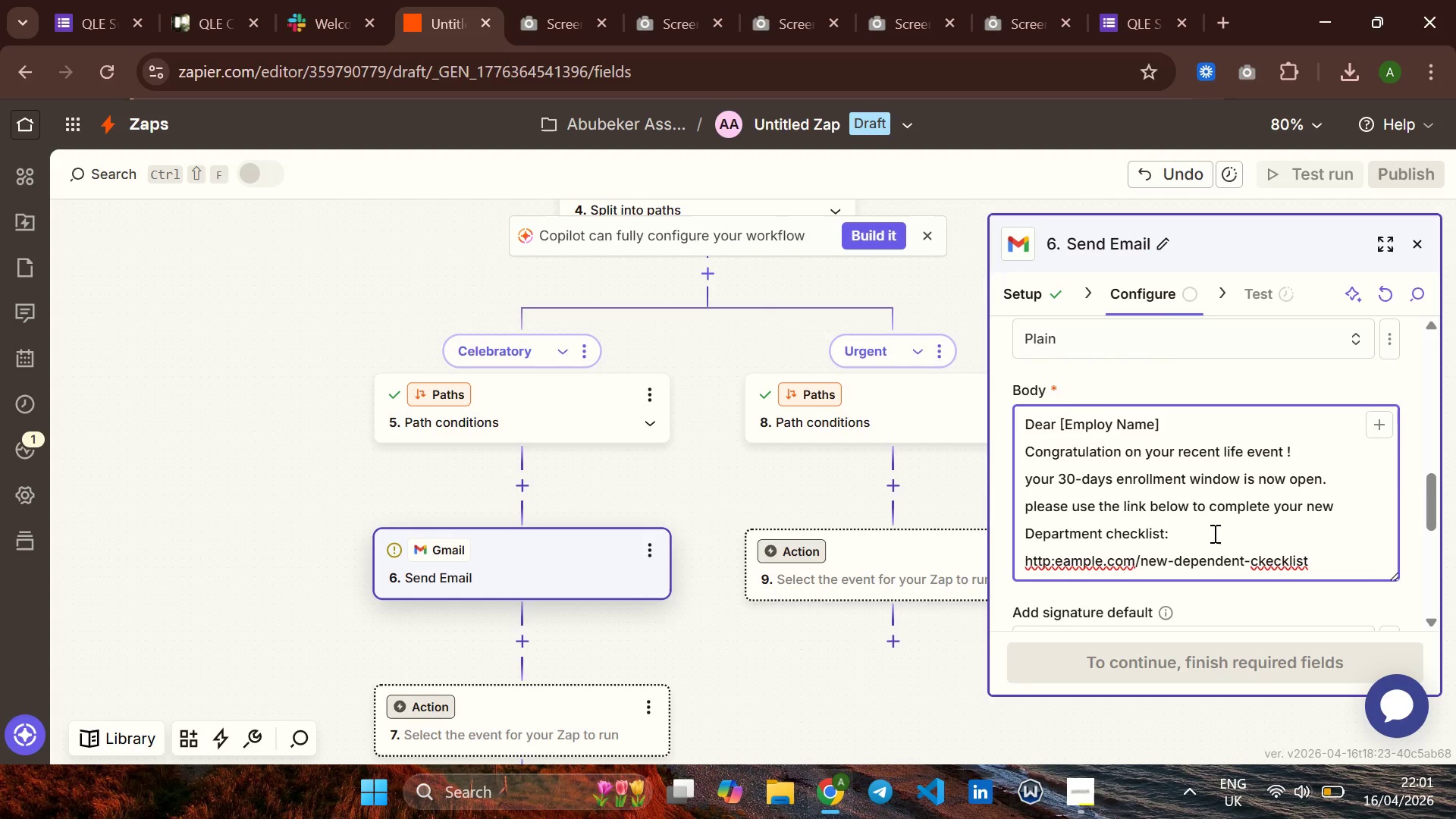 
hold_key(key=ArrowLeft, duration=1.47)
 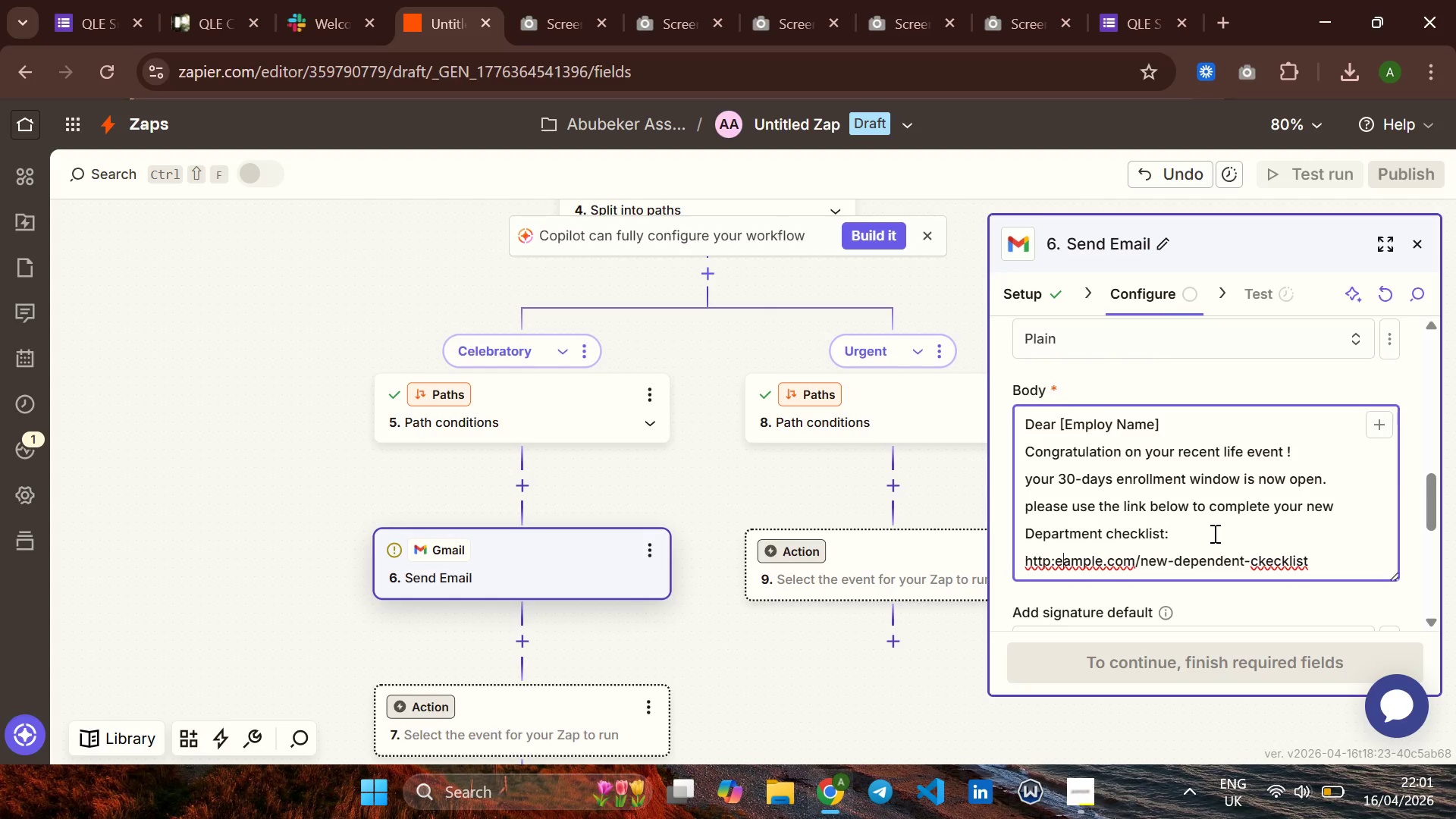 
key(ArrowLeft)
 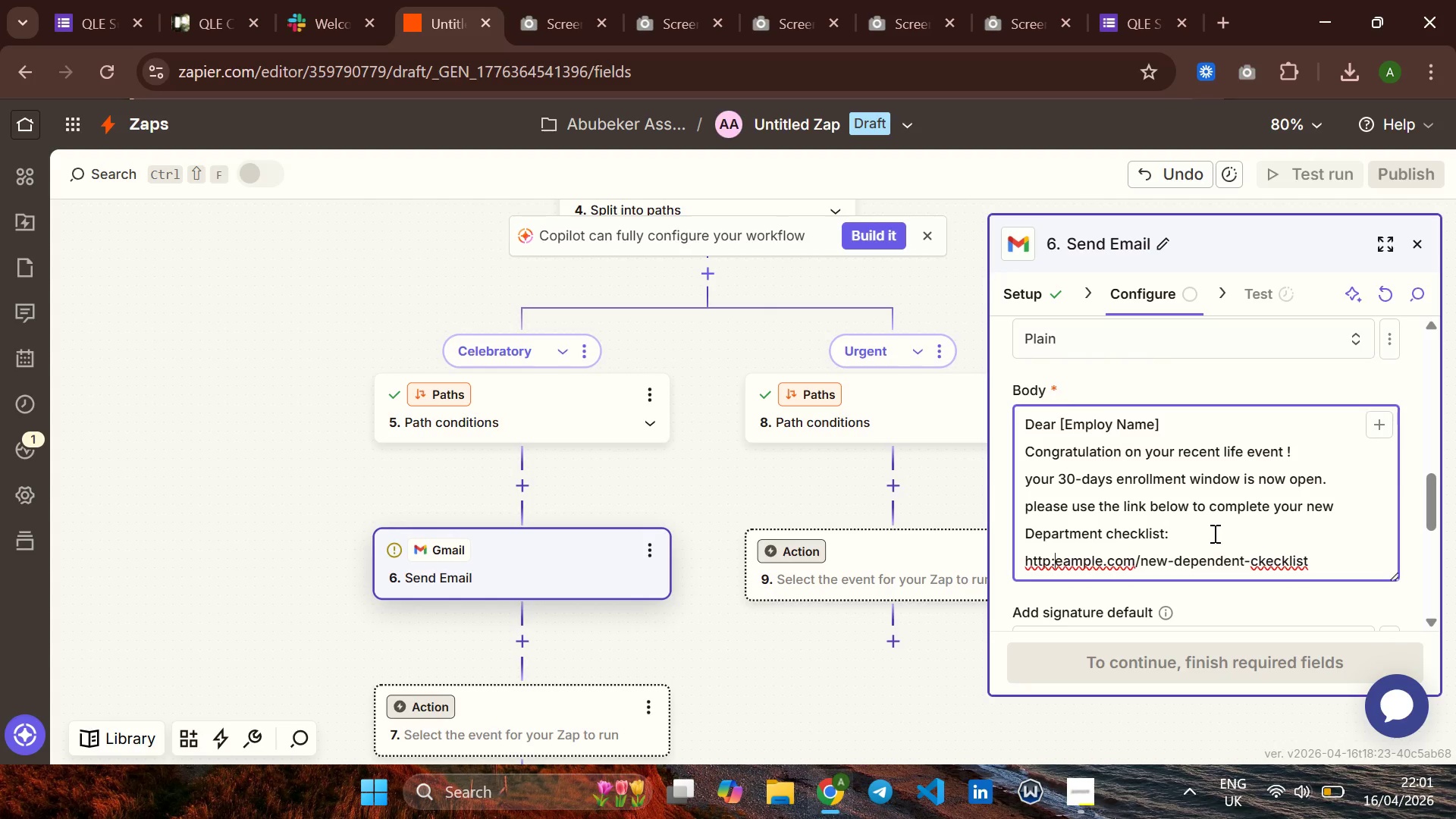 
key(ArrowLeft)
 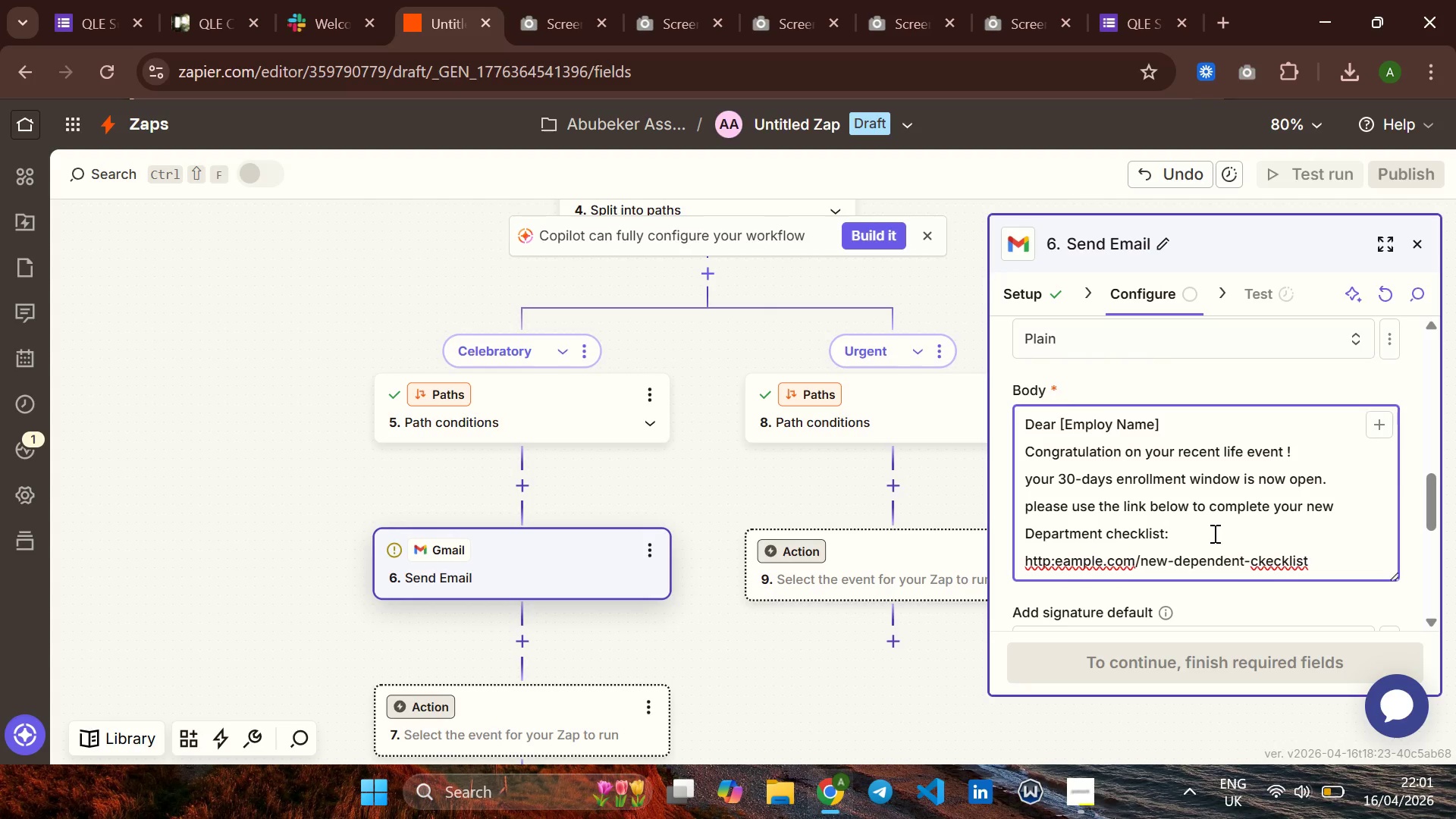 
key(Slash)
 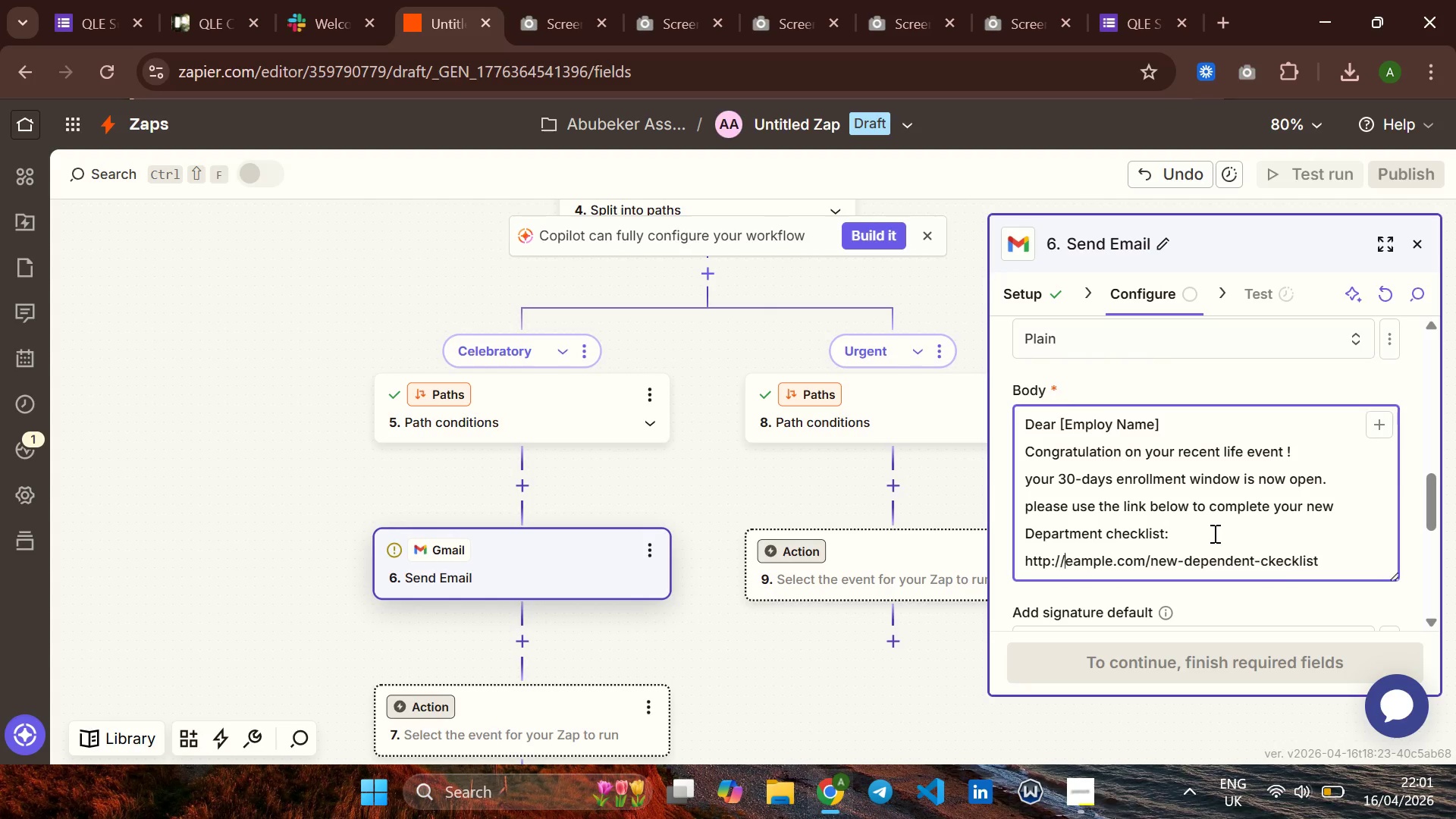 
key(Slash)
 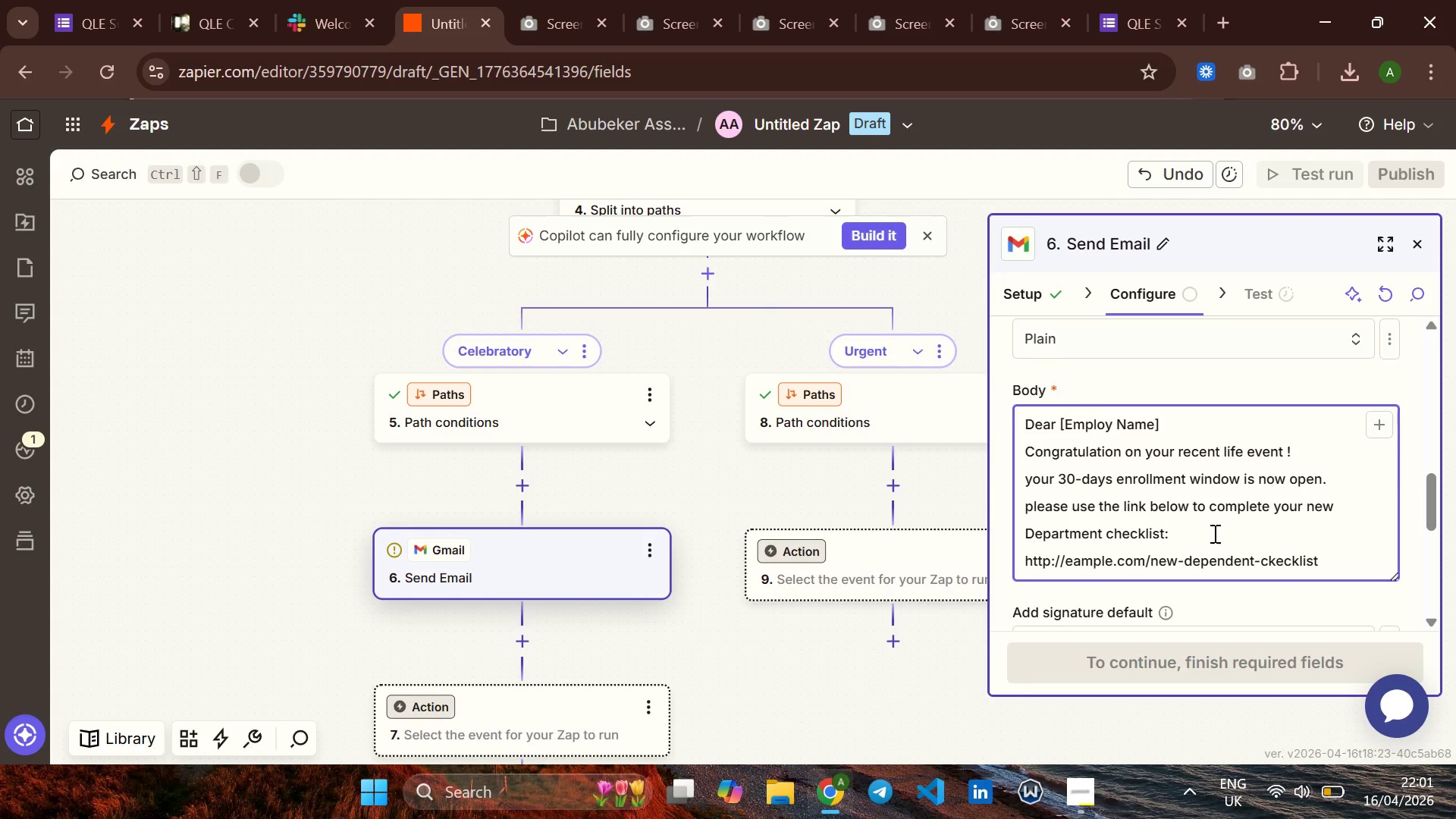 
hold_key(key=ArrowRight, duration=1.52)
 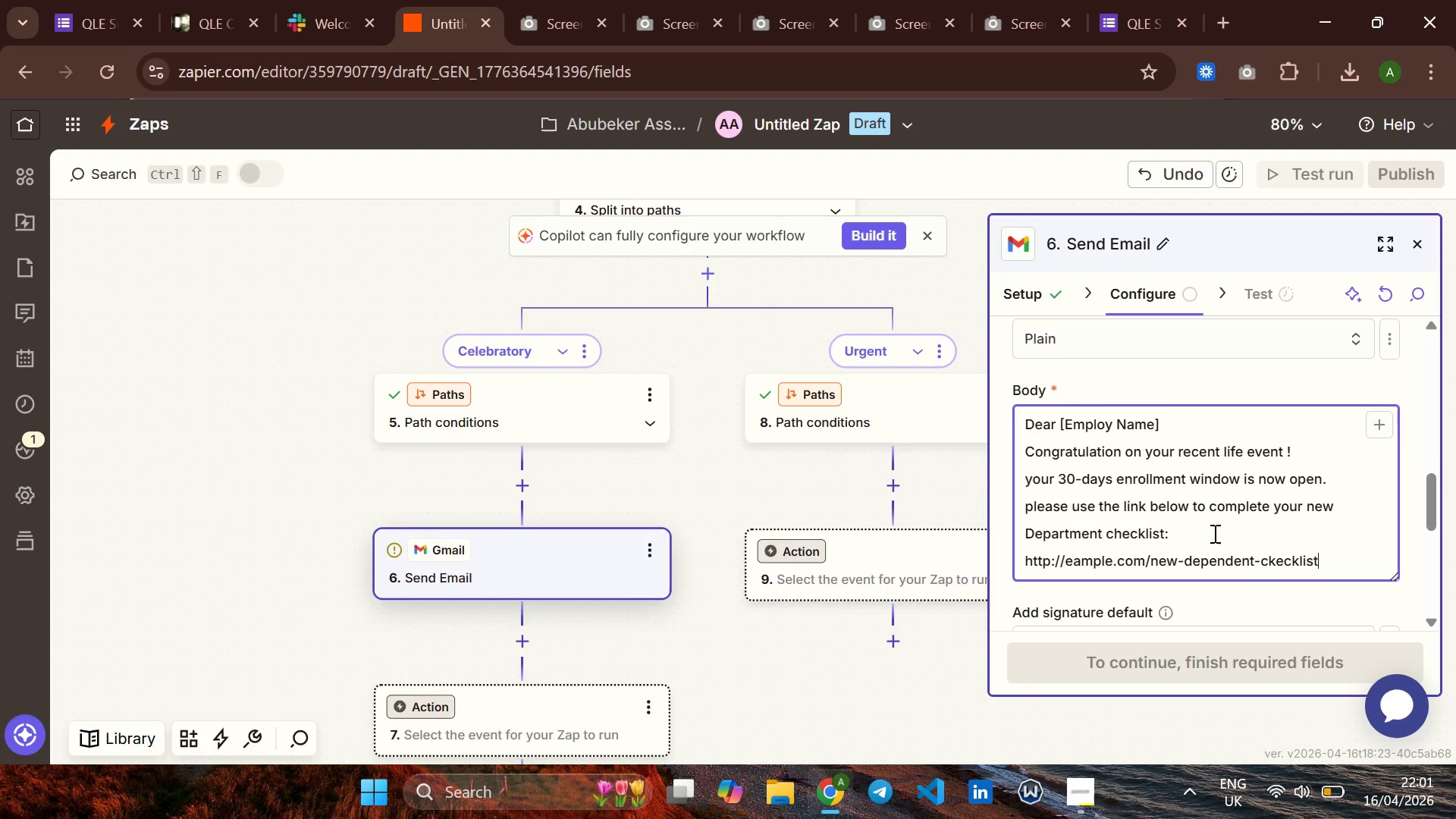 
key(ArrowRight)
 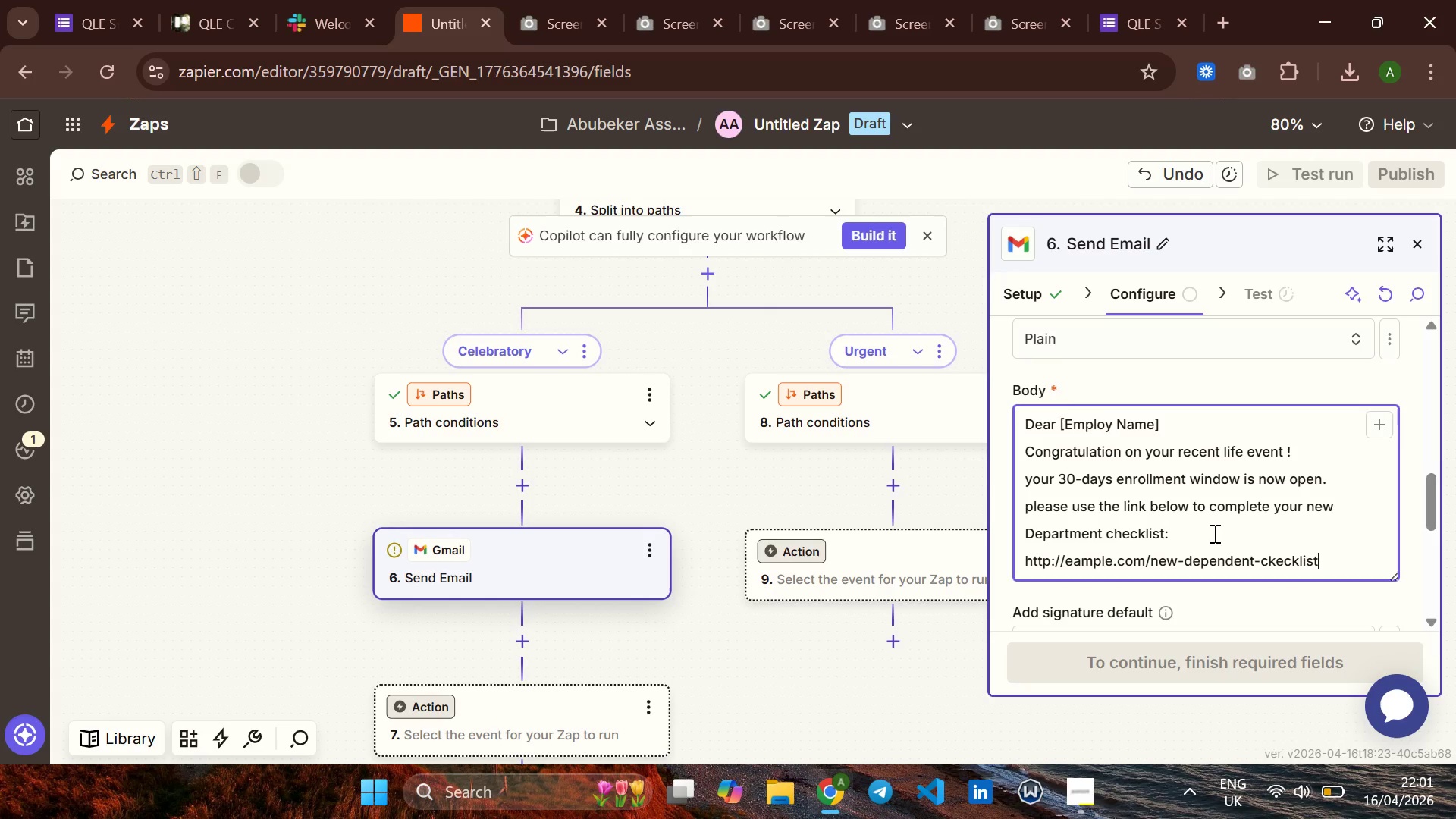 
key(ArrowRight)
 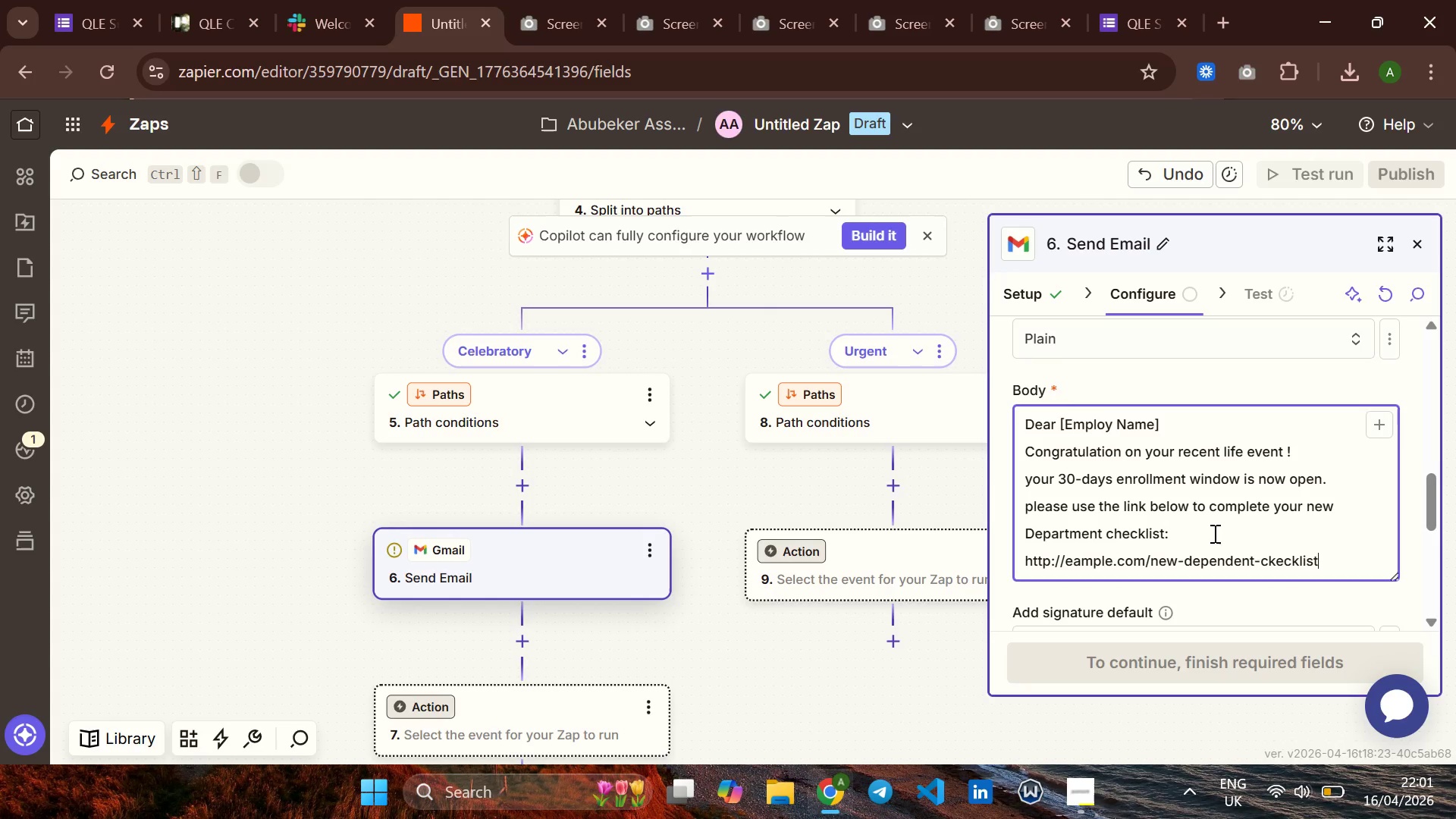 
key(ArrowRight)
 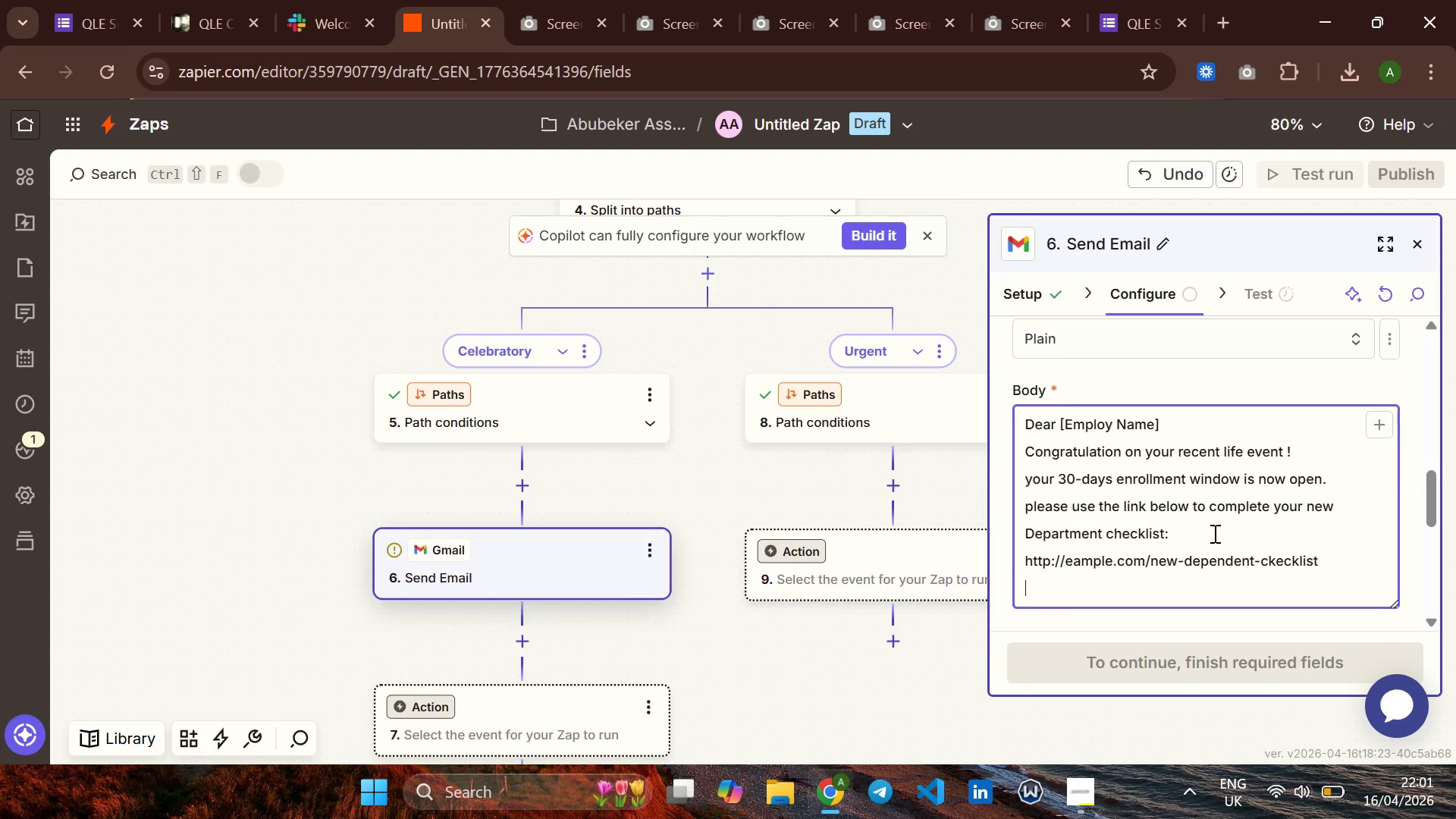 
key(Enter)
 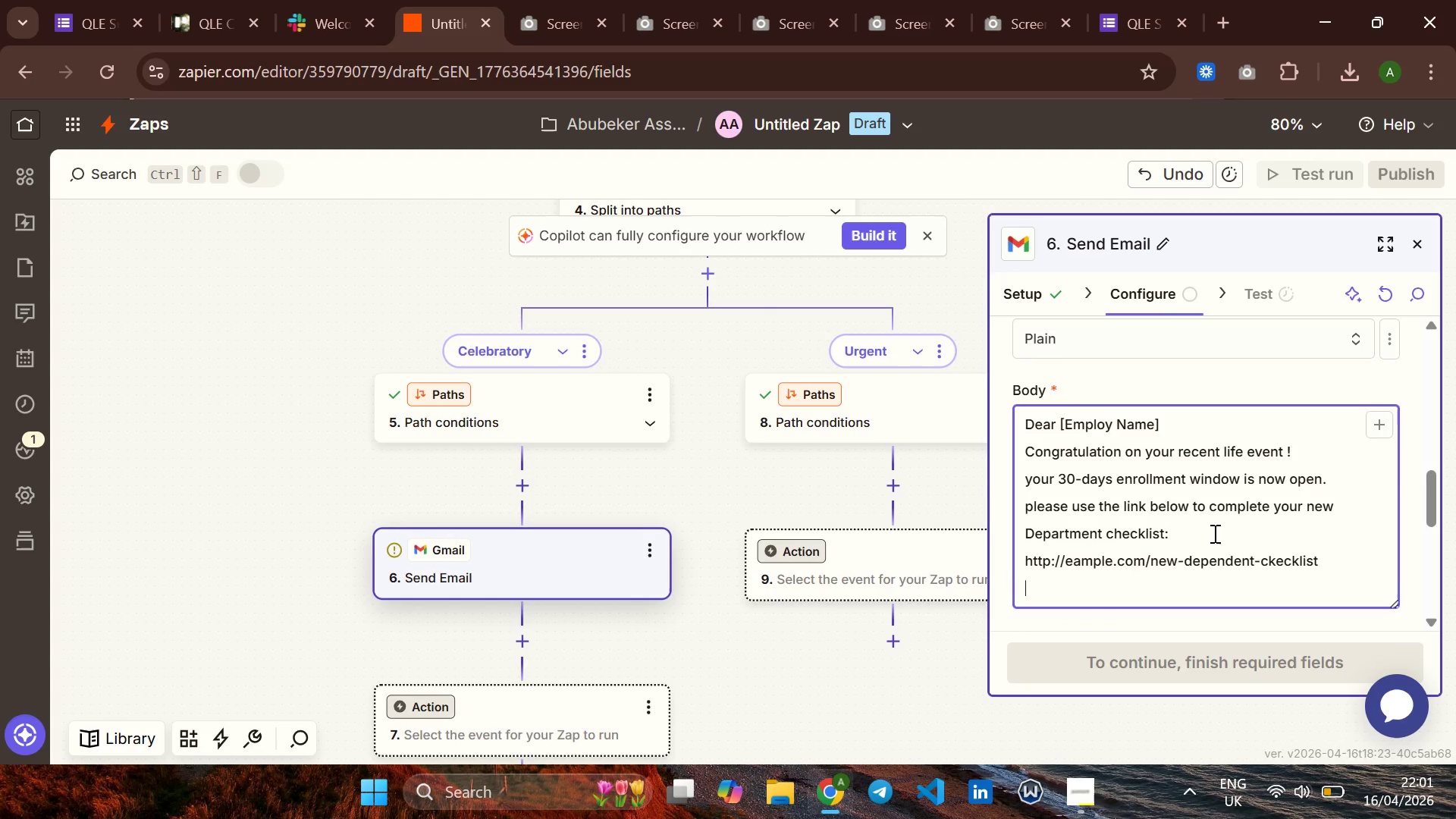 
type(your deadline is: {)
key(Backspace)
type([])
 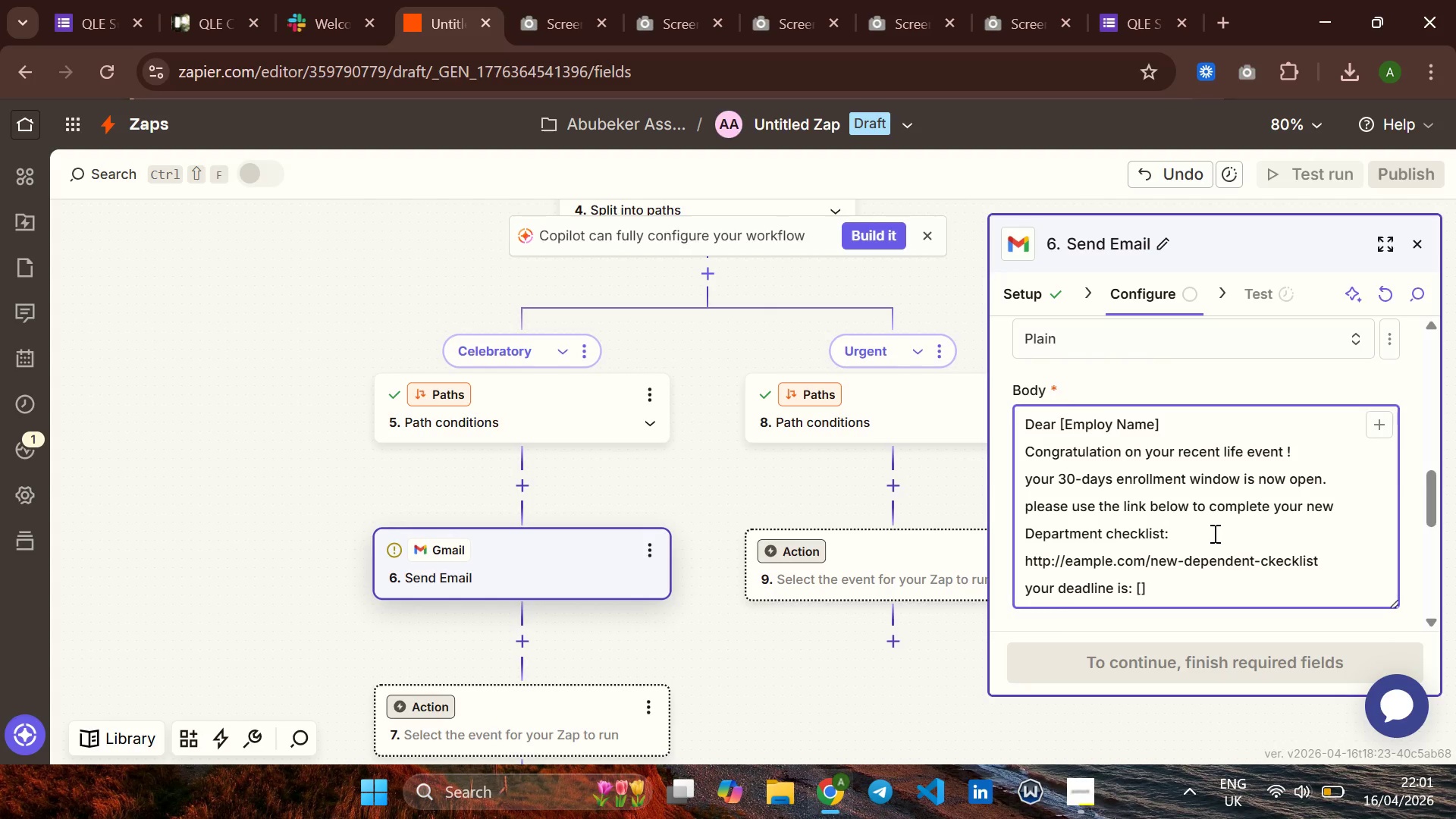 
key(ArrowLeft)
 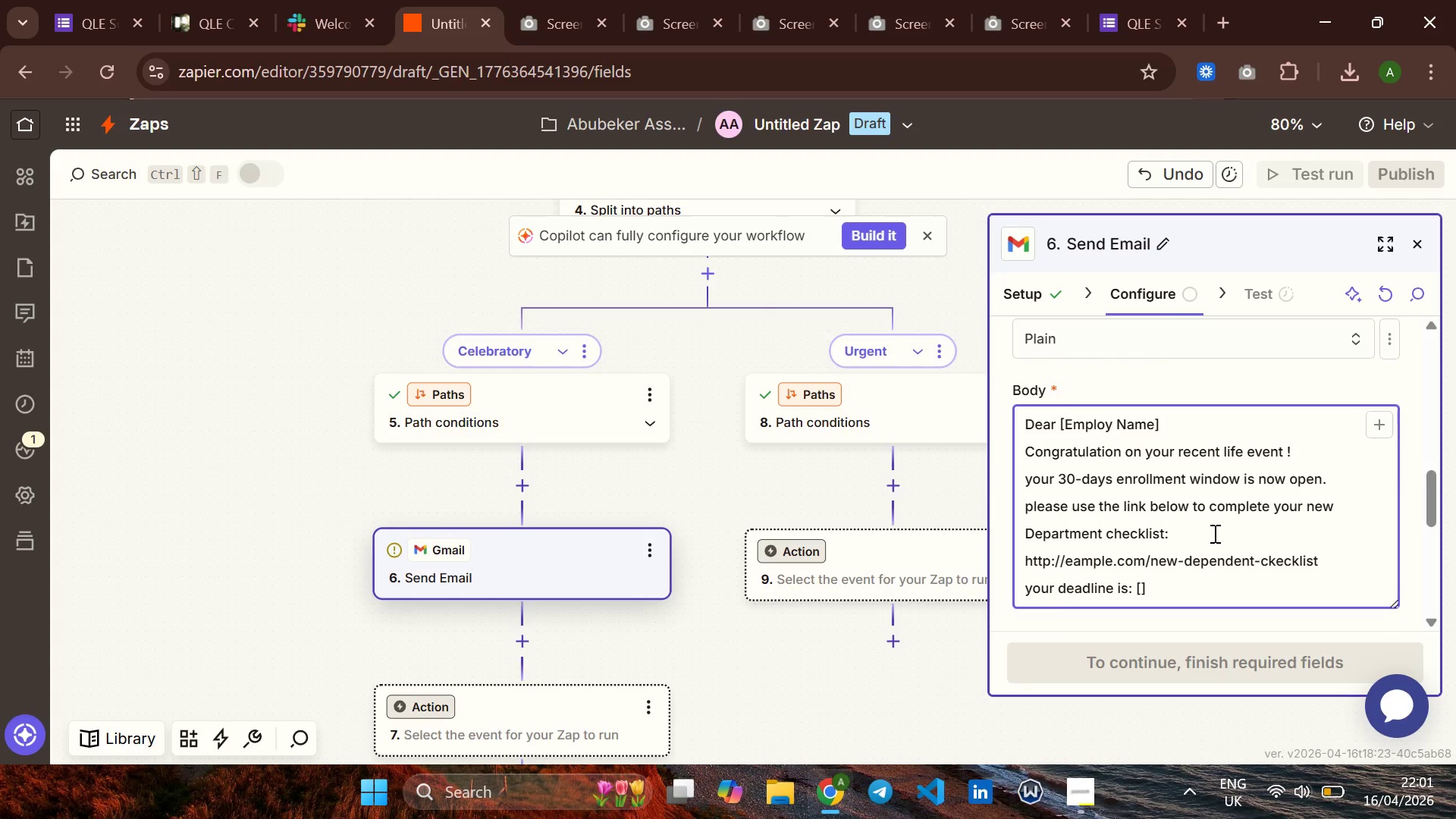 
type(output fdron)
key(Backspace)
key(Backspace)
key(Backspace)
key(Backspace)
type(rok)
key(Backspace)
type(m )
key(Backspace)
 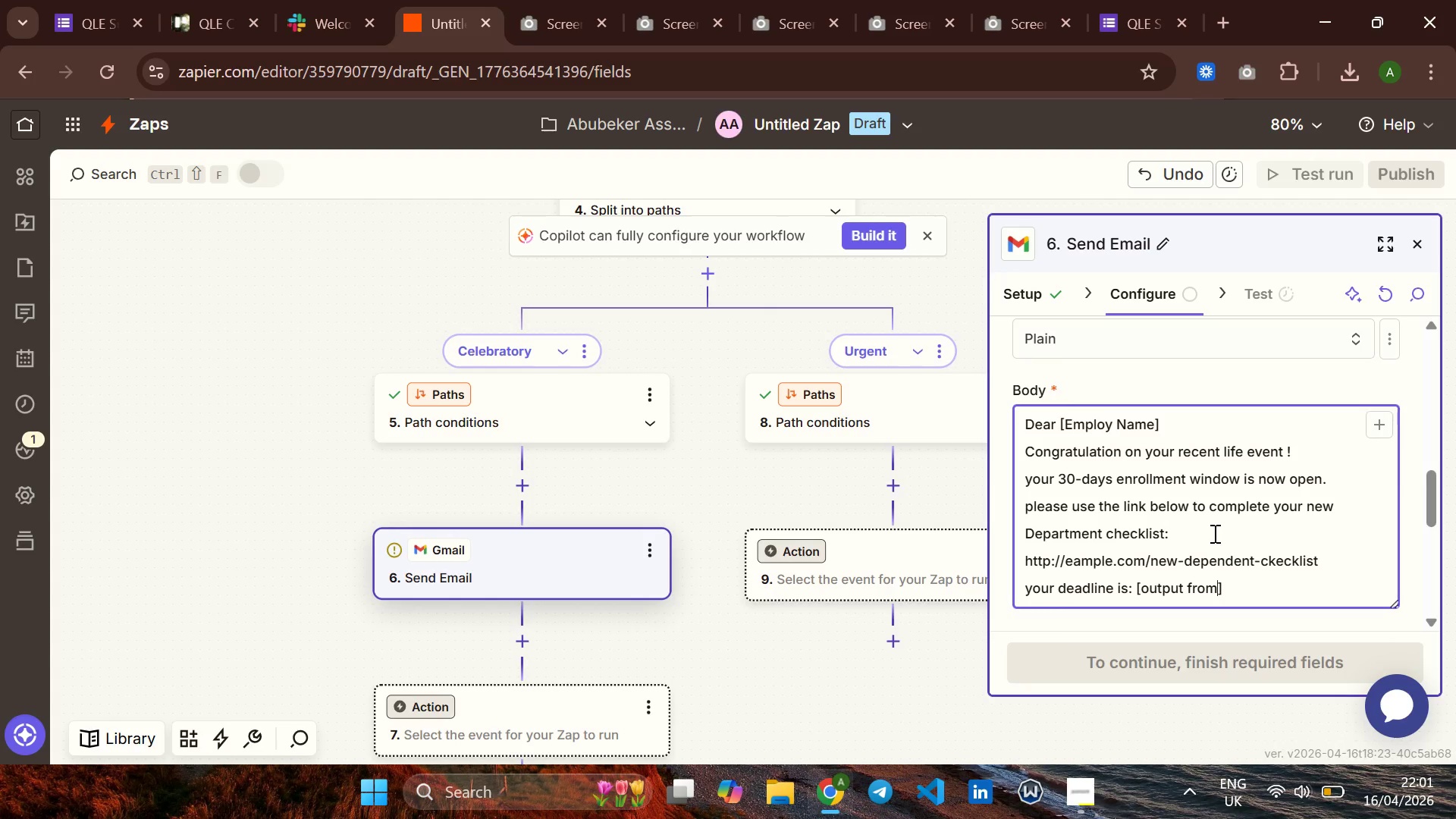 
type( dta)
key(Backspace)
key(Backspace)
type(ata )
 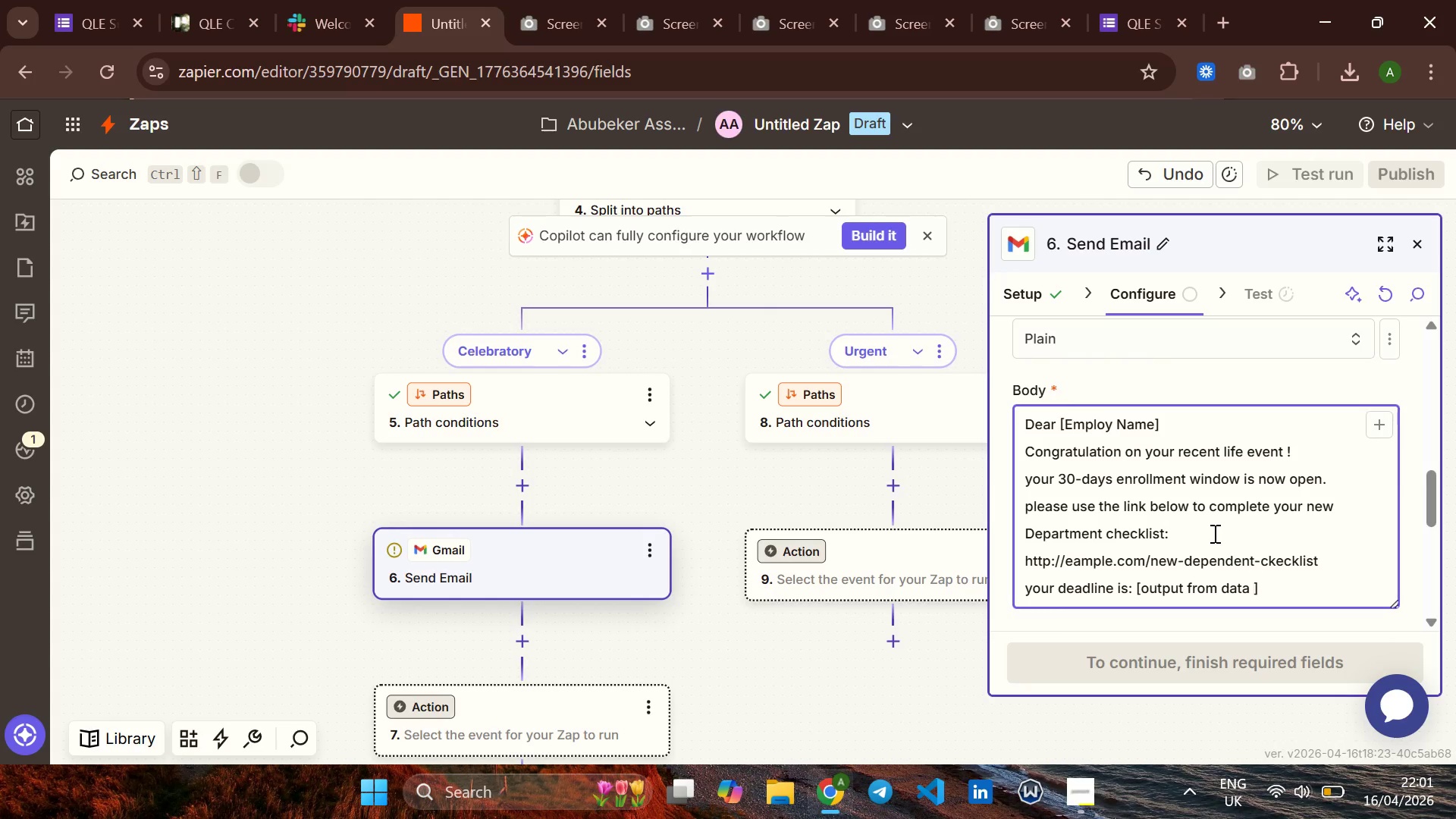 
type(f)
key(Backspace)
type(Formatter)
 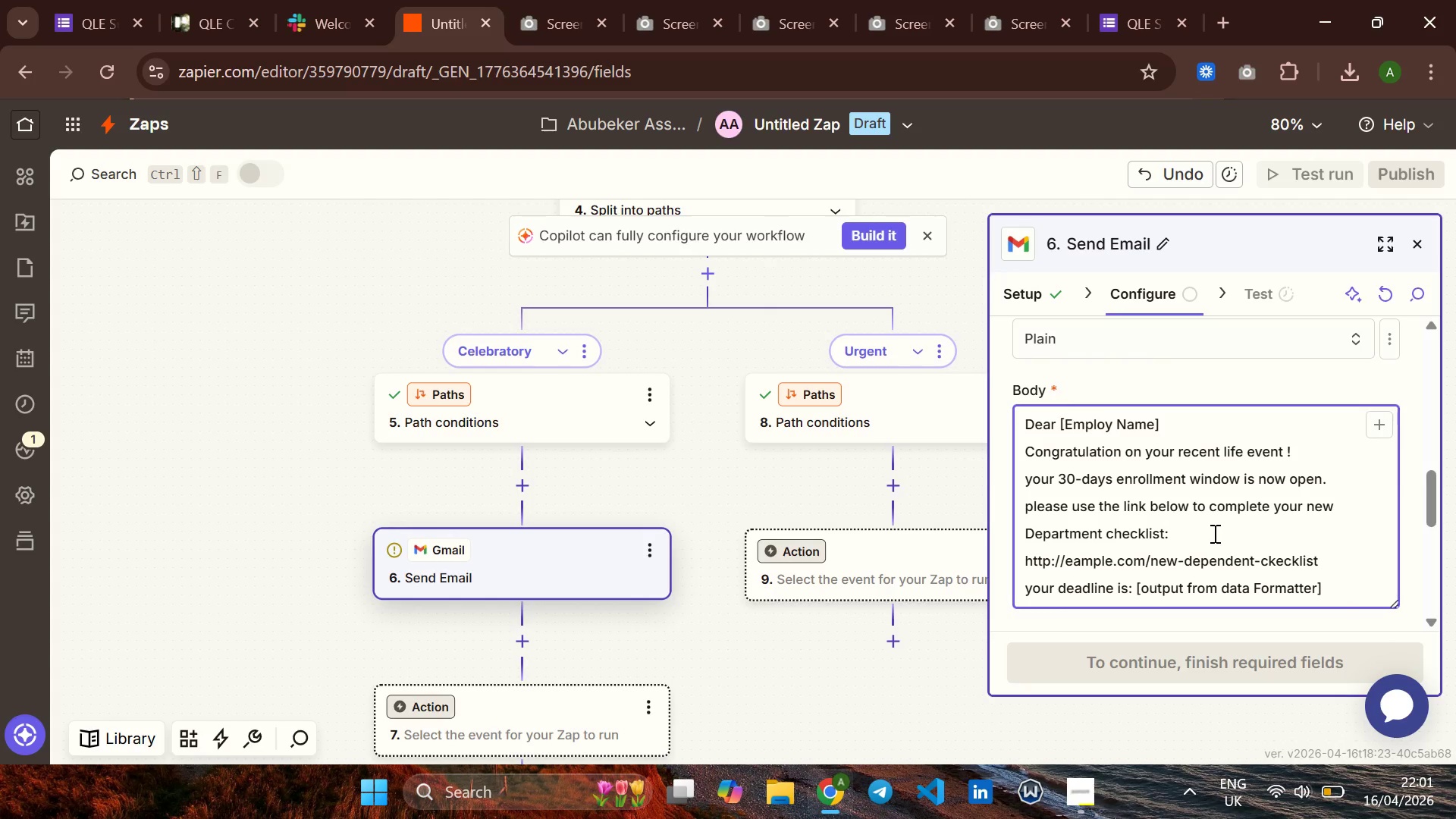 
key(ArrowRight)
 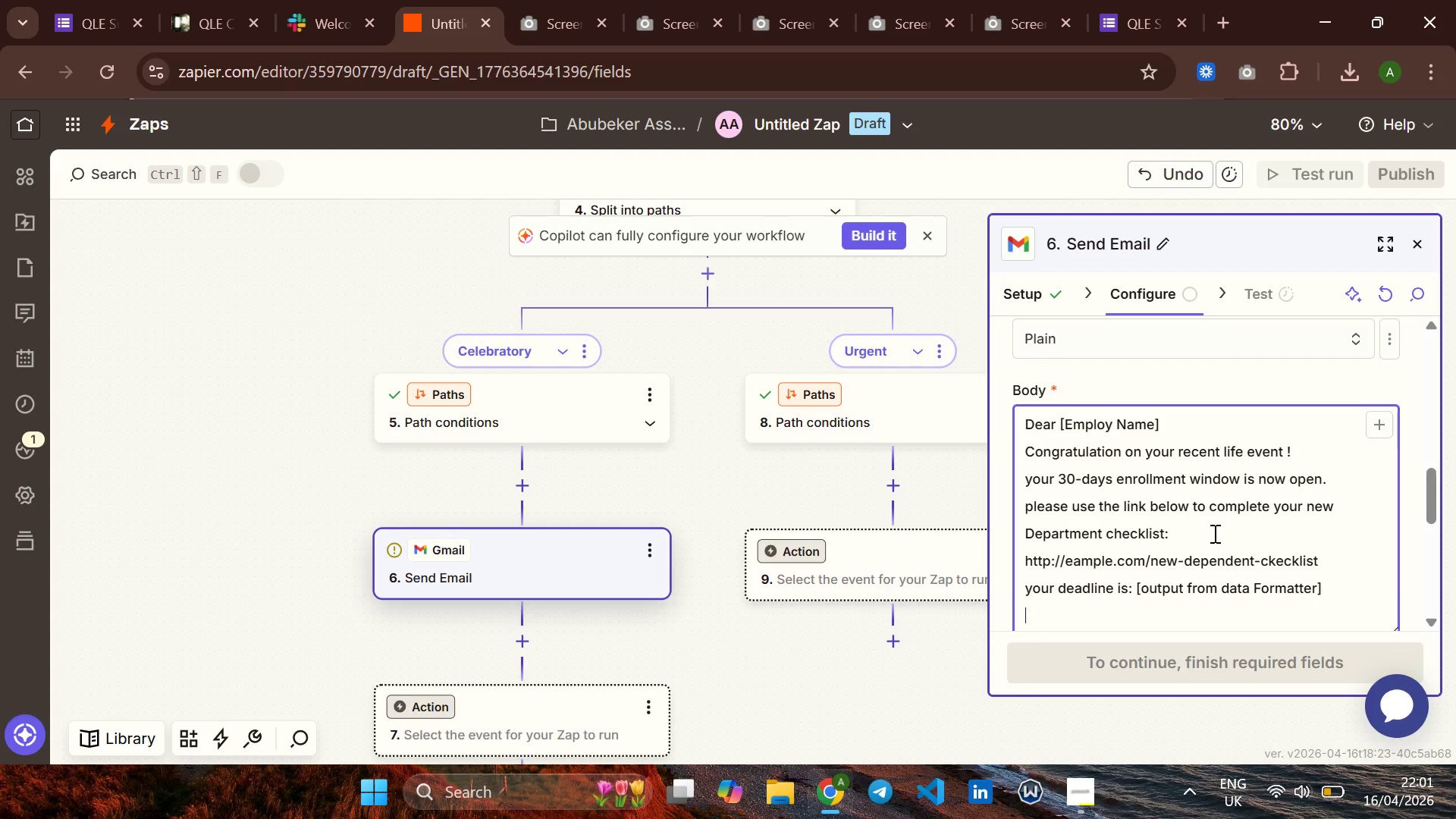 
key(Enter)
 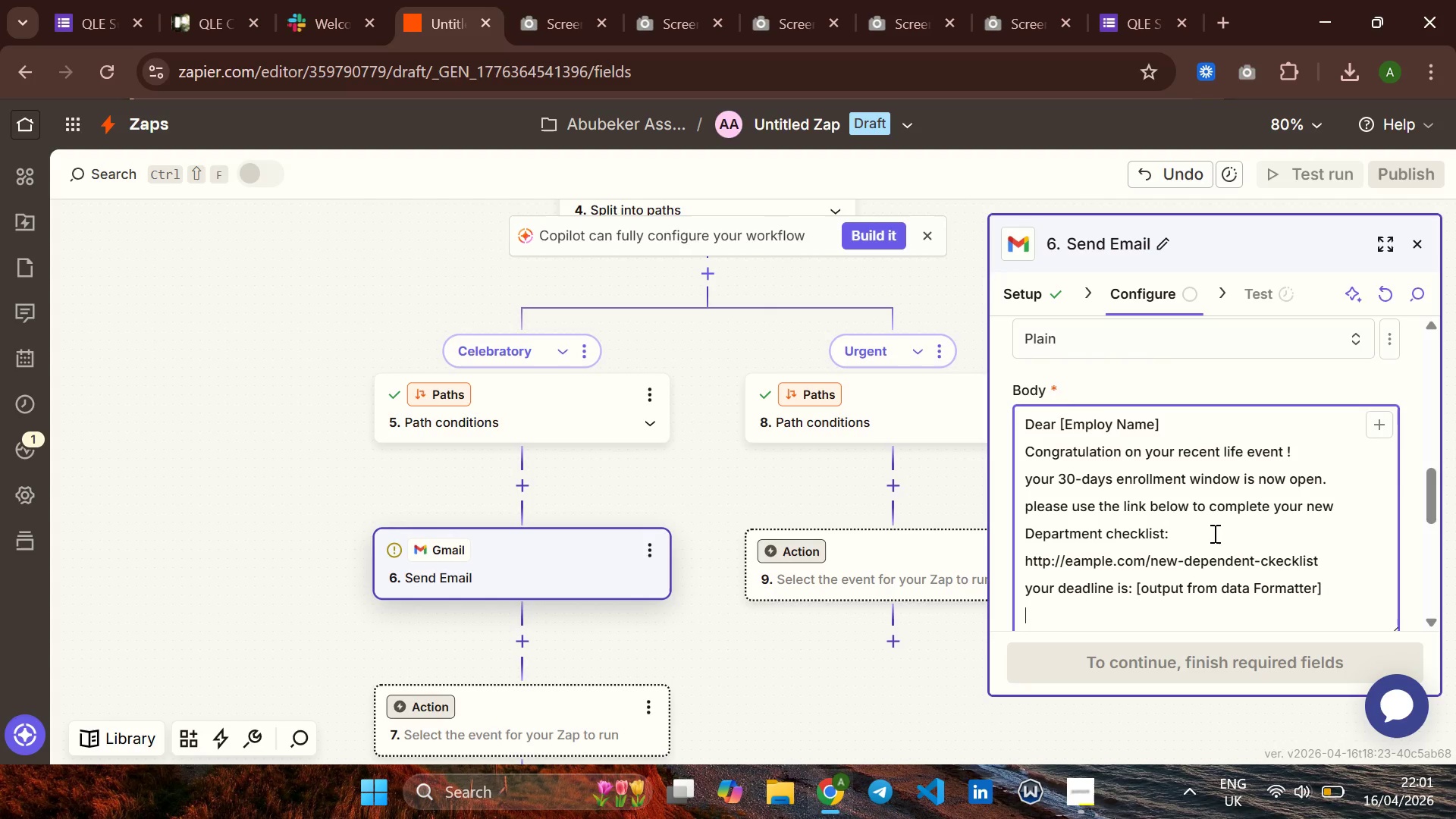 
key(Enter)
 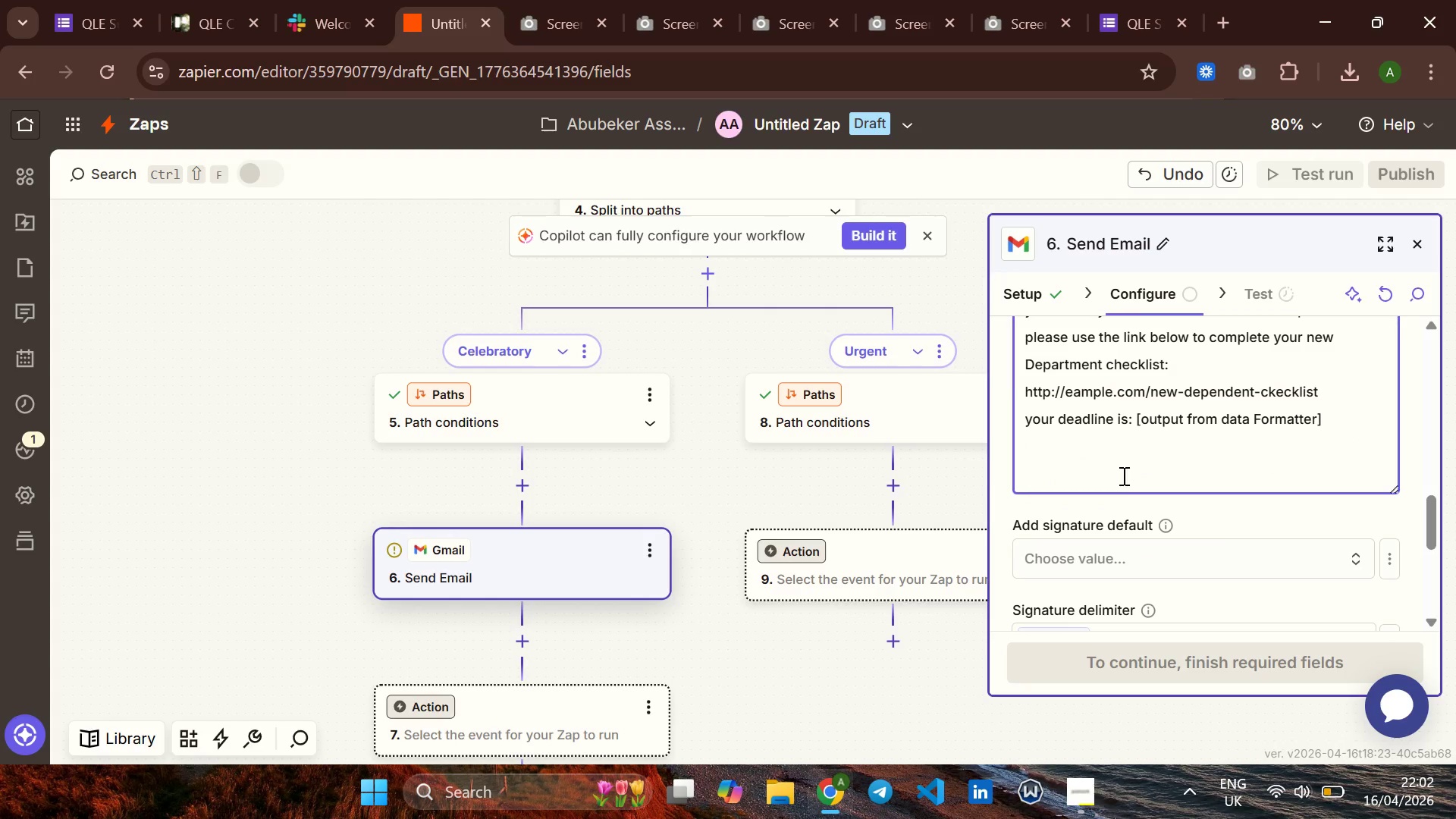 
type(be)
key(Backspace)
type(bes)
key(Backspace)
key(Backspace)
type(EST REGARDES )
key(Backspace)
type(,)
 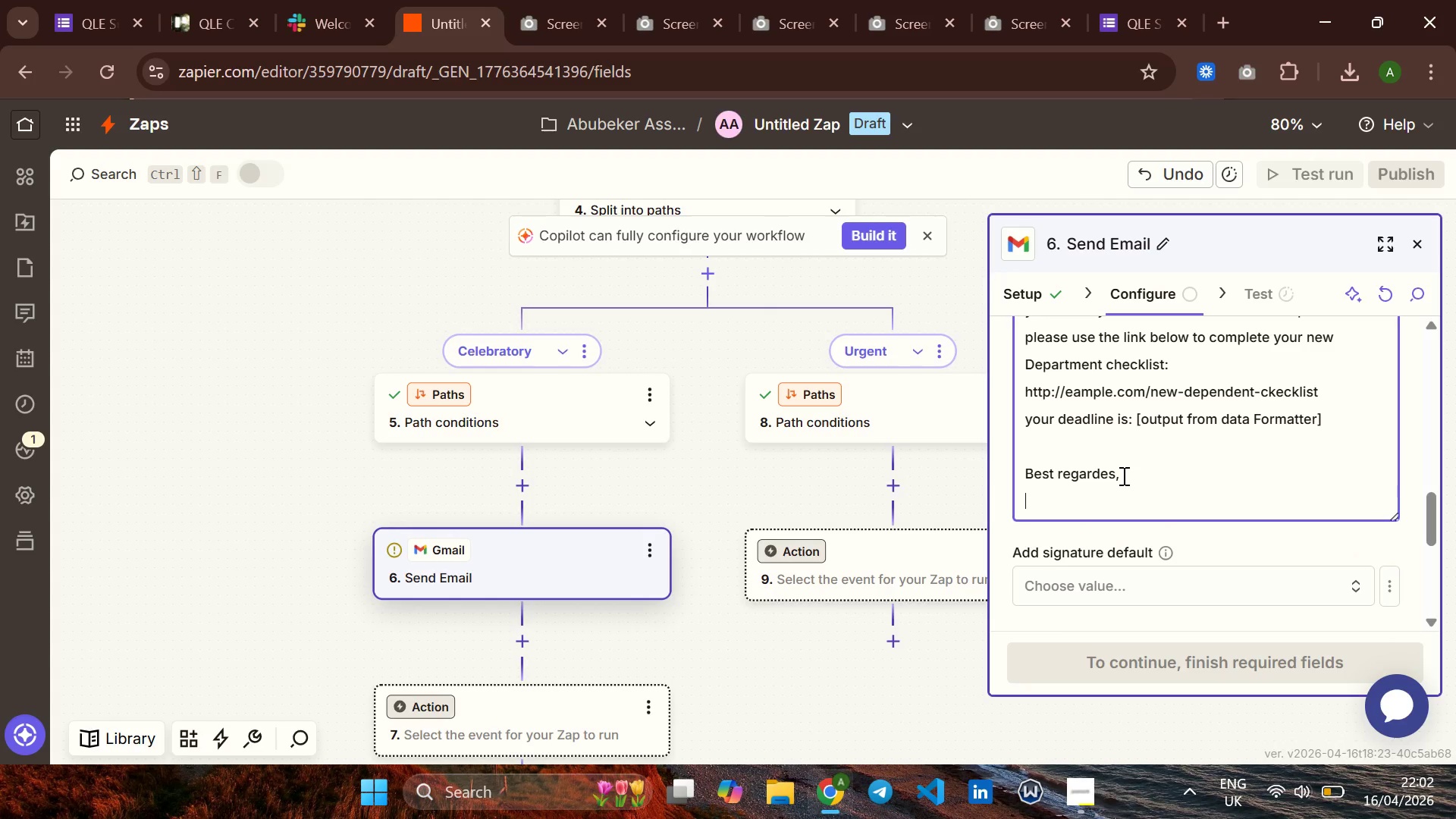 
hold_key(key=CapsLock, duration=1.03)
 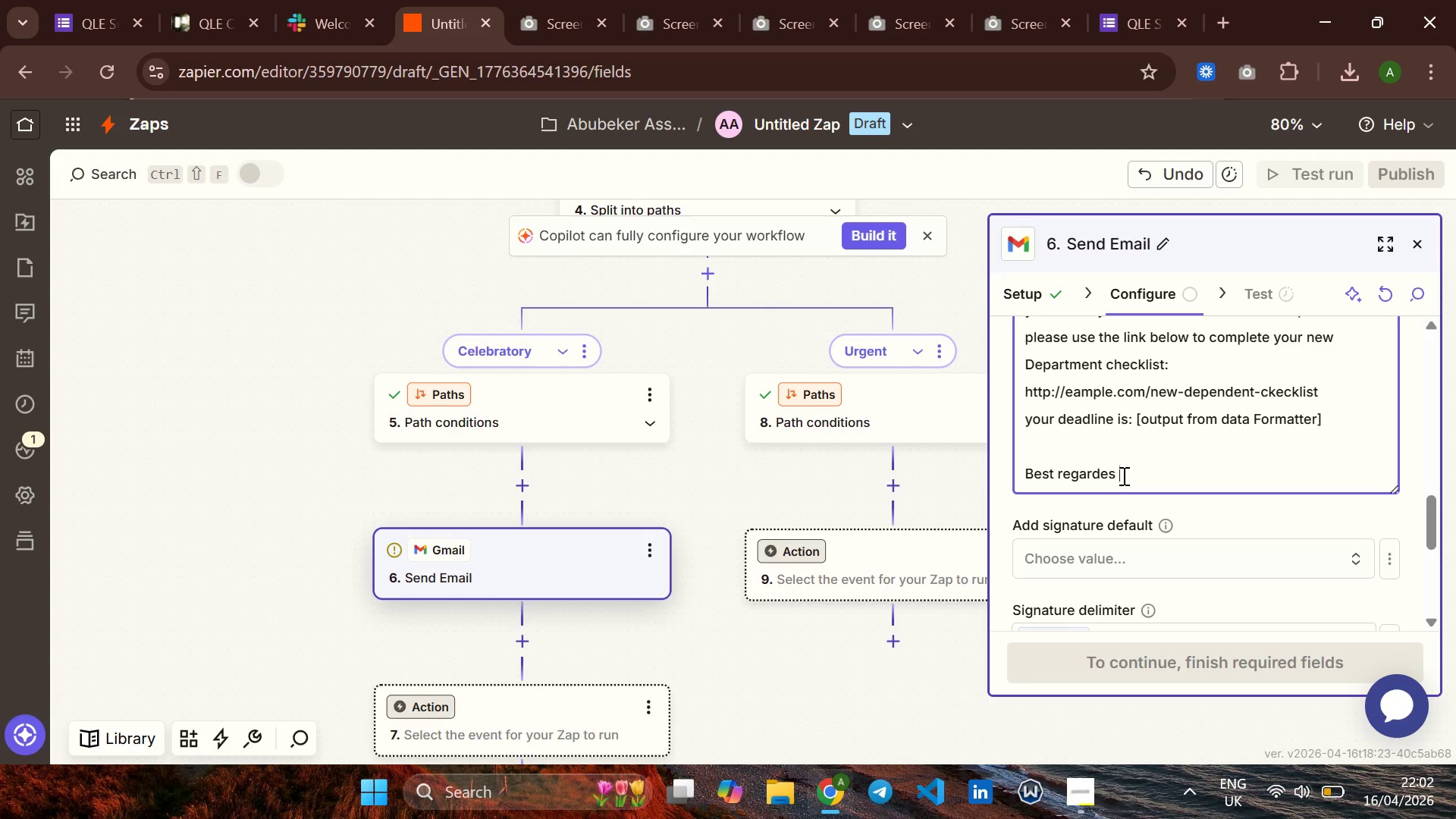 
key(Enter)
 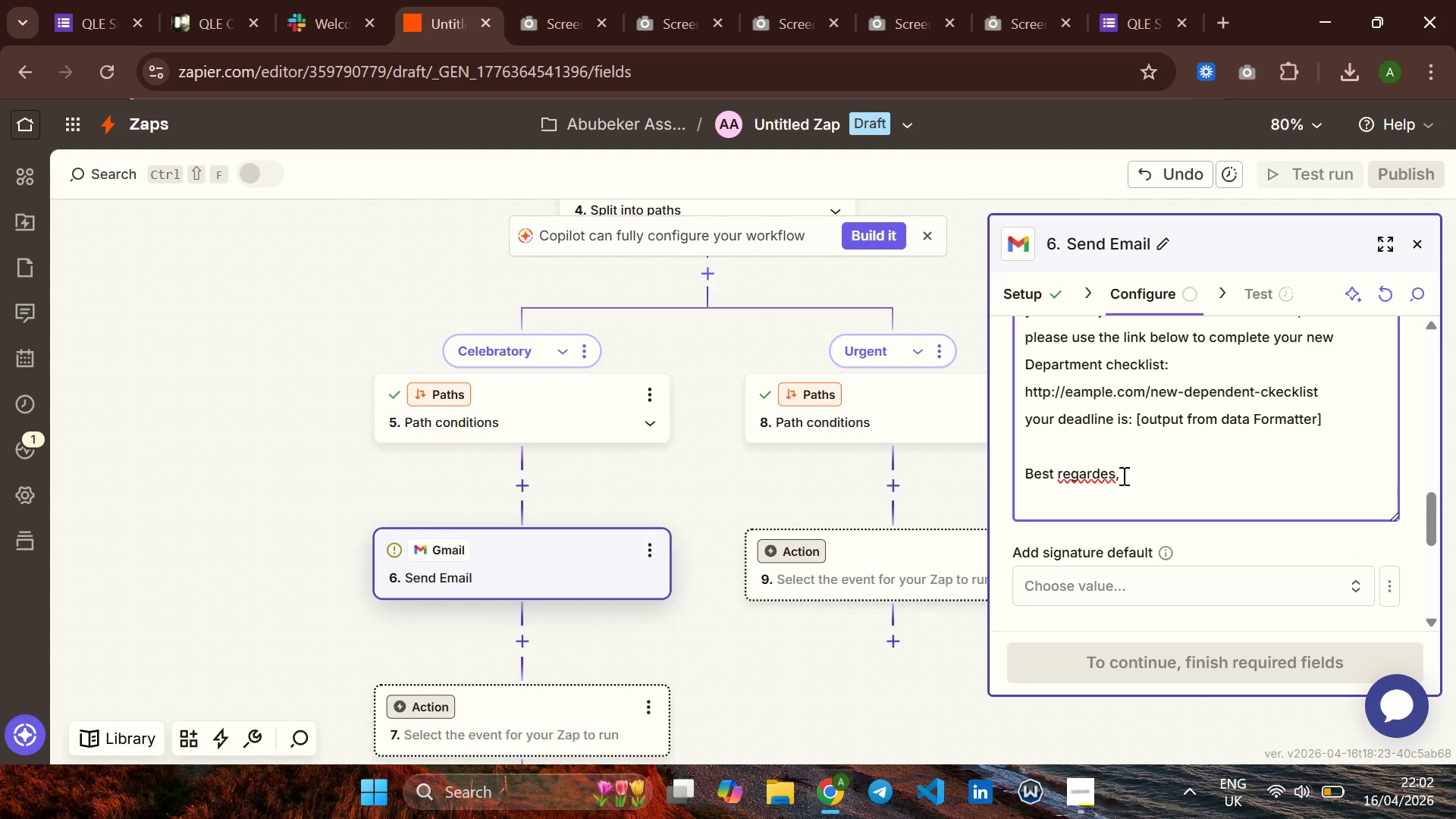 
type(Guardian )
 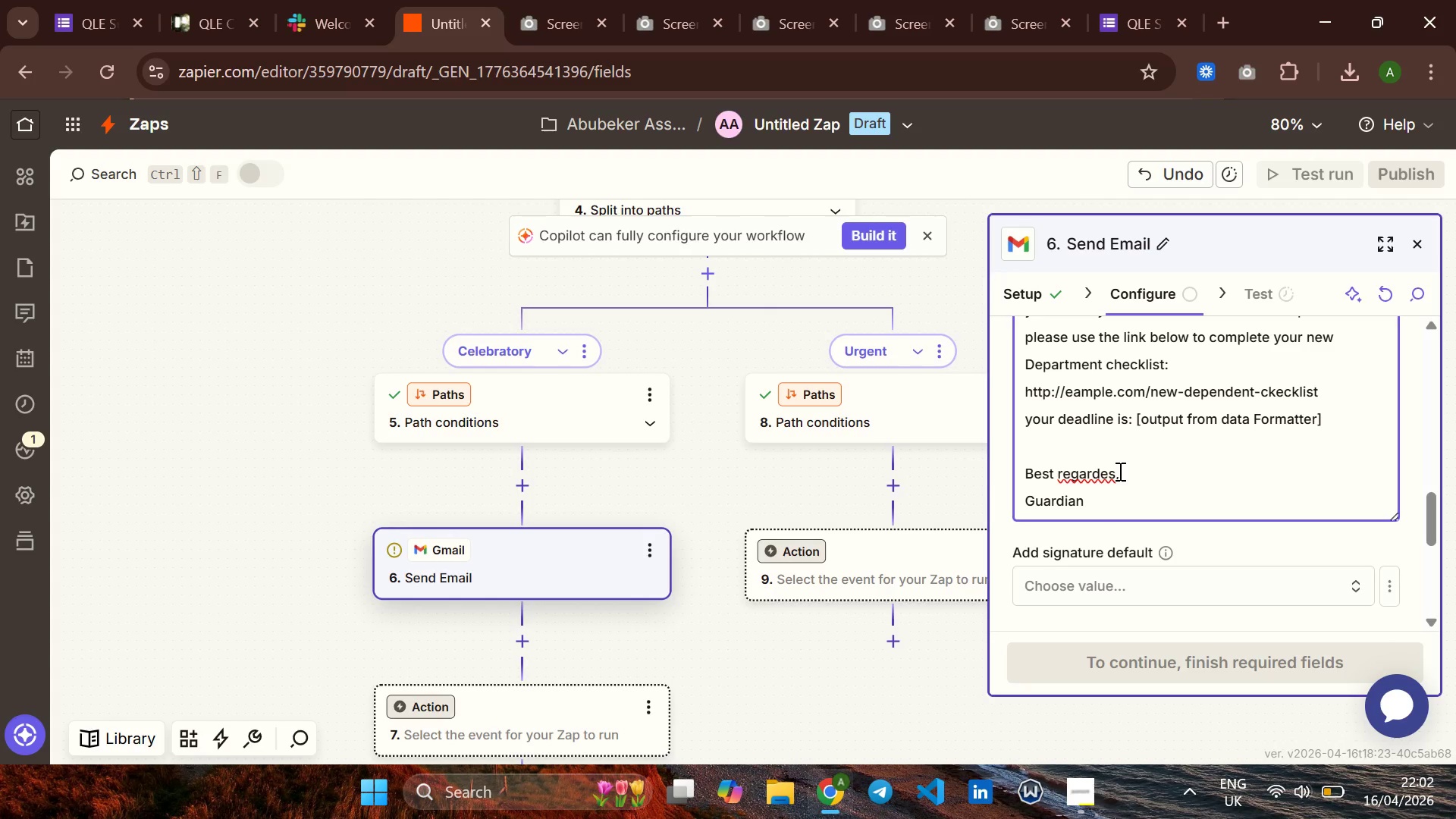 
wait(11.88)
 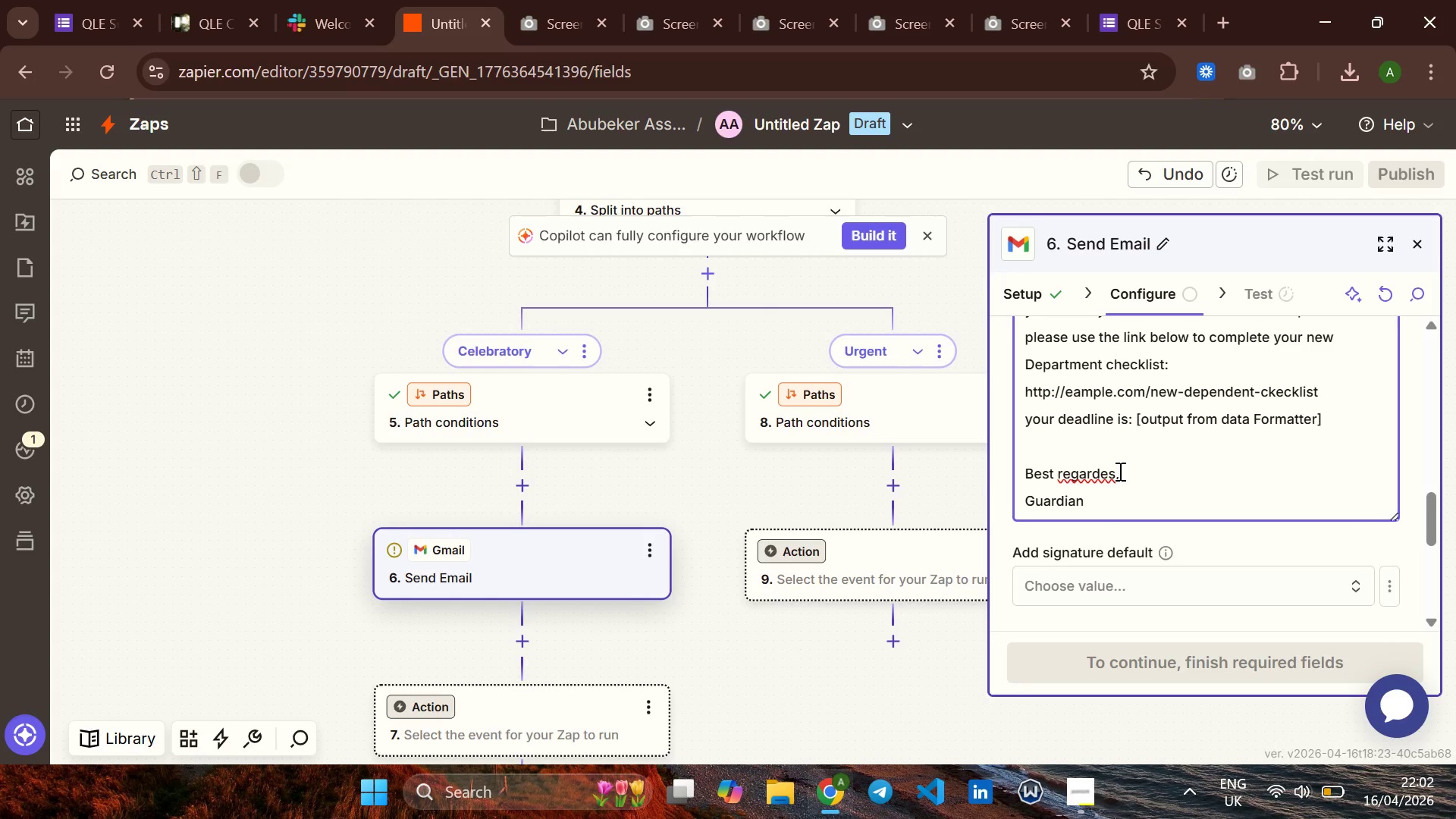 
type(Bridge benee)
key(Backspace)
type(fit team)
 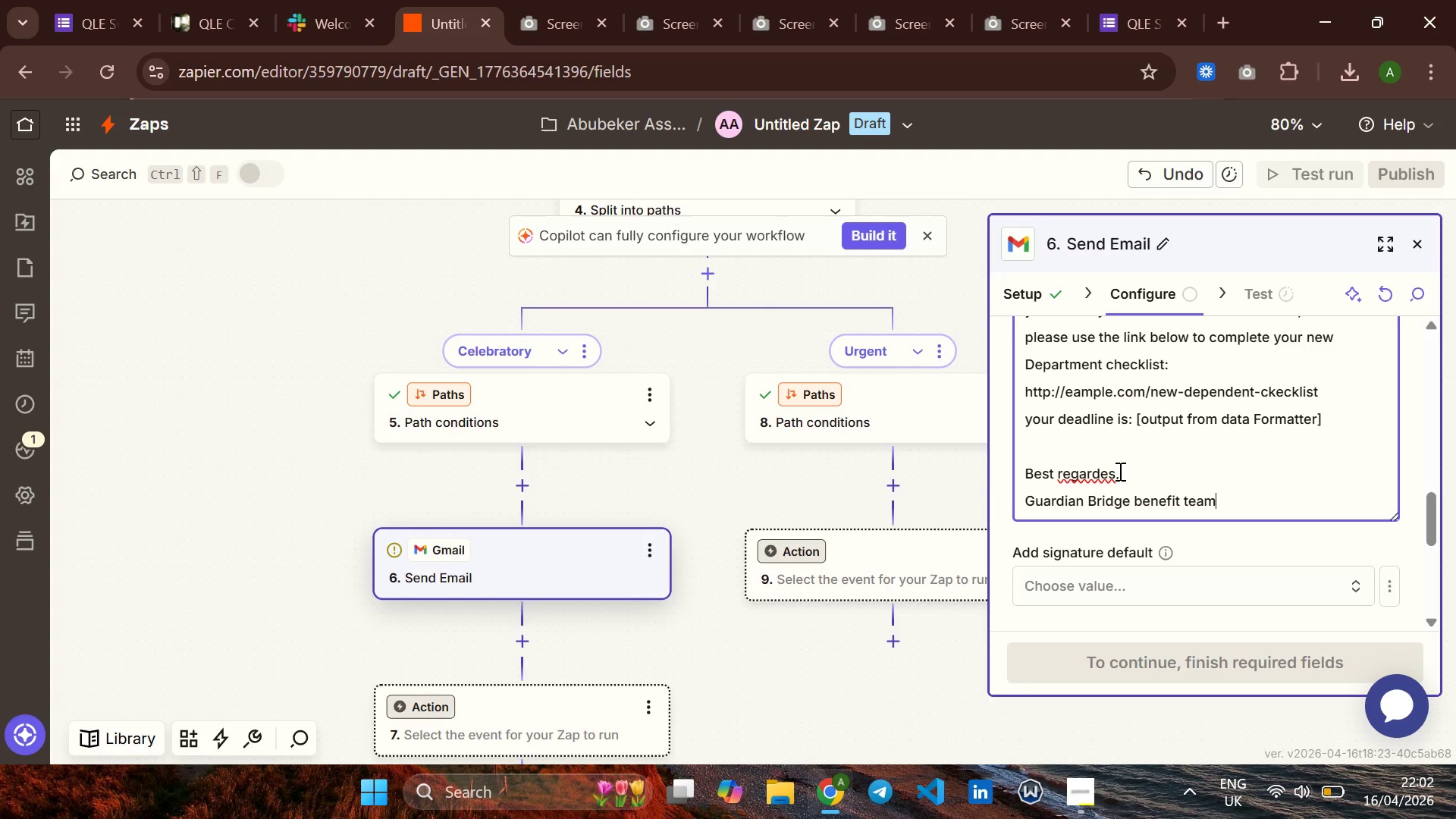 
wait(10.39)
 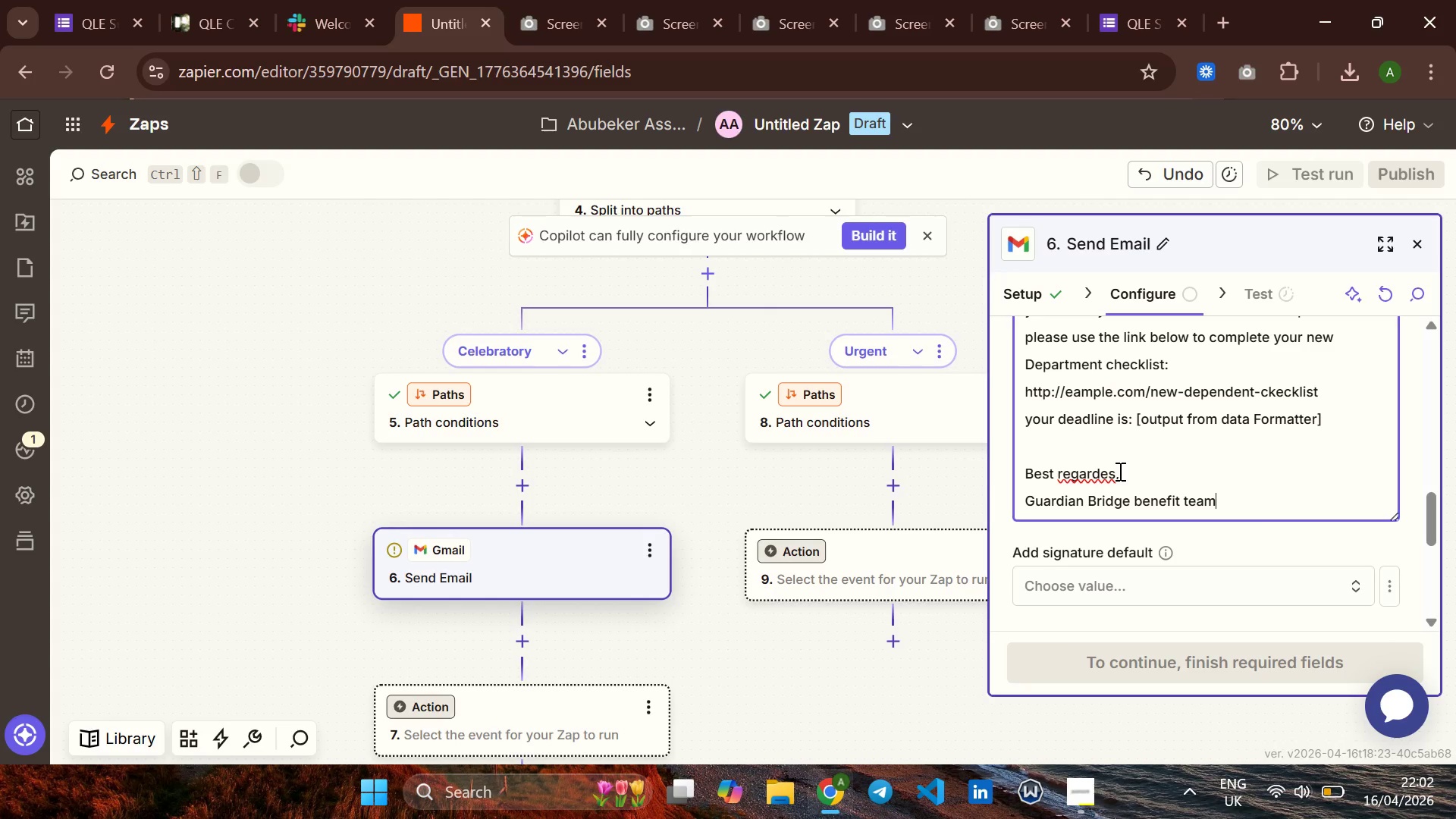 
left_click([1114, 474])
 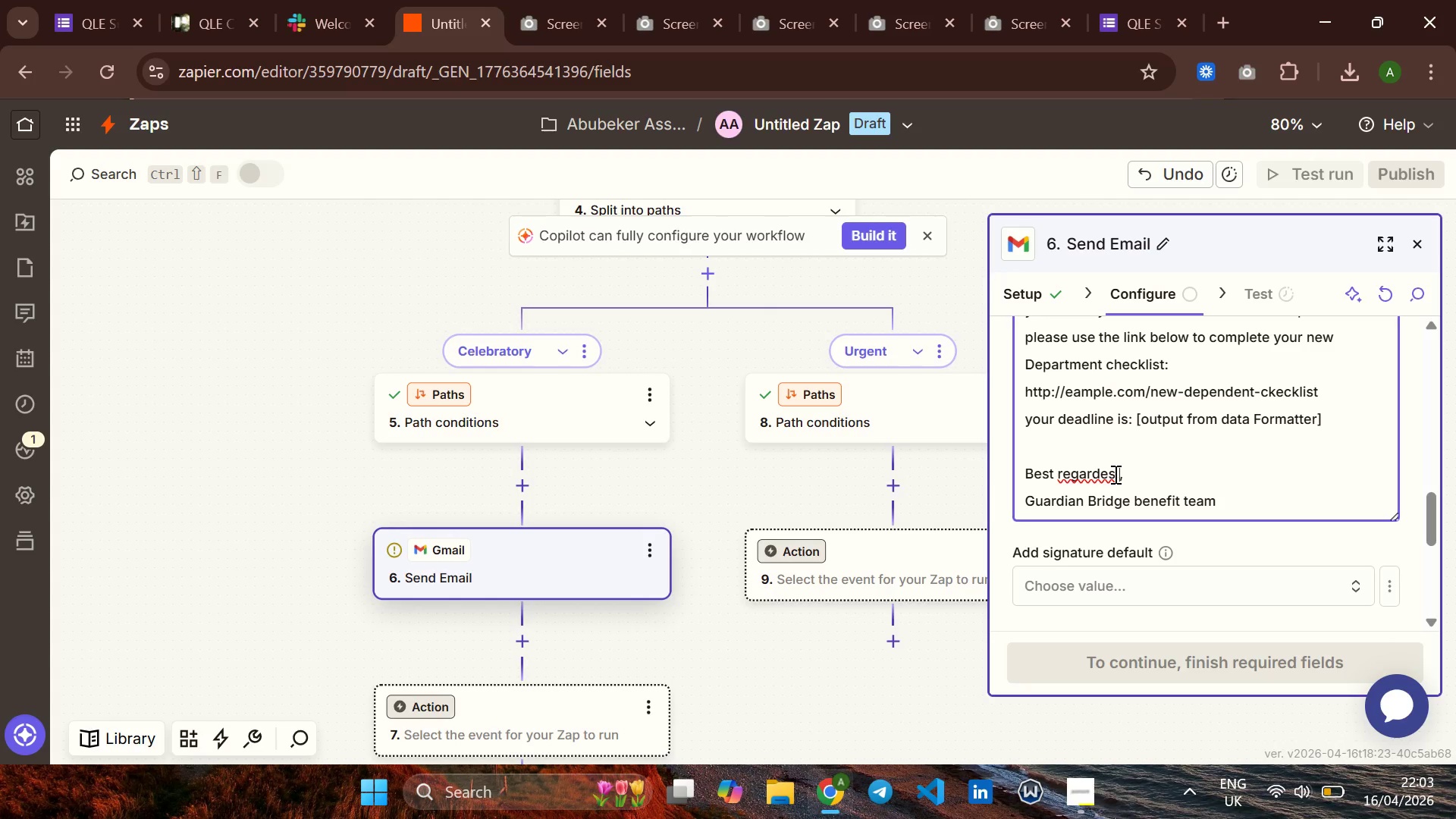 
key(Space)
 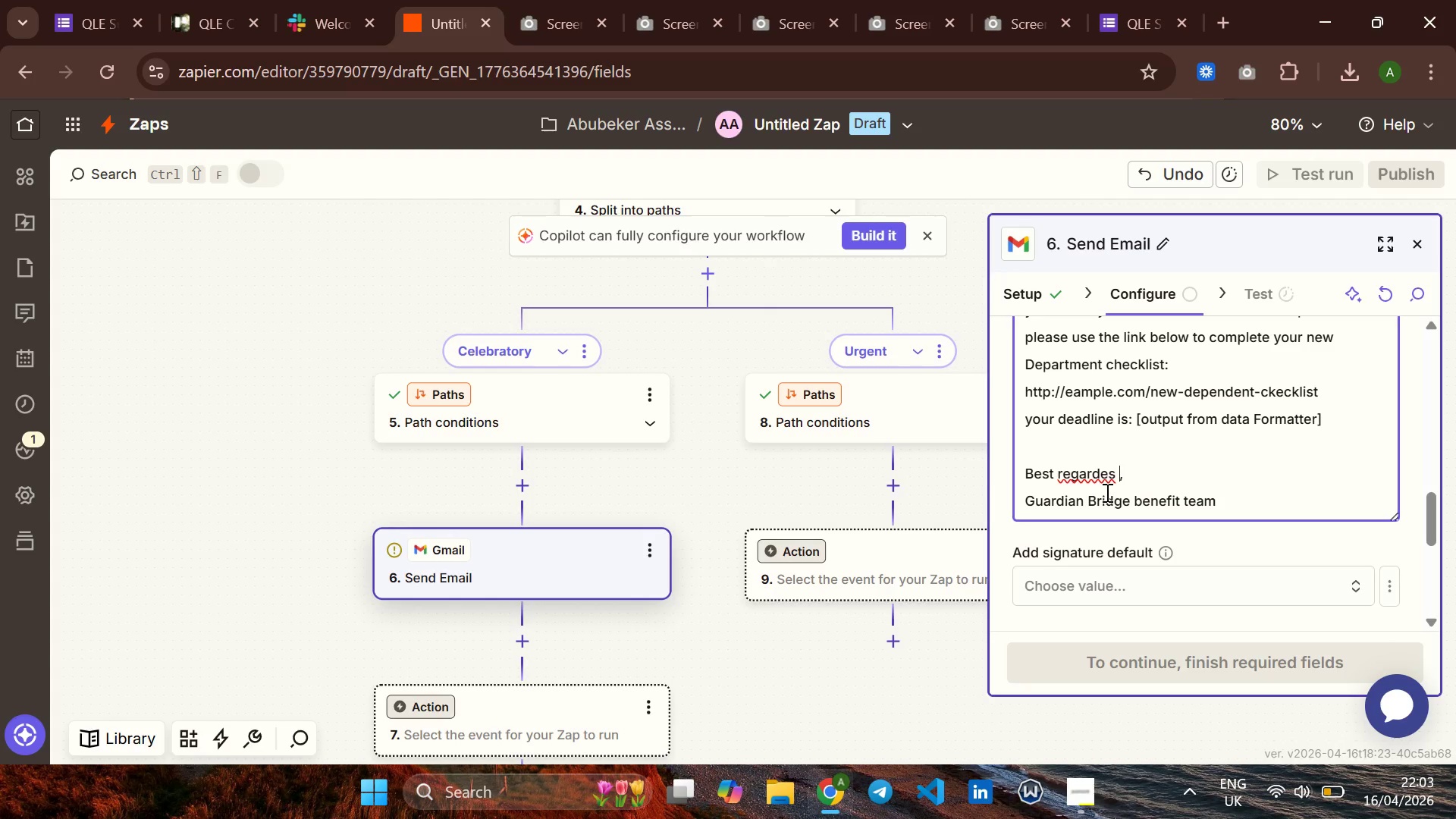 
wait(5.97)
 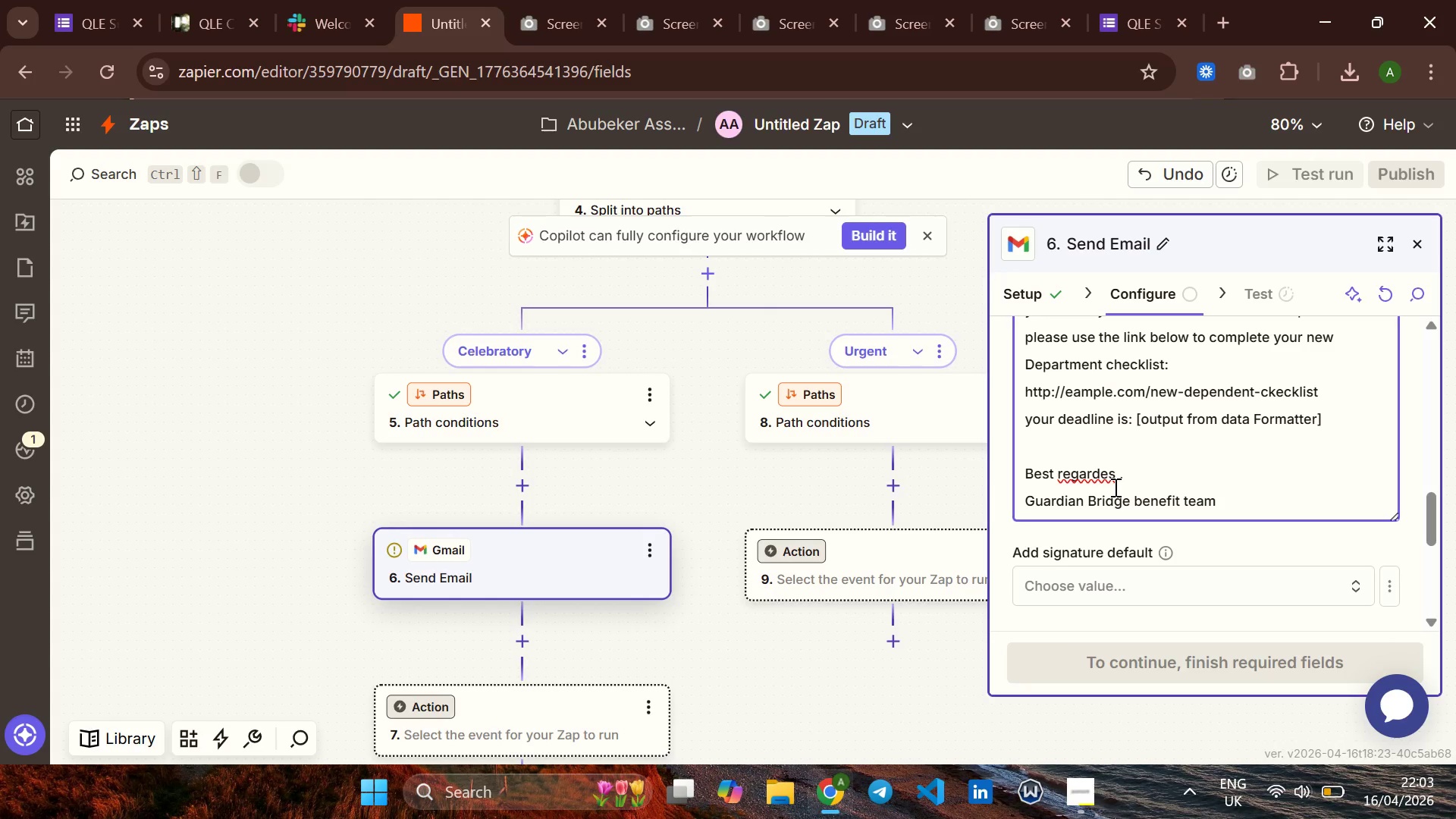 
left_click([1117, 474])
 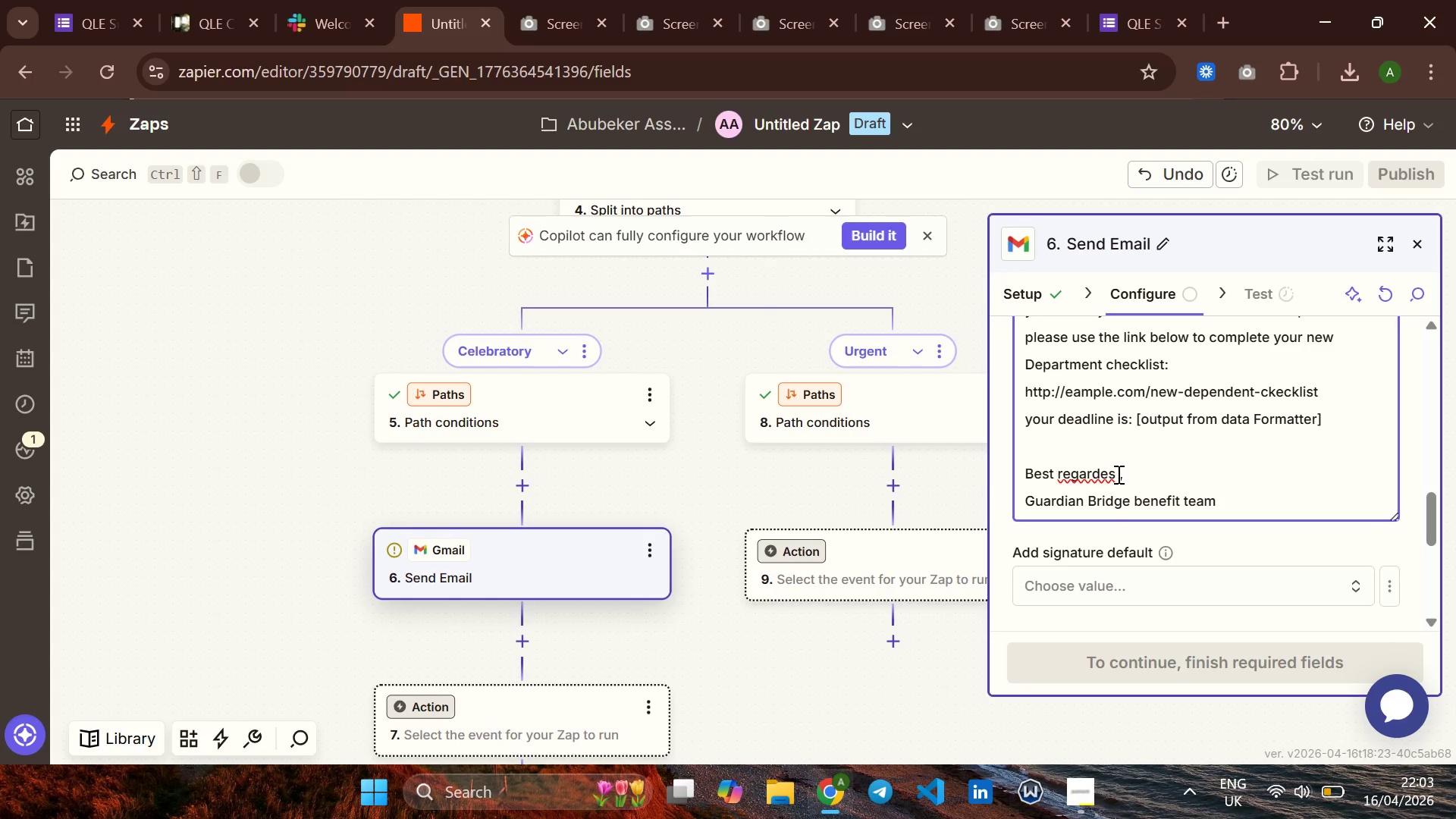 
key(ArrowLeft)
 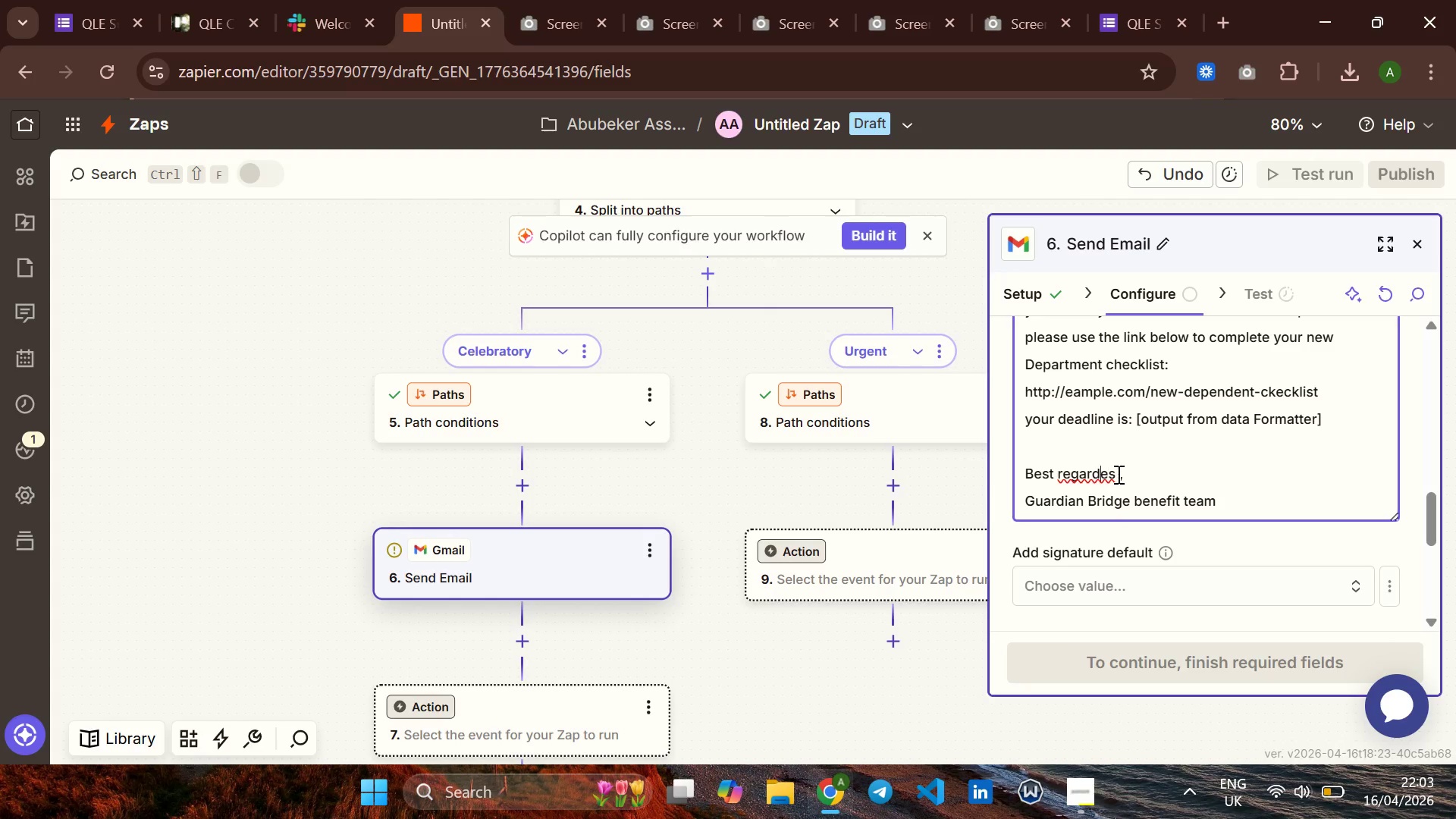 
key(ArrowLeft)
 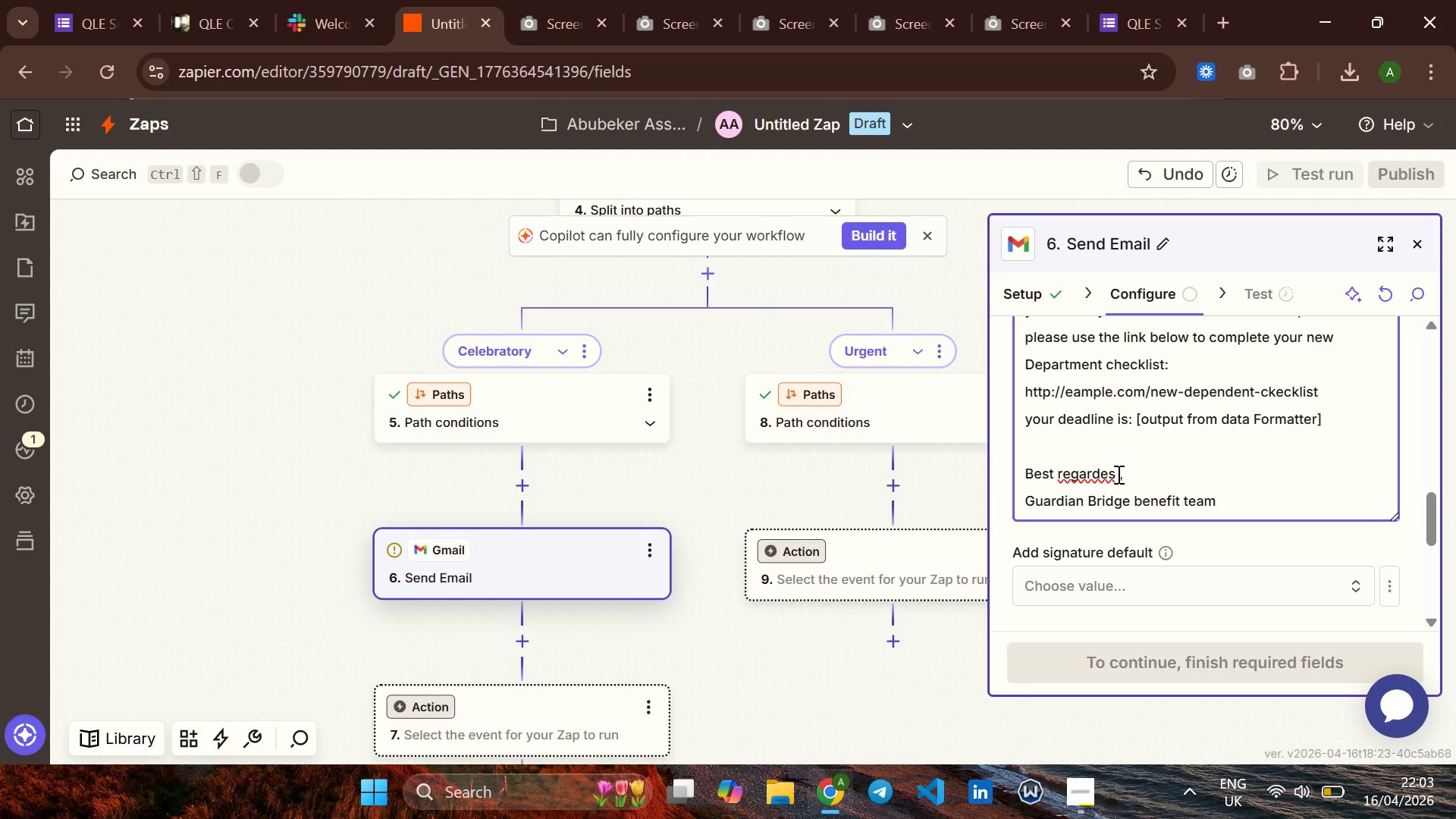 
key(ArrowRight)
 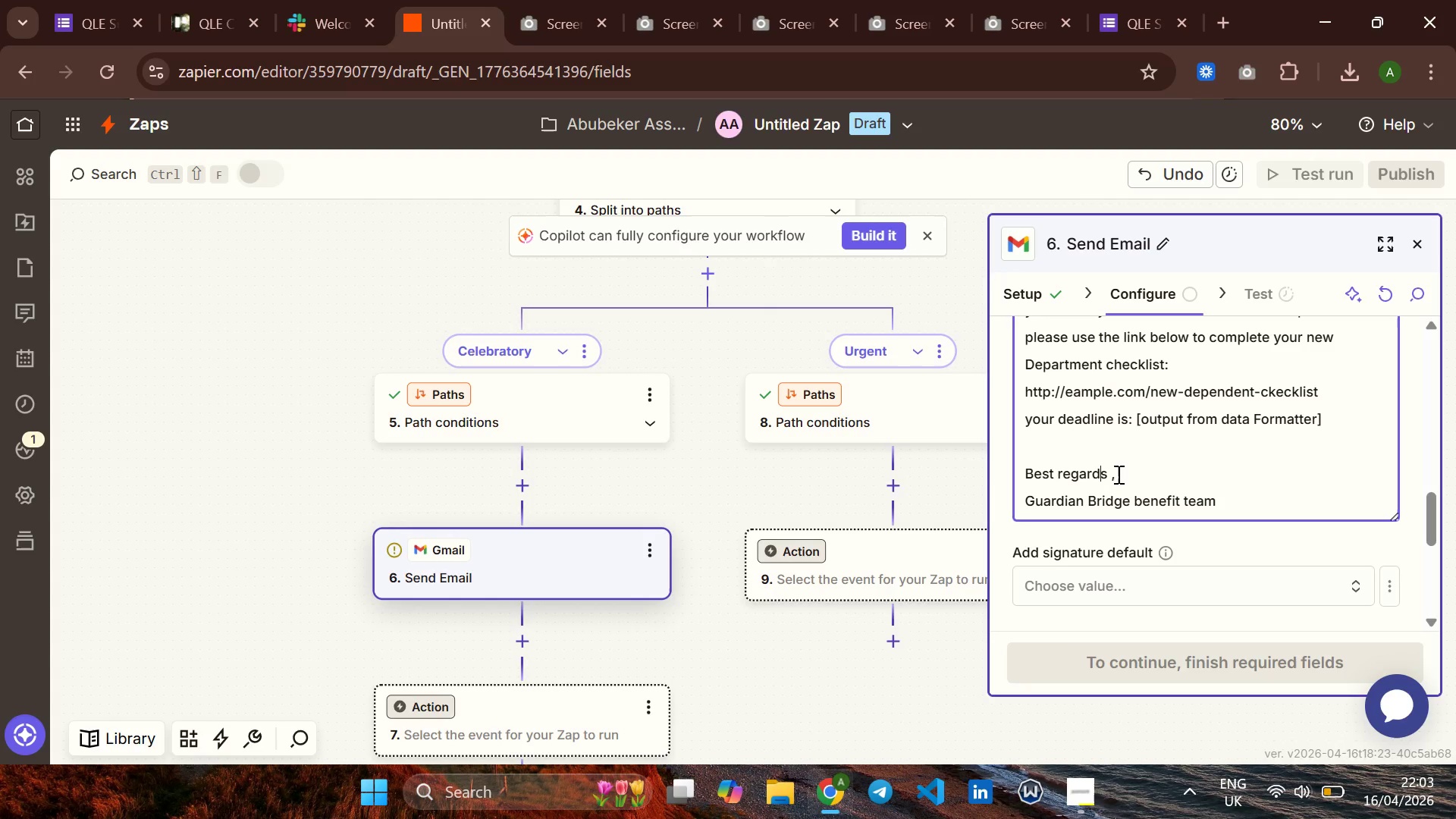 
key(Backspace)
 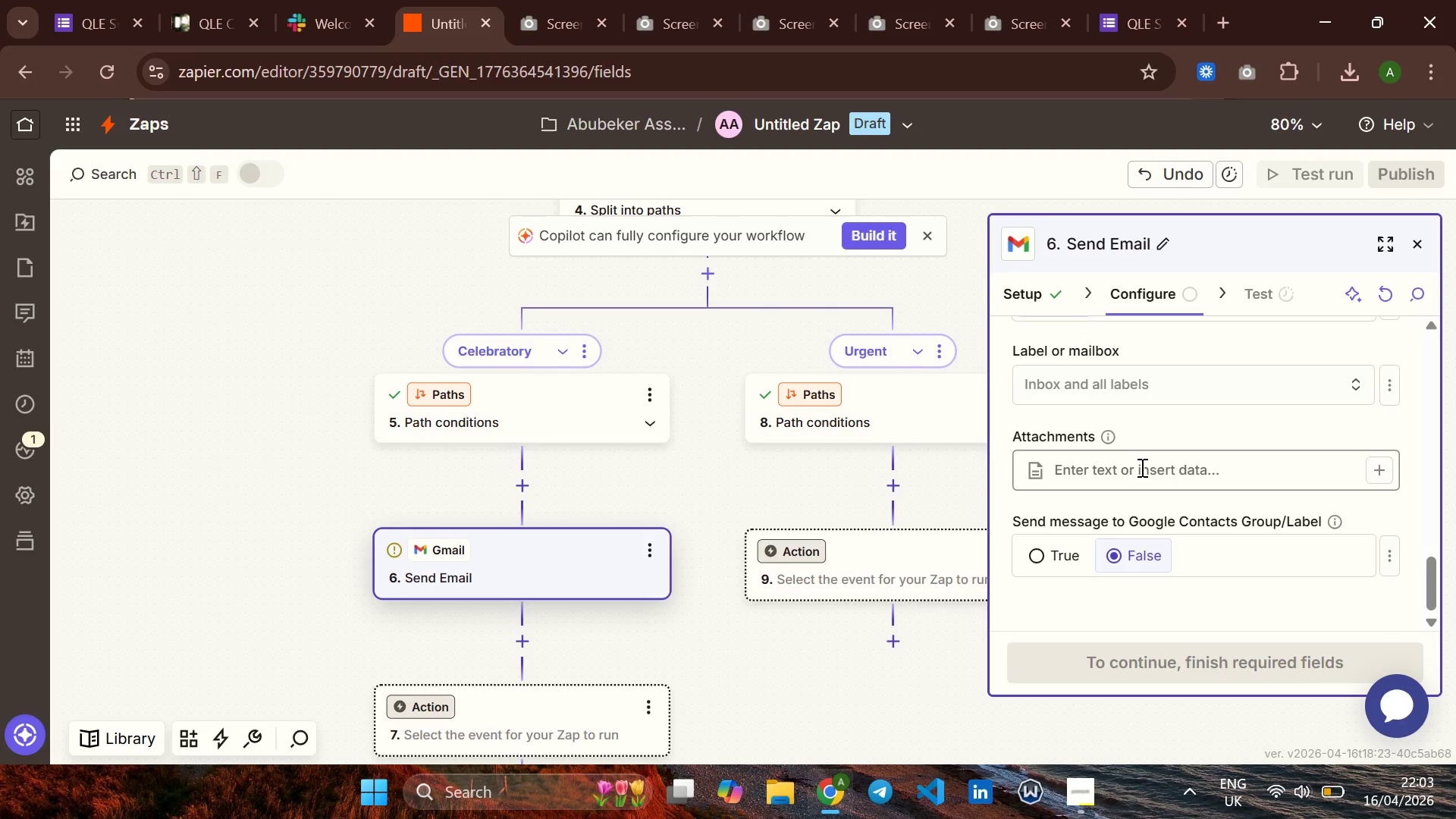 
wait(19.97)
 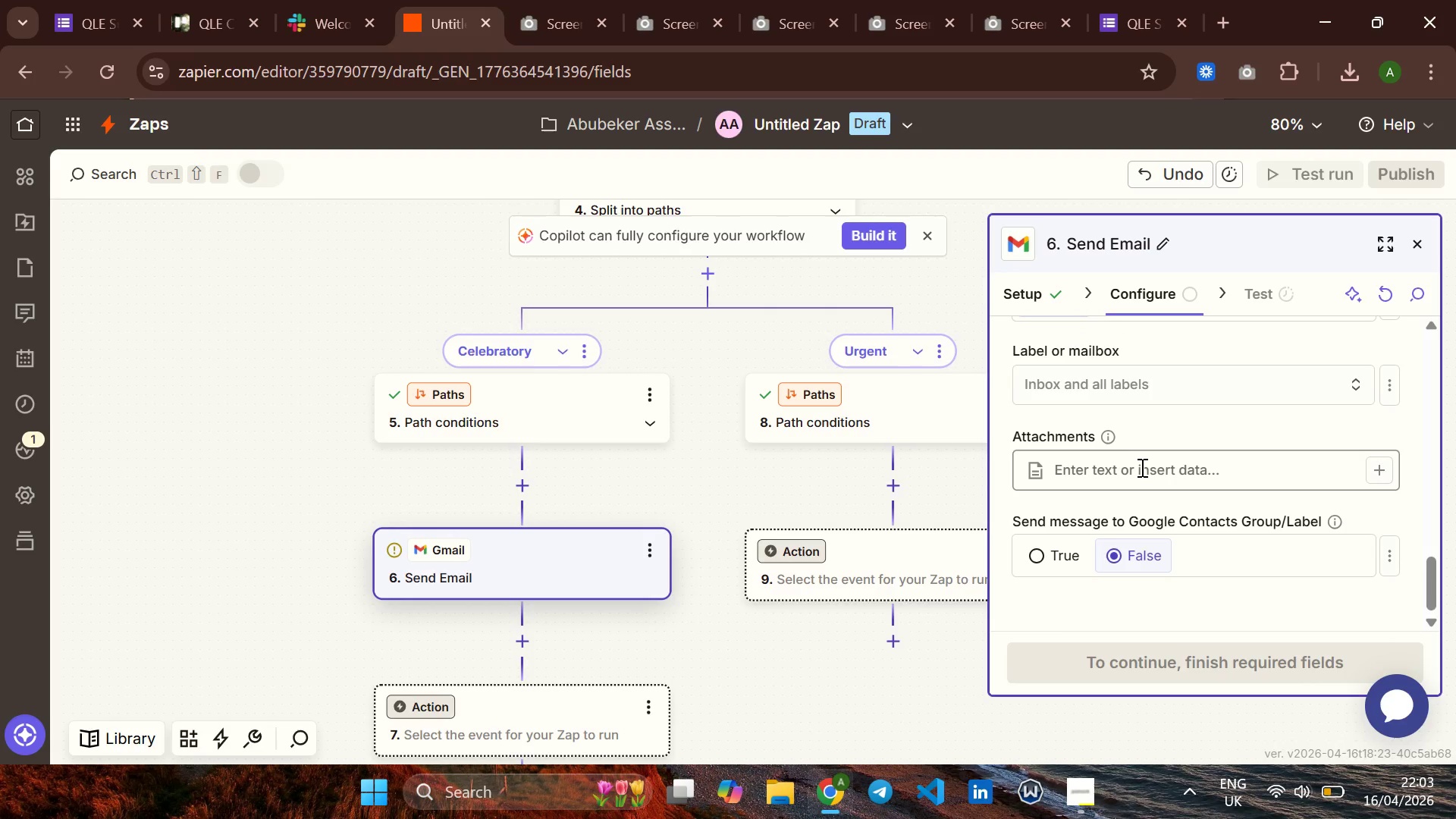 
left_click([1043, 551])
 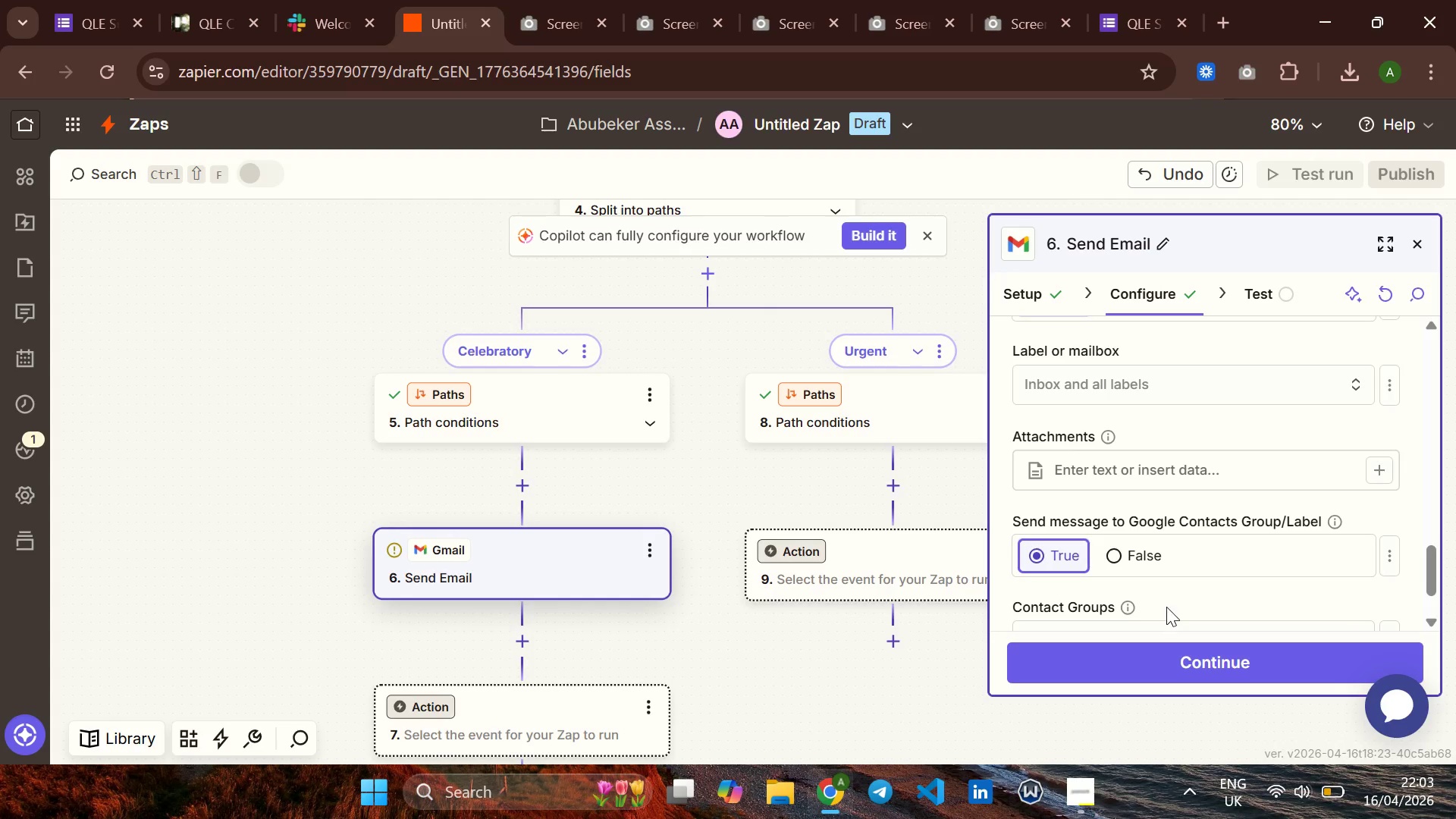 
mouse_move([1162, 579])
 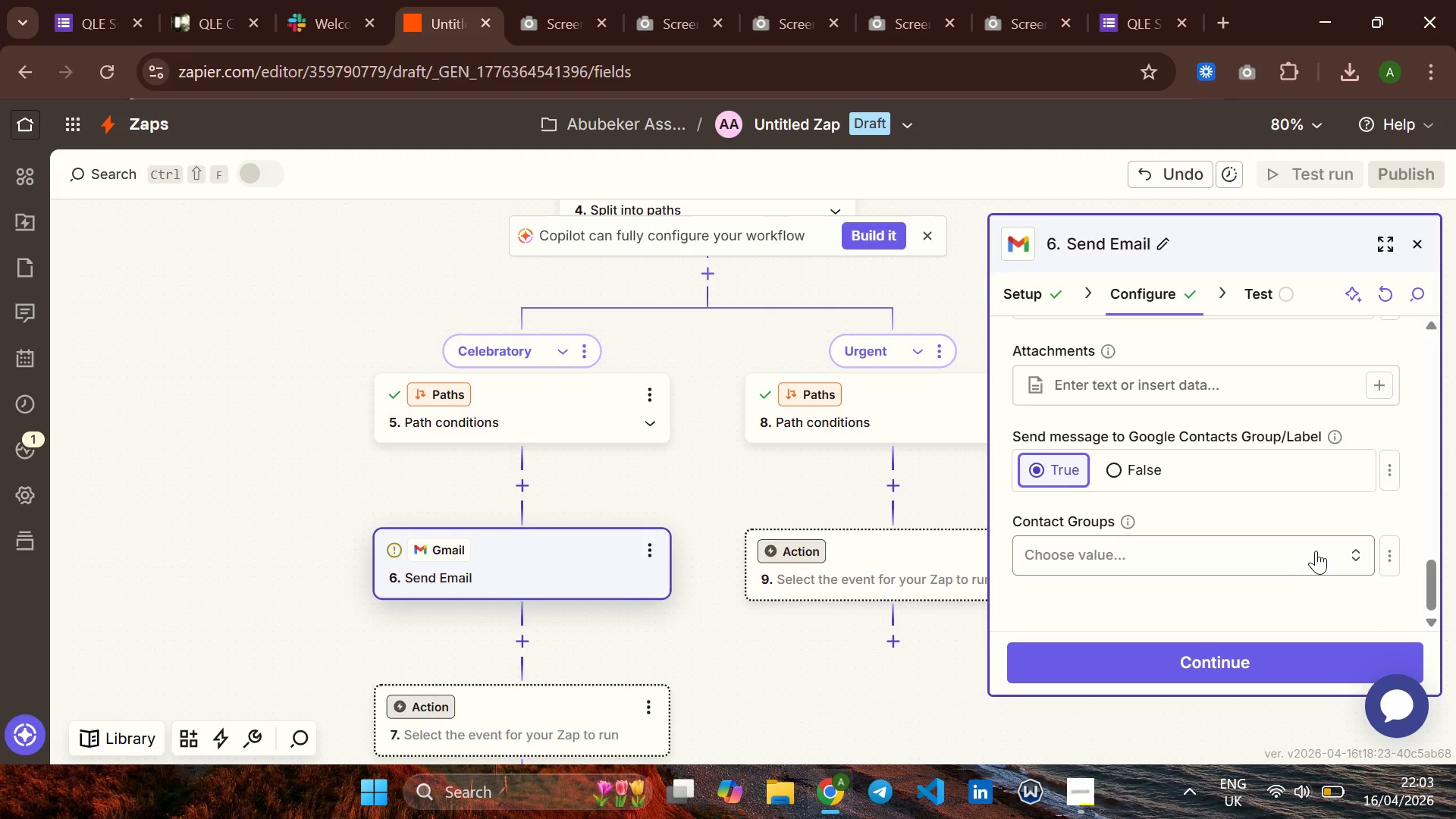 
left_click([1319, 551])
 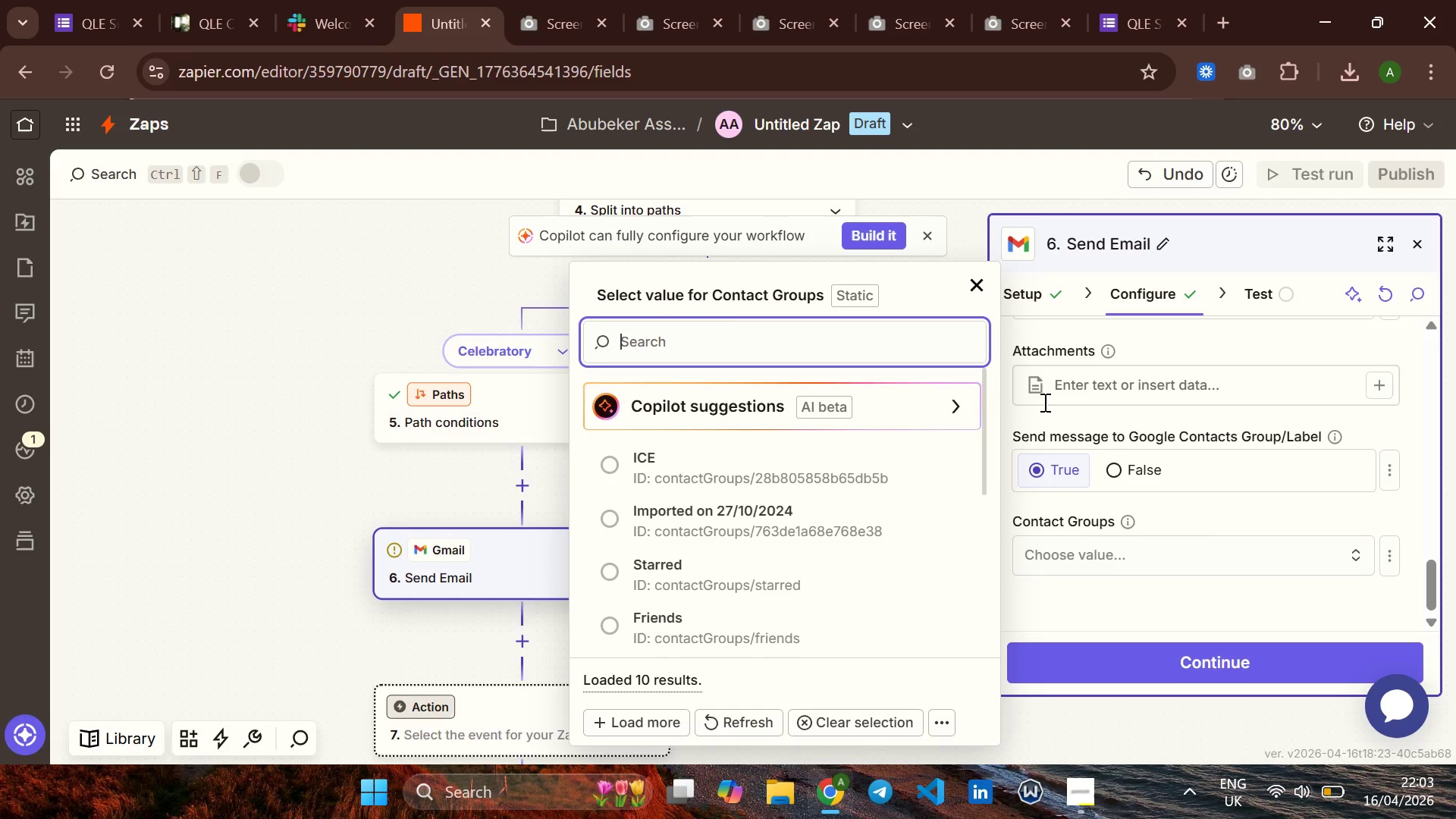 
wait(8.66)
 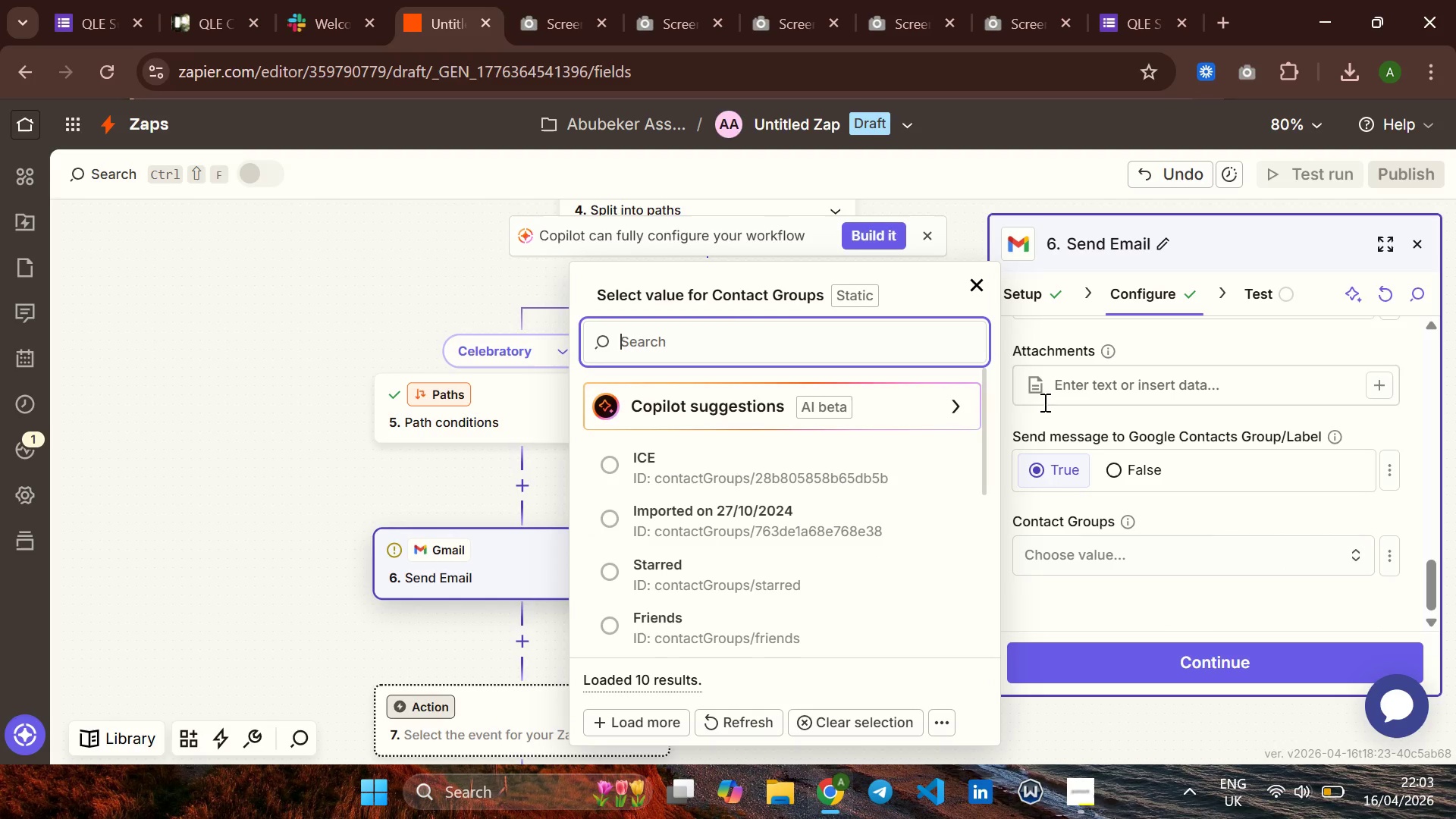 
left_click([981, 288])
 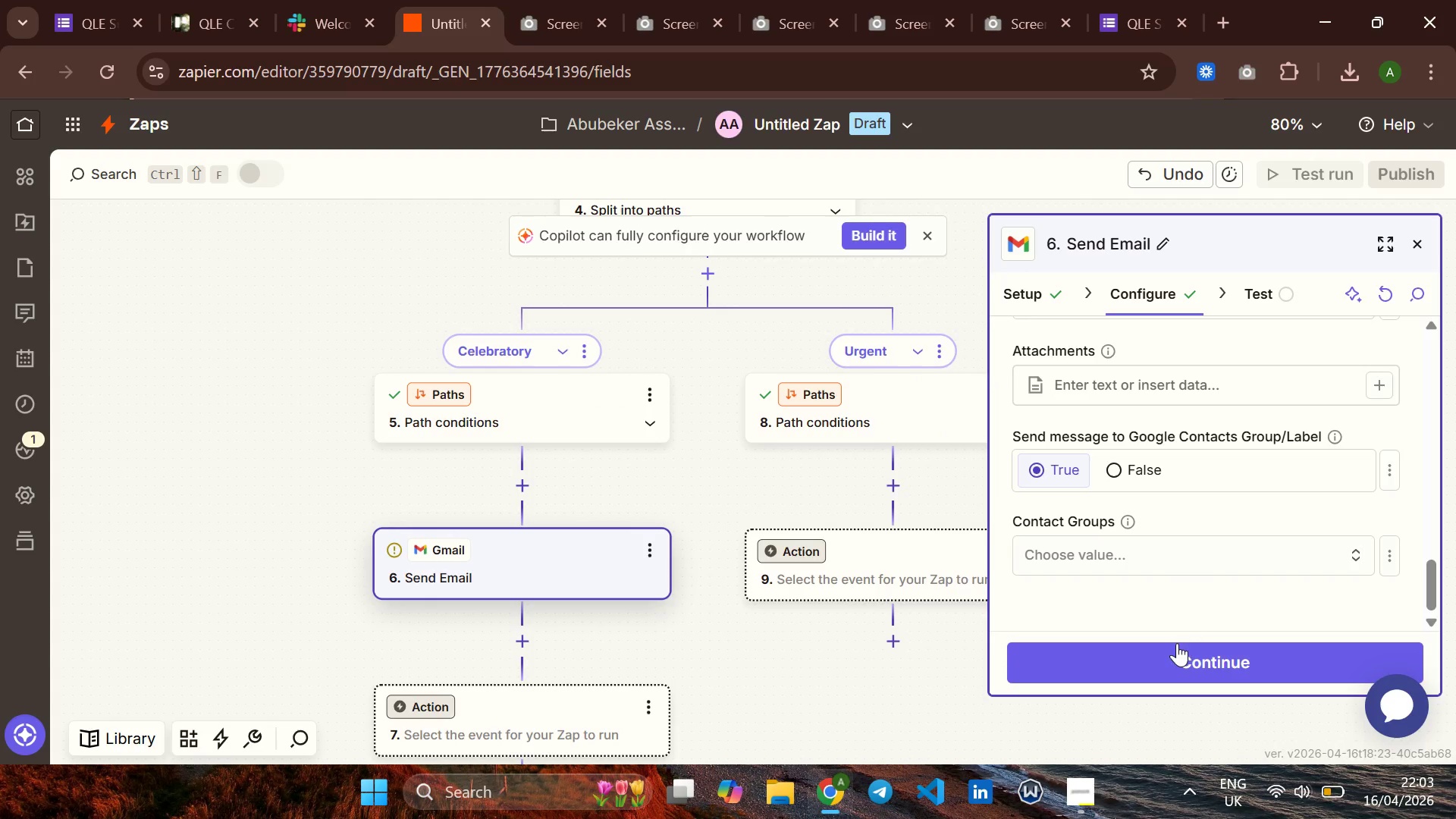 
left_click([1150, 655])
 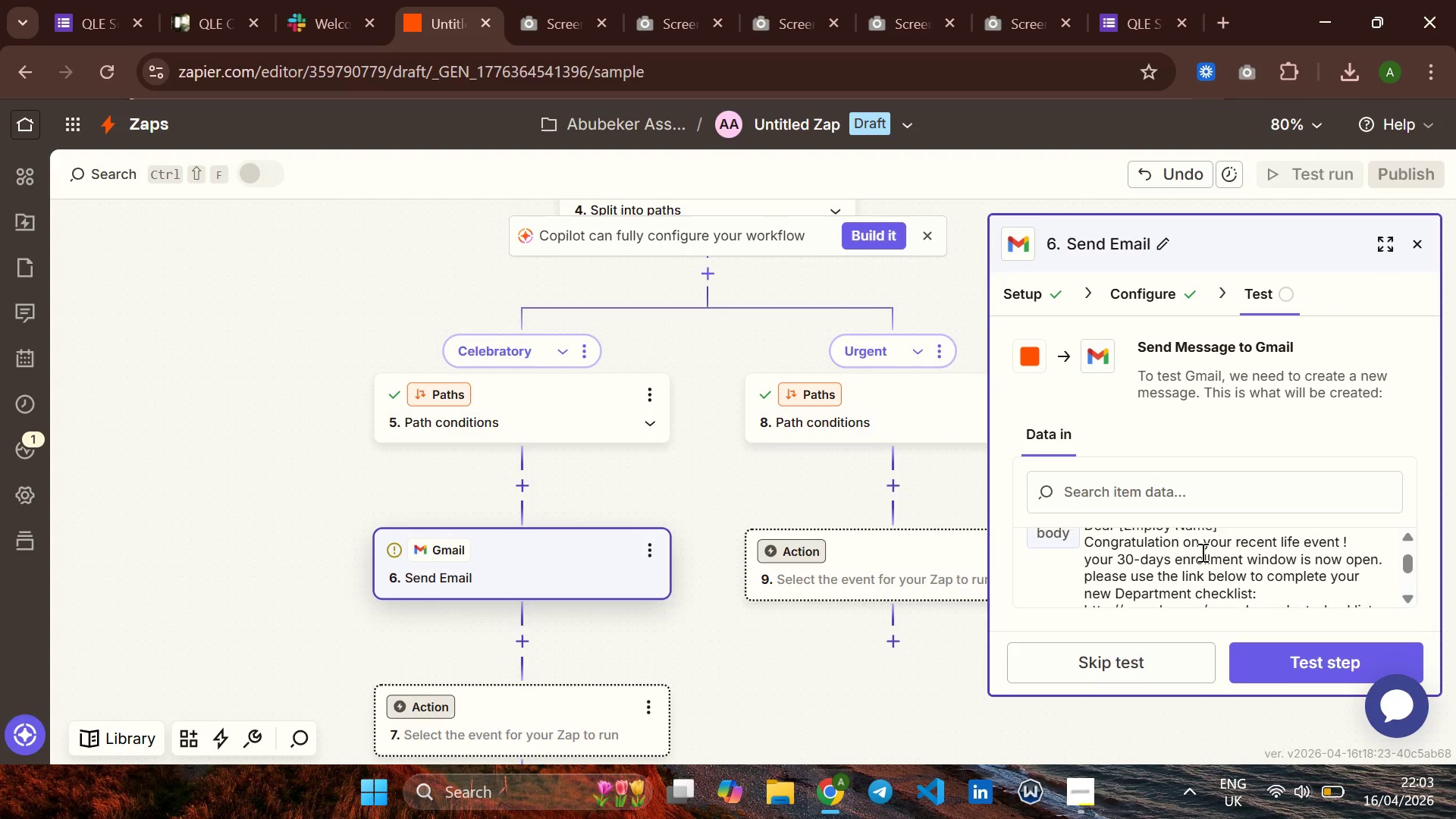 
wait(10.27)
 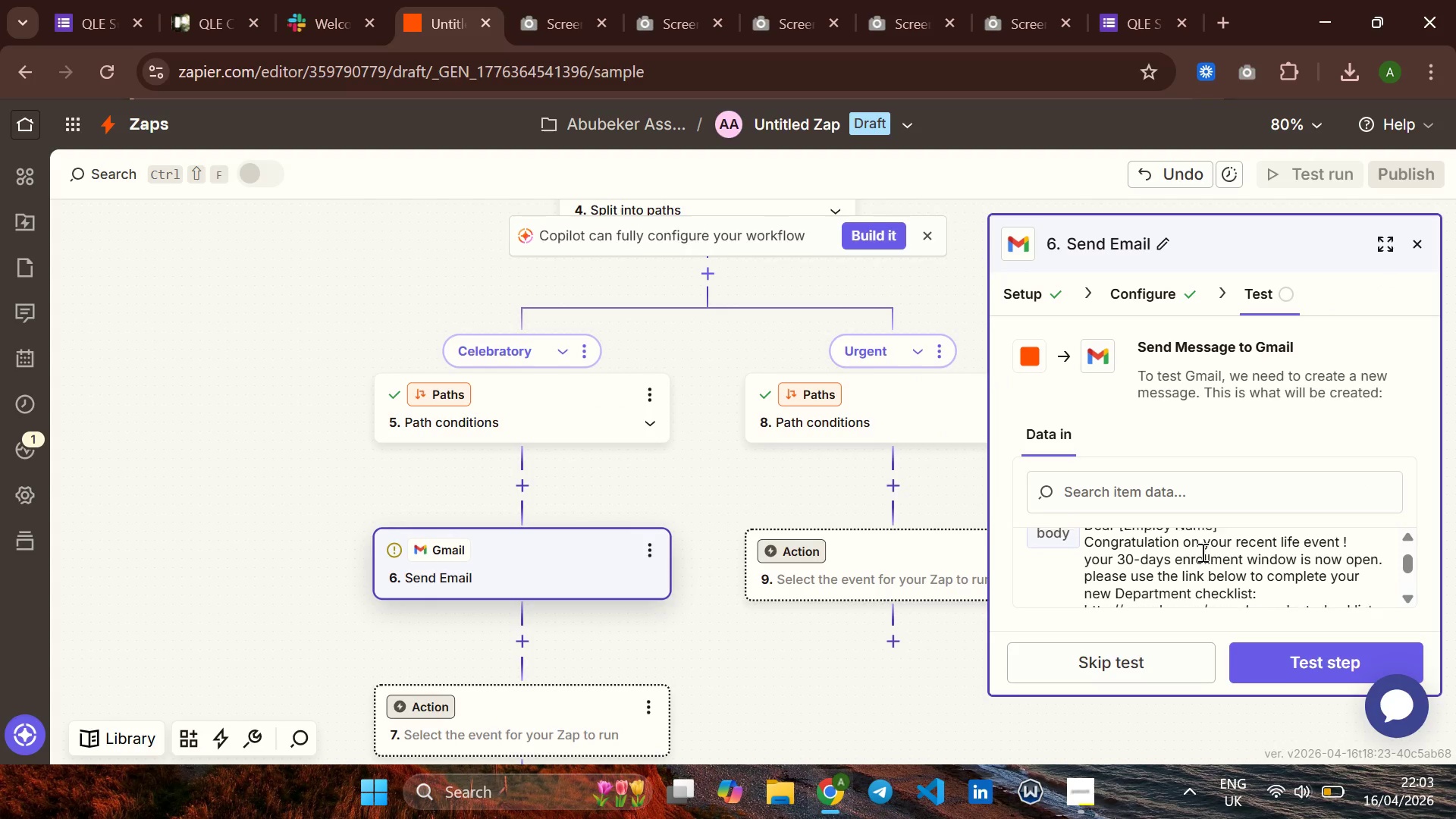 
left_click([1309, 662])
 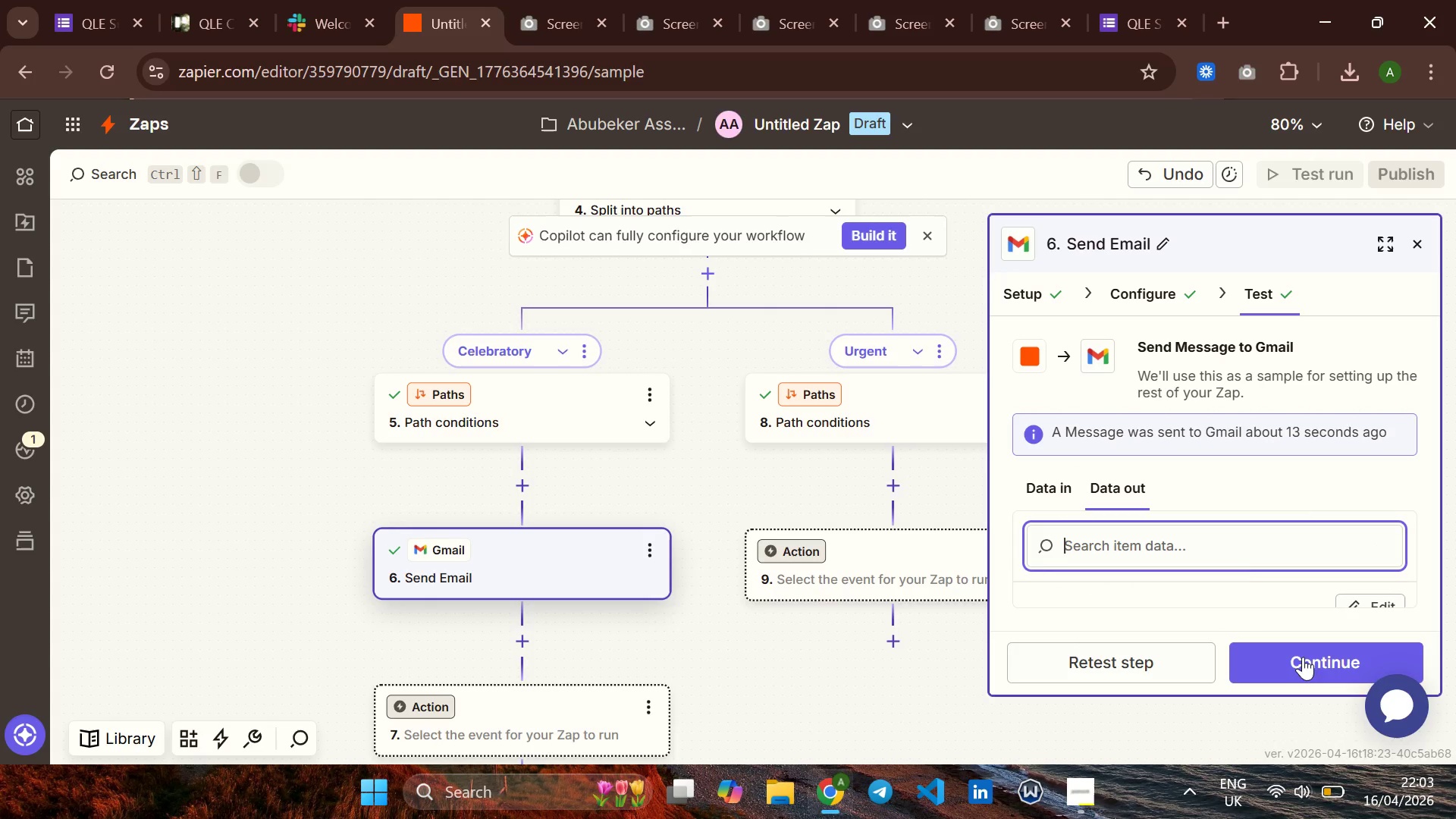 
left_click([1395, 241])
 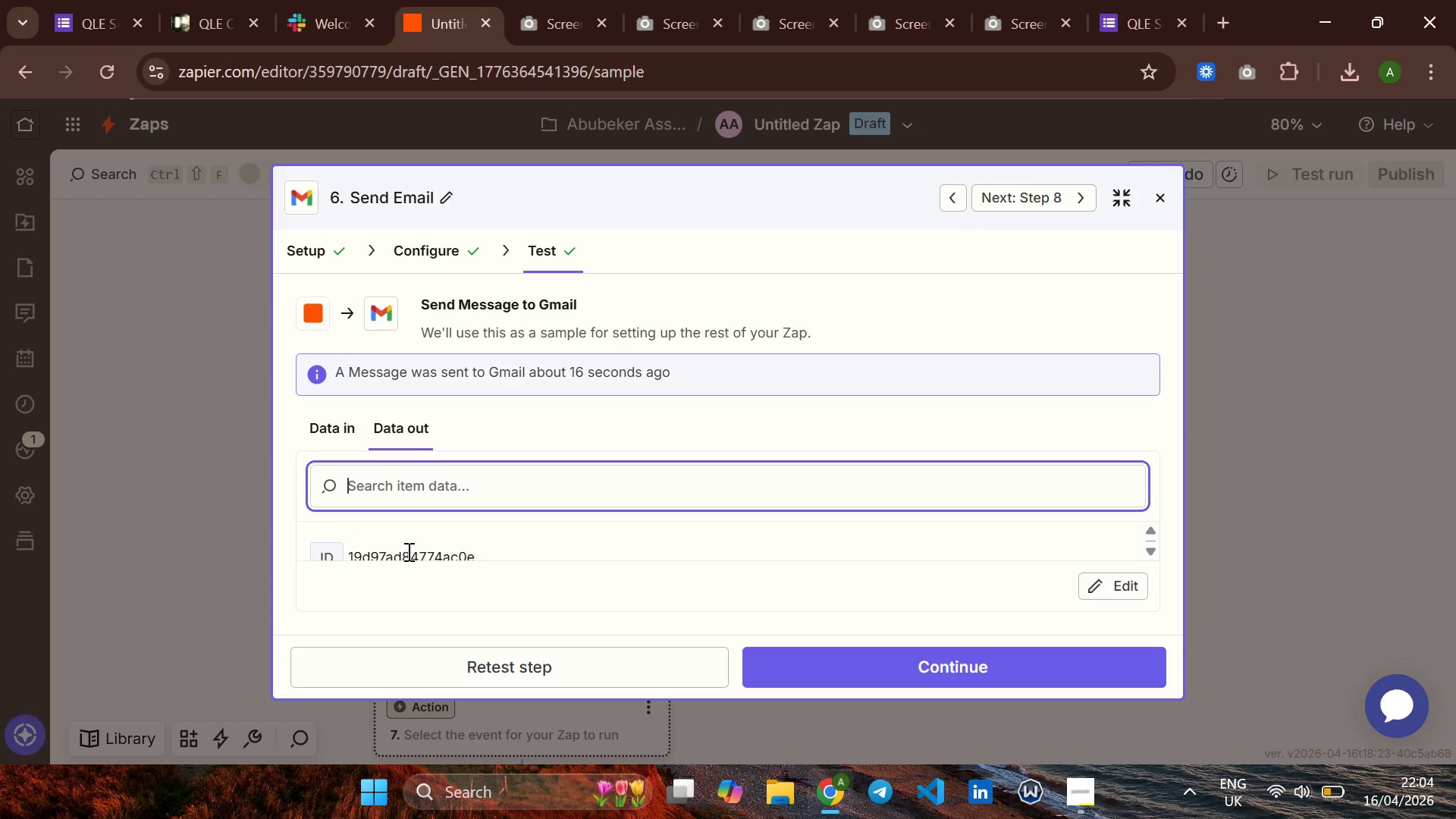 
wait(7.59)
 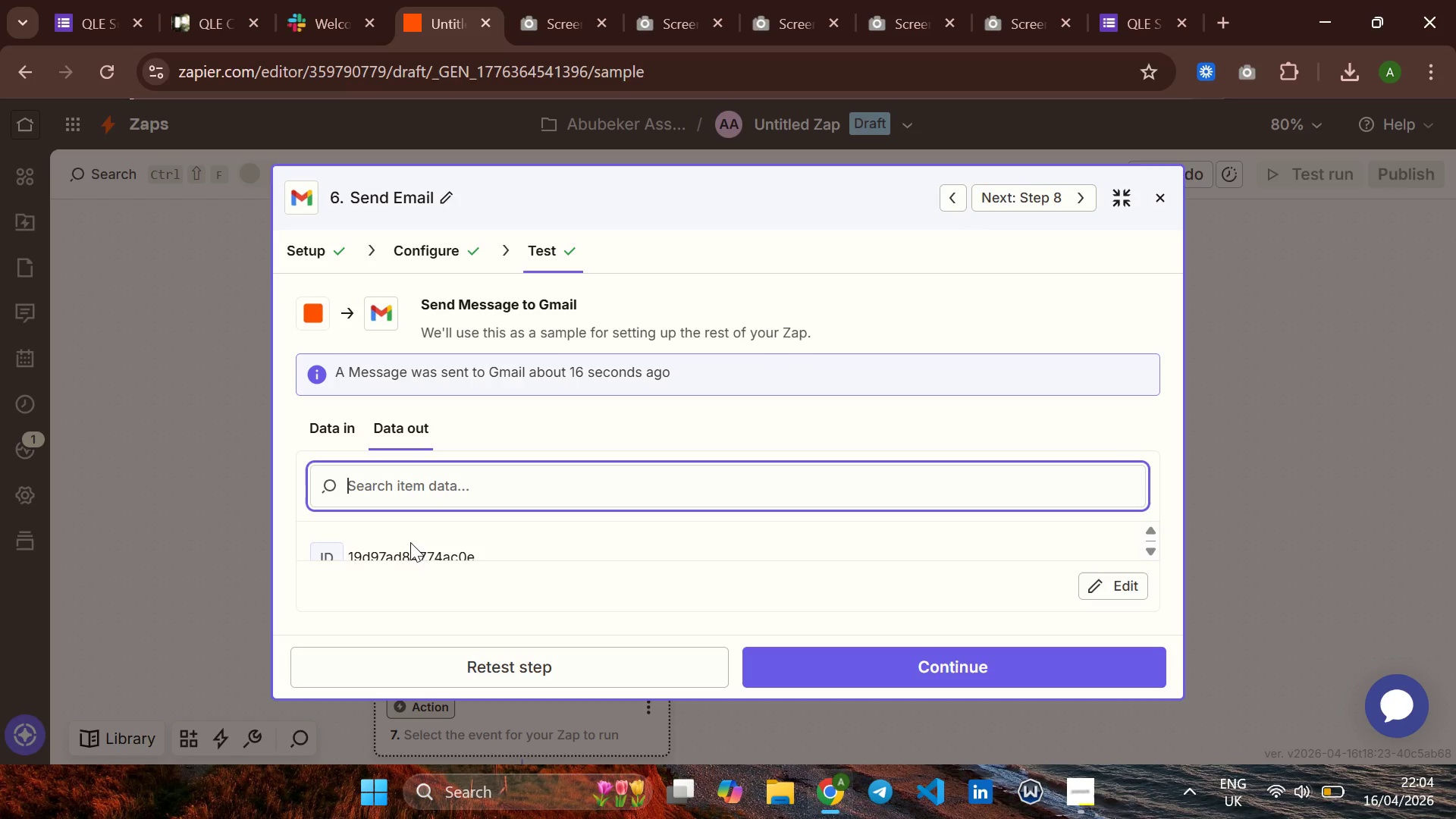 
left_click([1117, 193])
 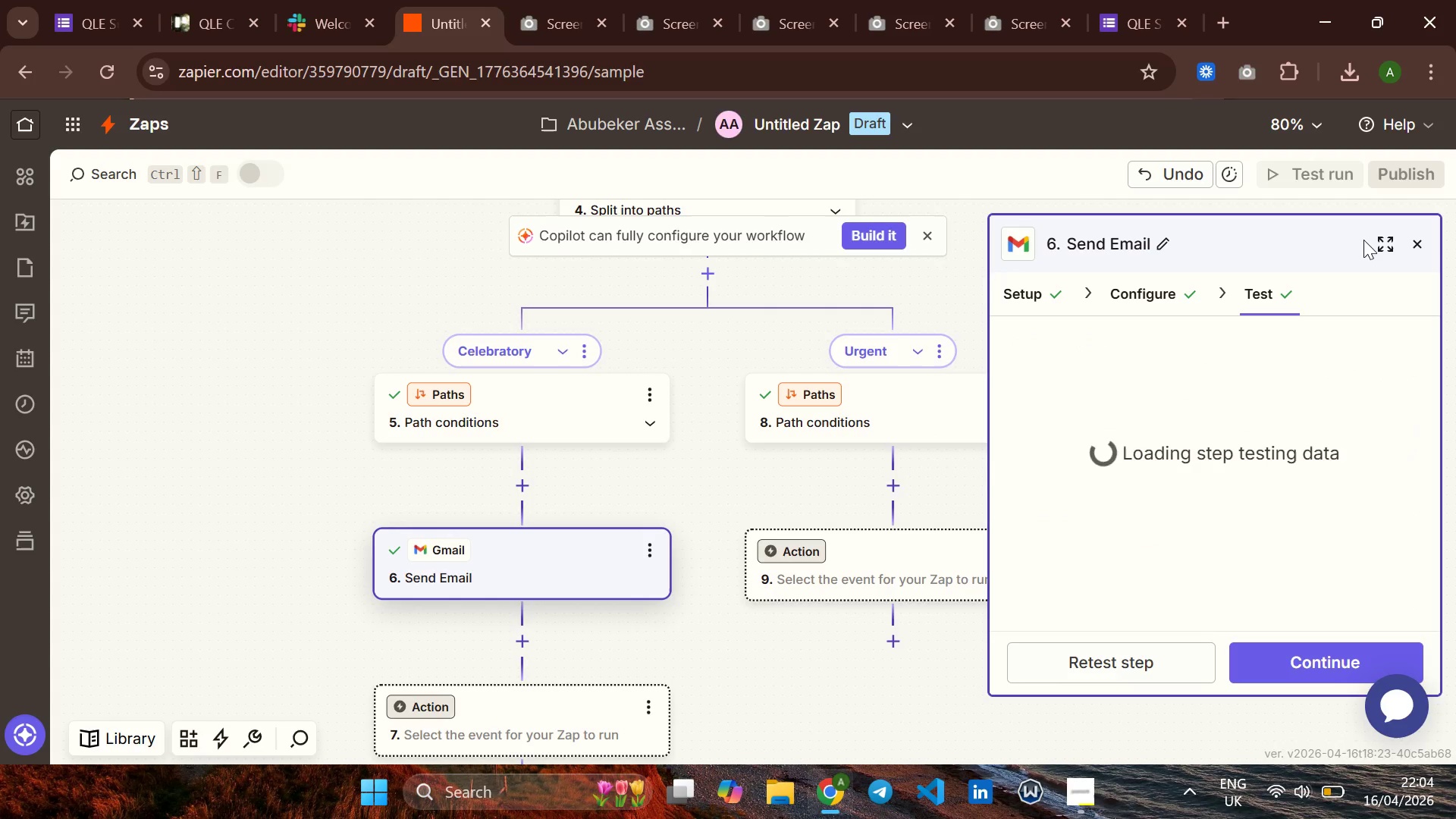 
left_click([1385, 243])
 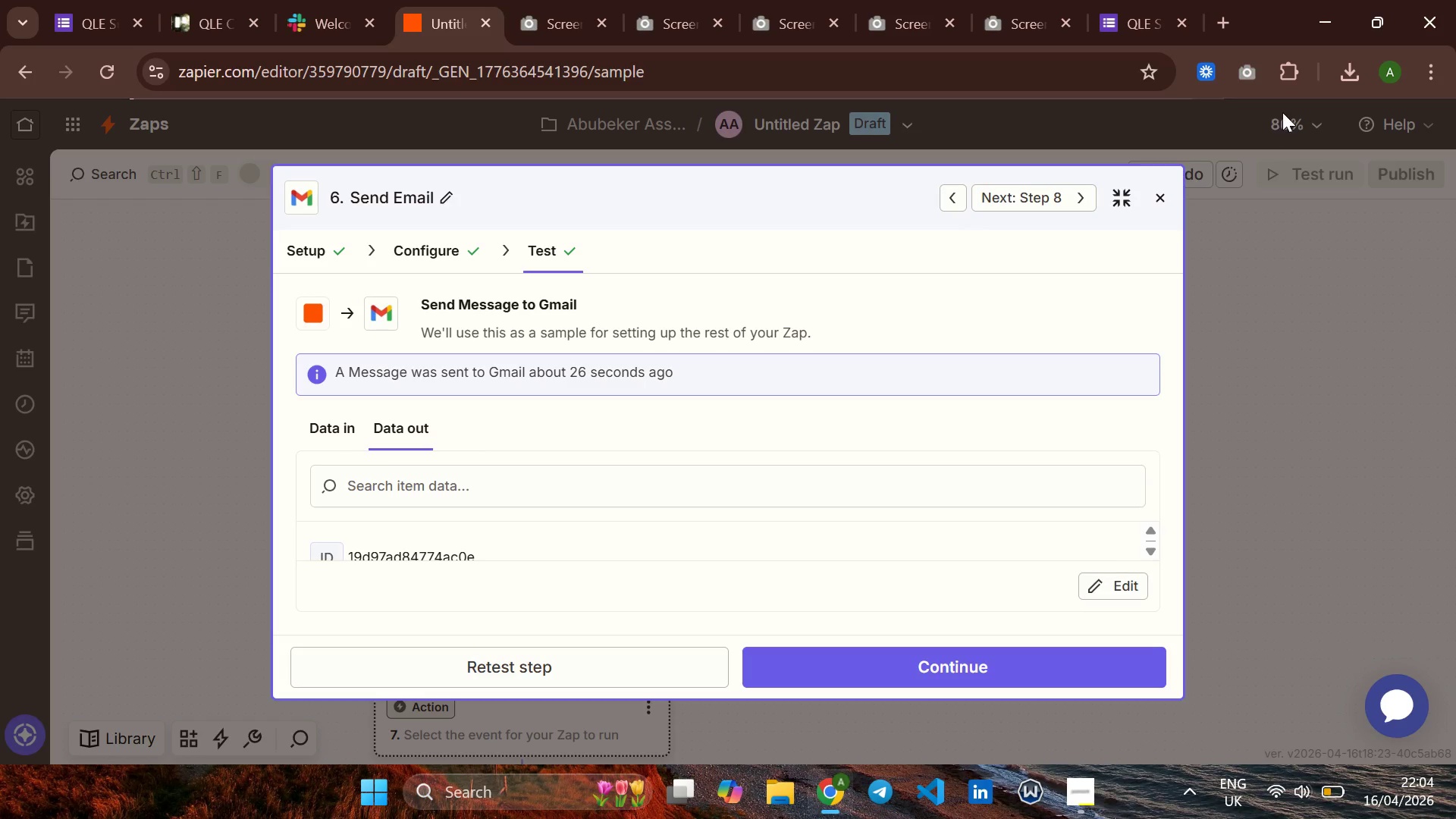 
left_click([1247, 79])
 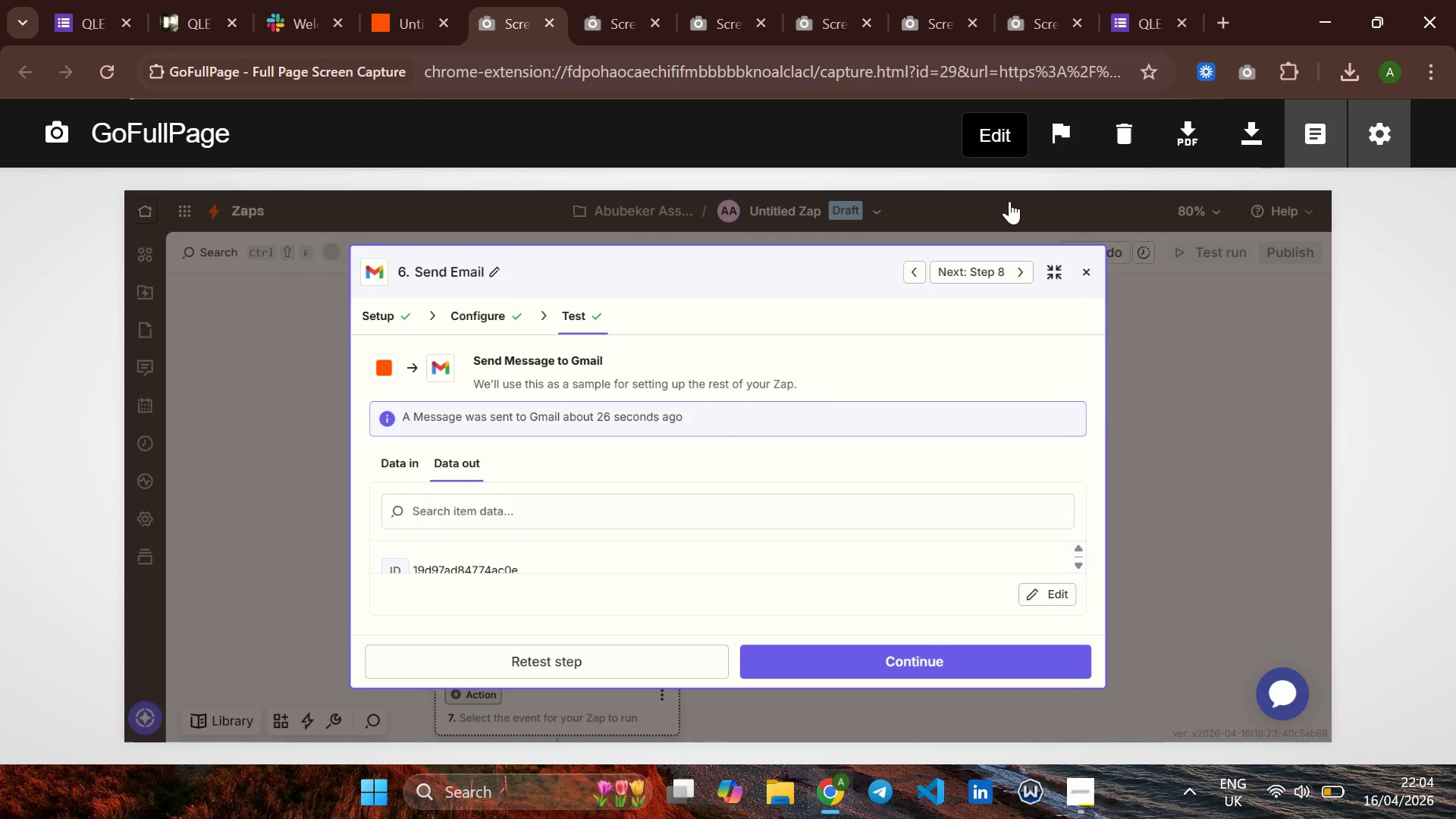 
wait(10.06)
 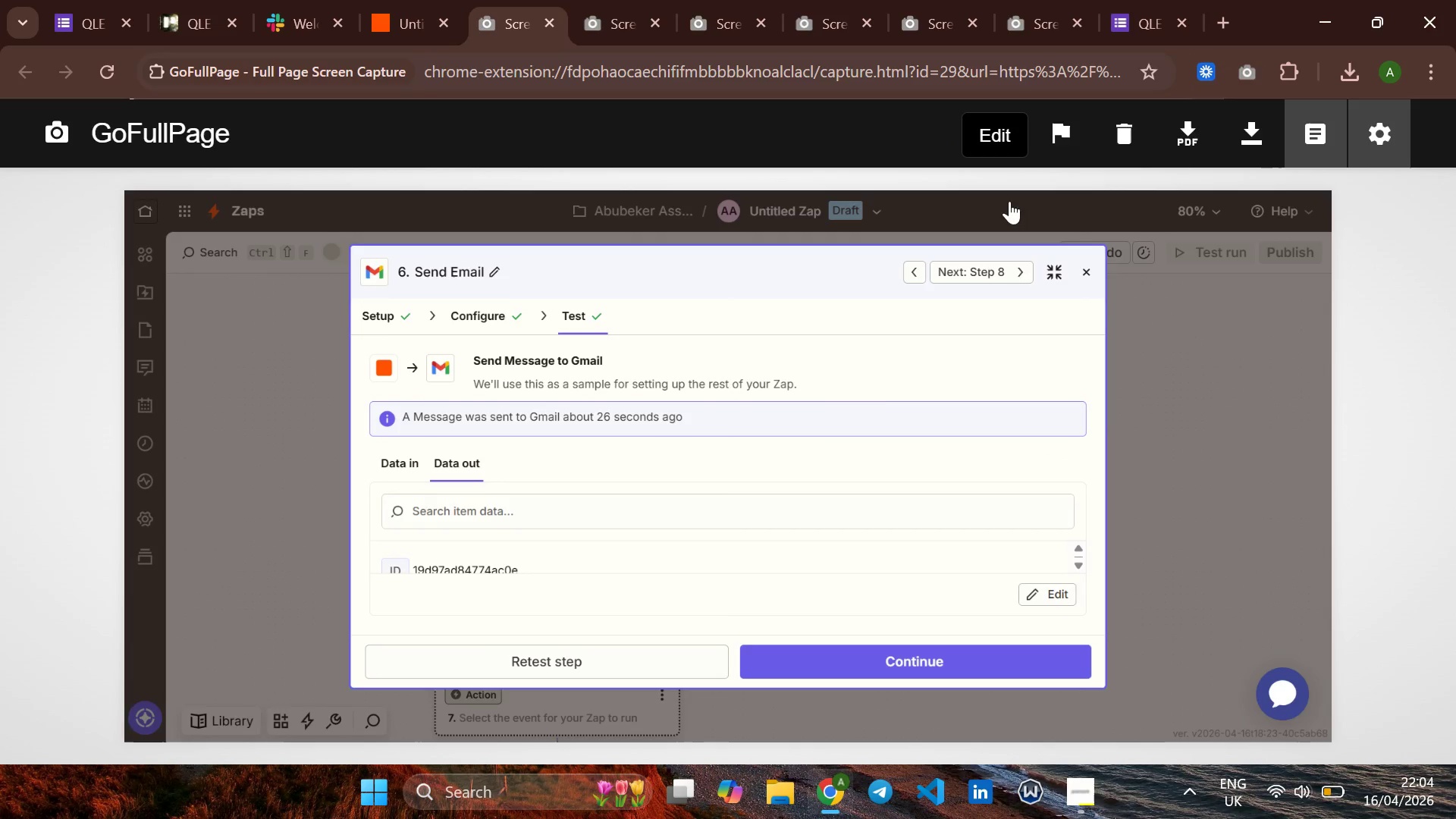 
left_click([550, 24])
 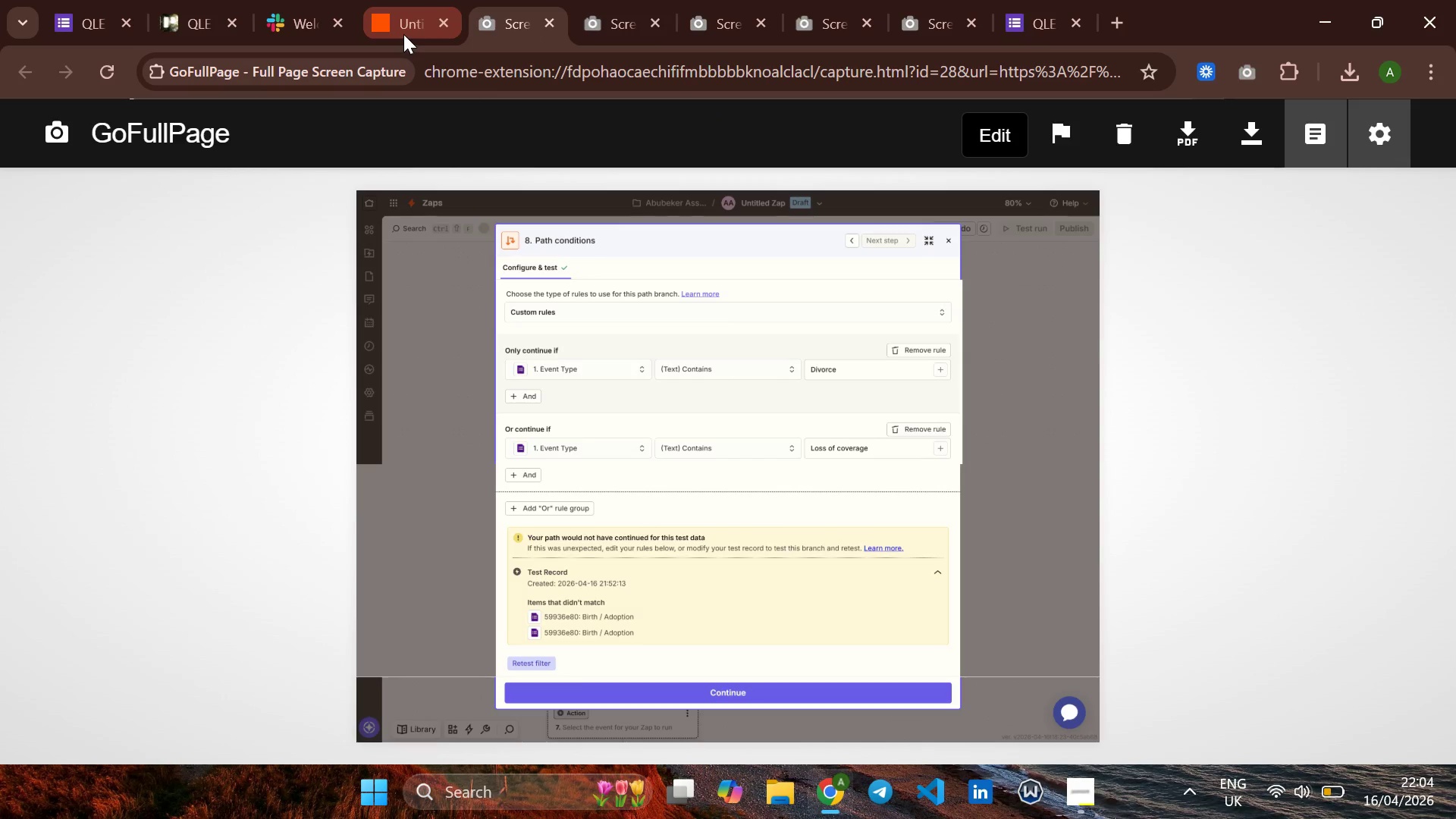 
left_click([403, 34])
 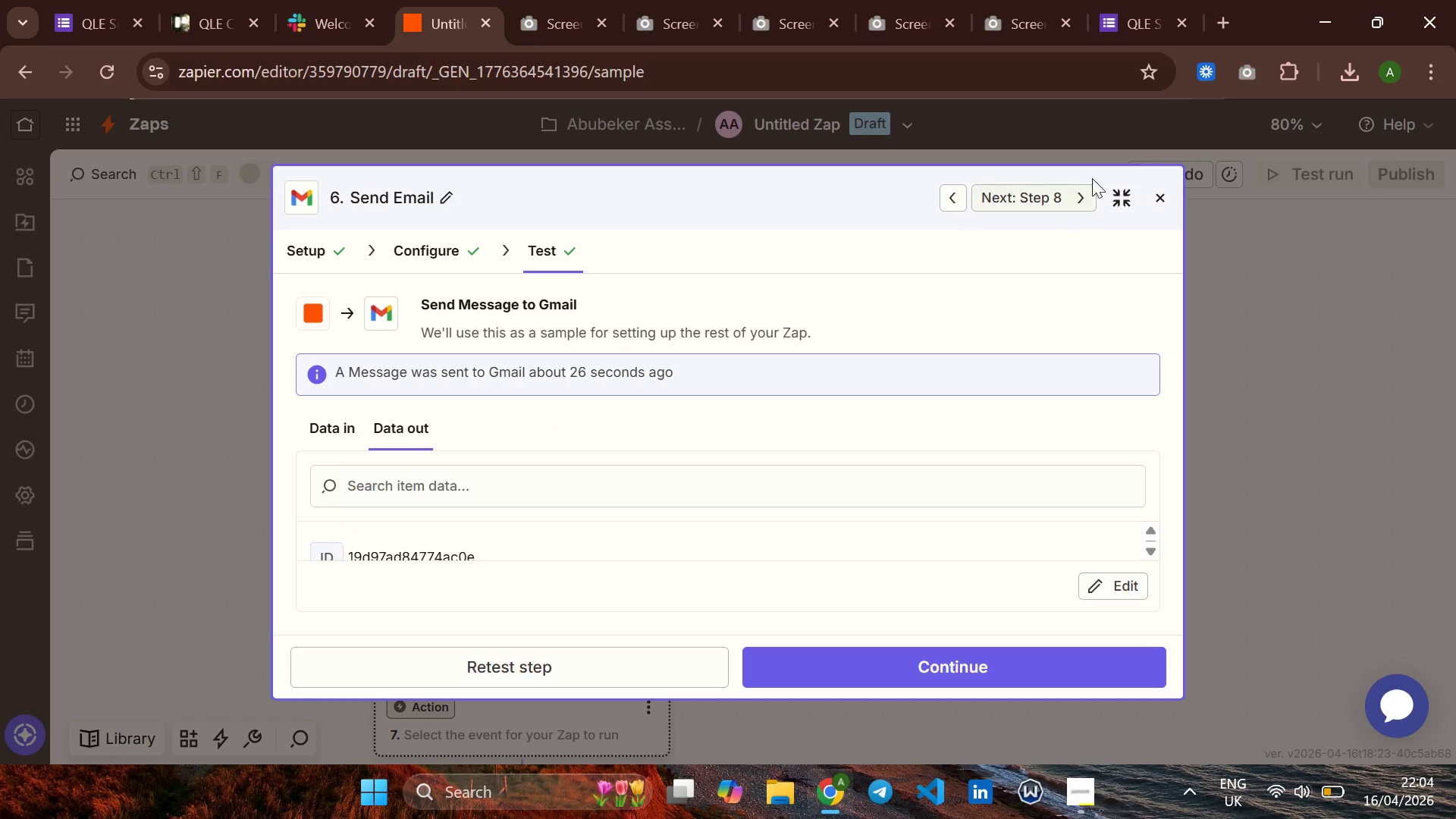 
wait(5.58)
 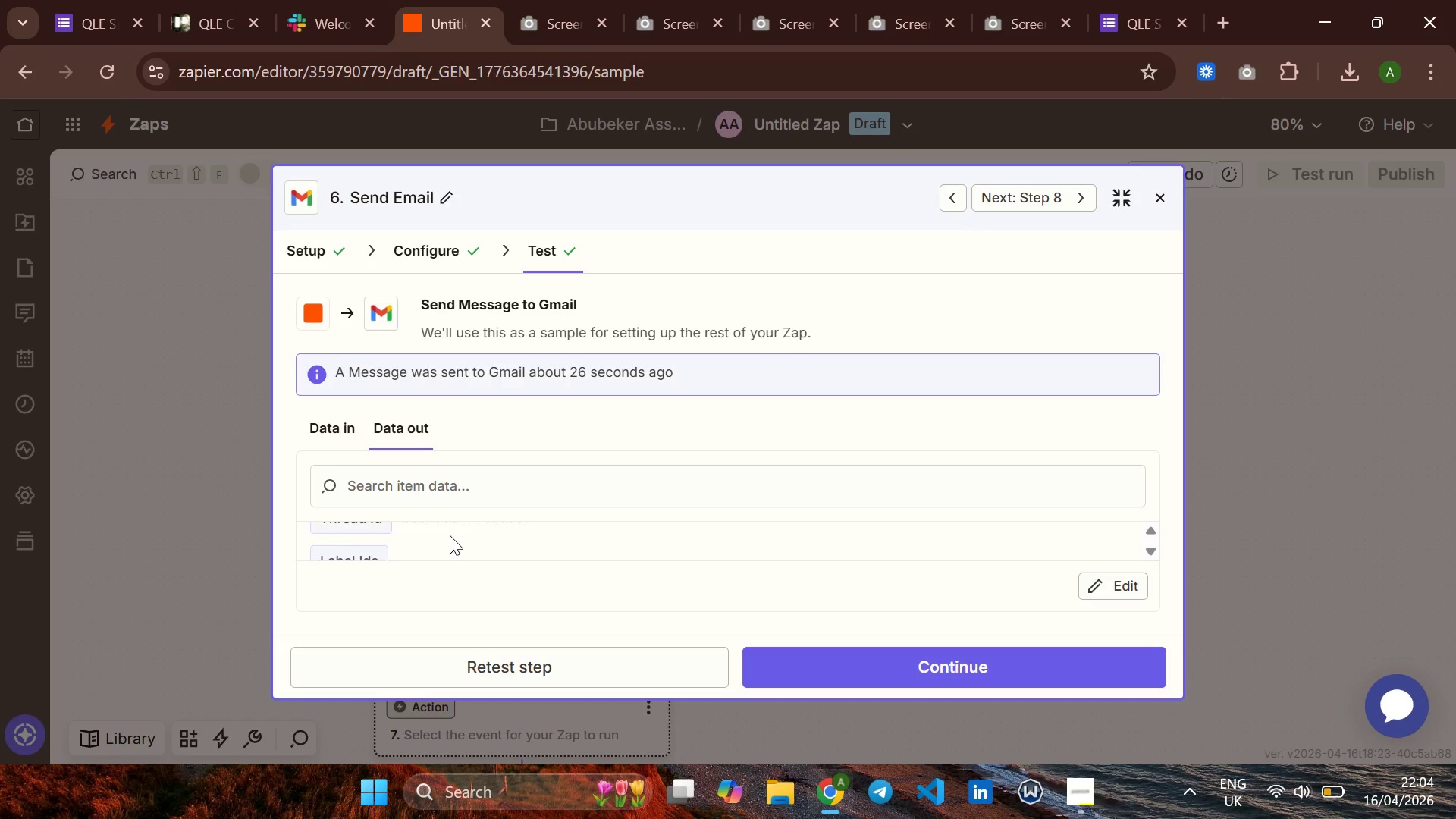 
left_click([1252, 74])
 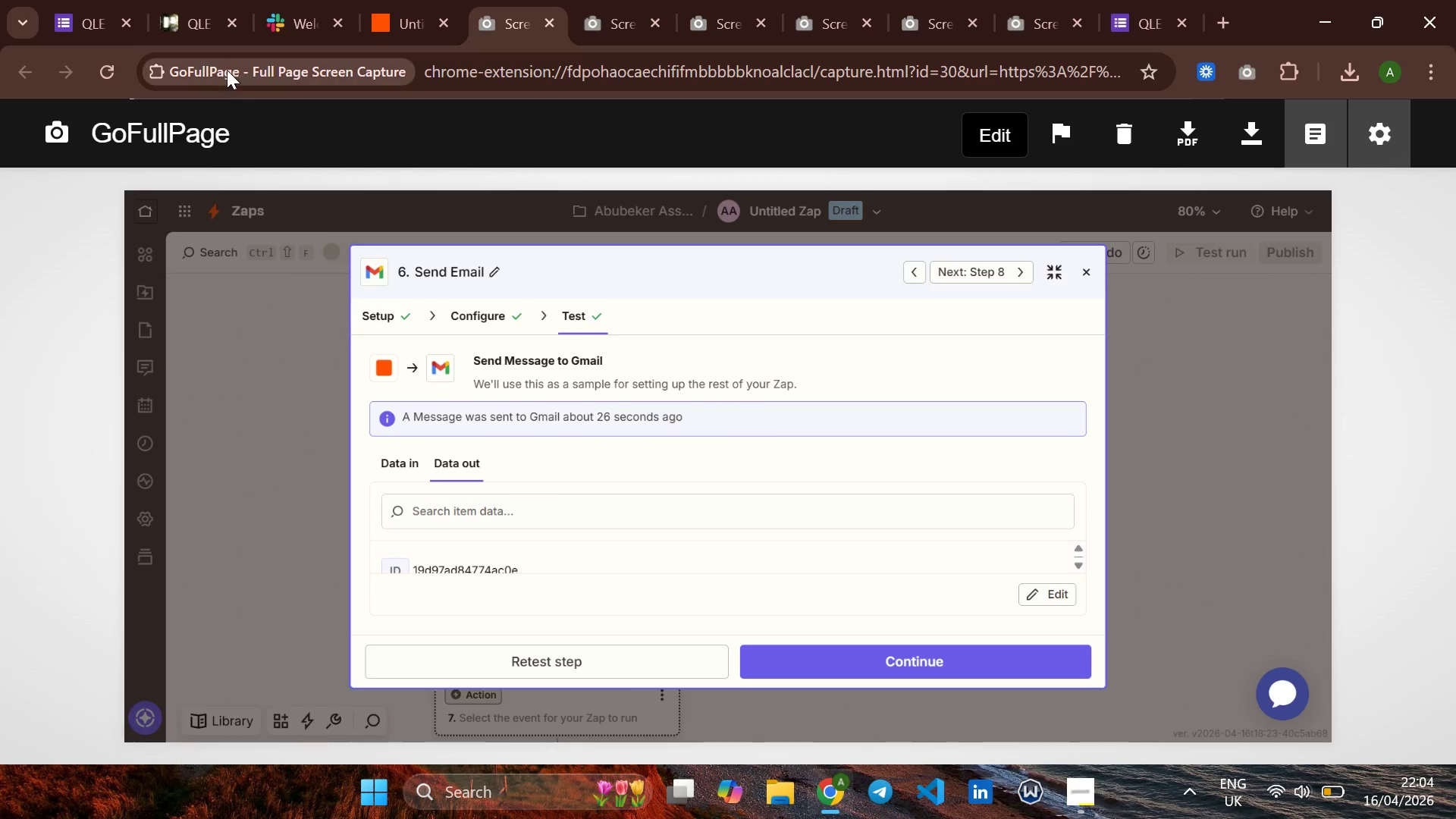 
wait(5.59)
 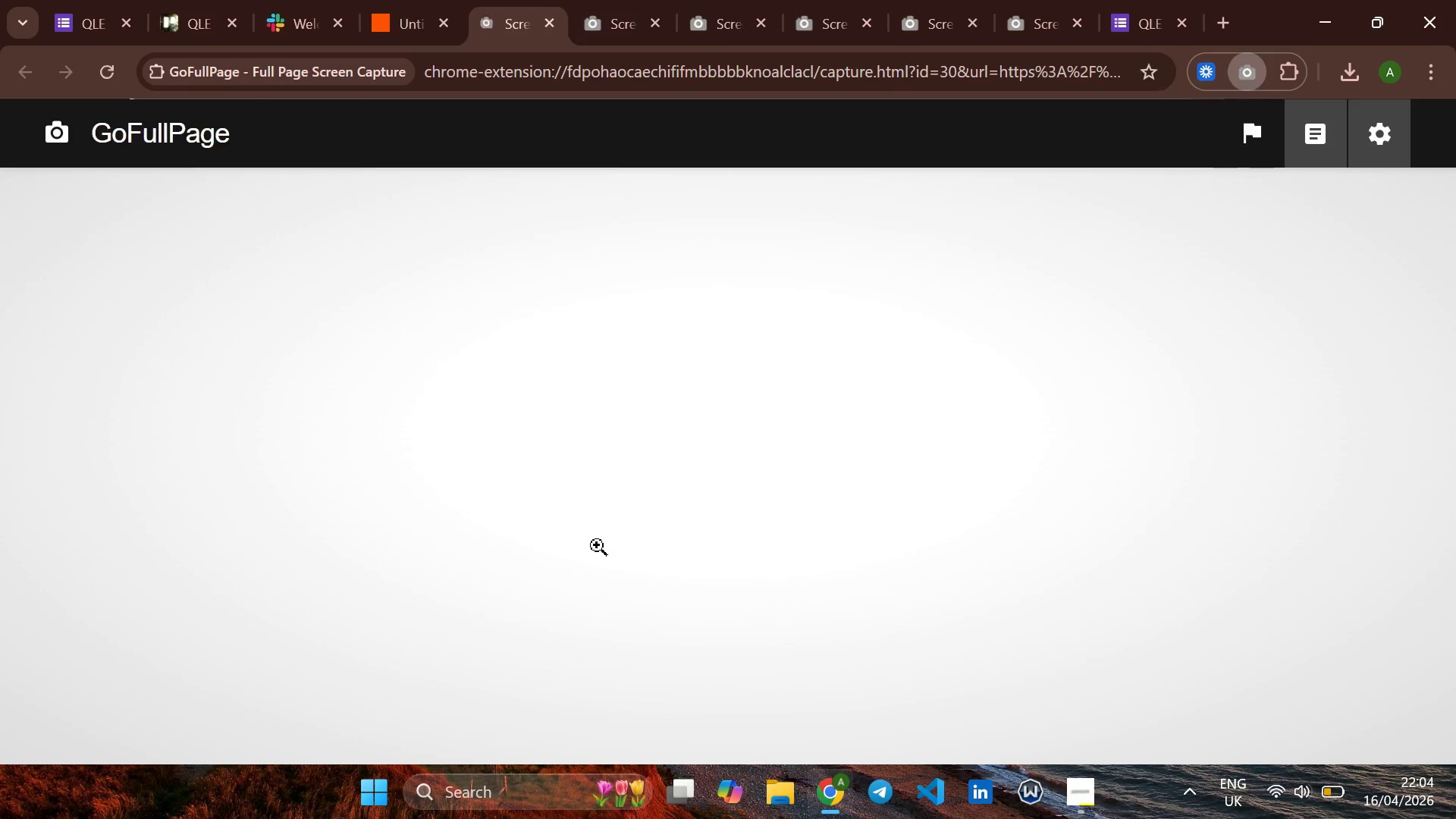 
left_click([544, 15])
 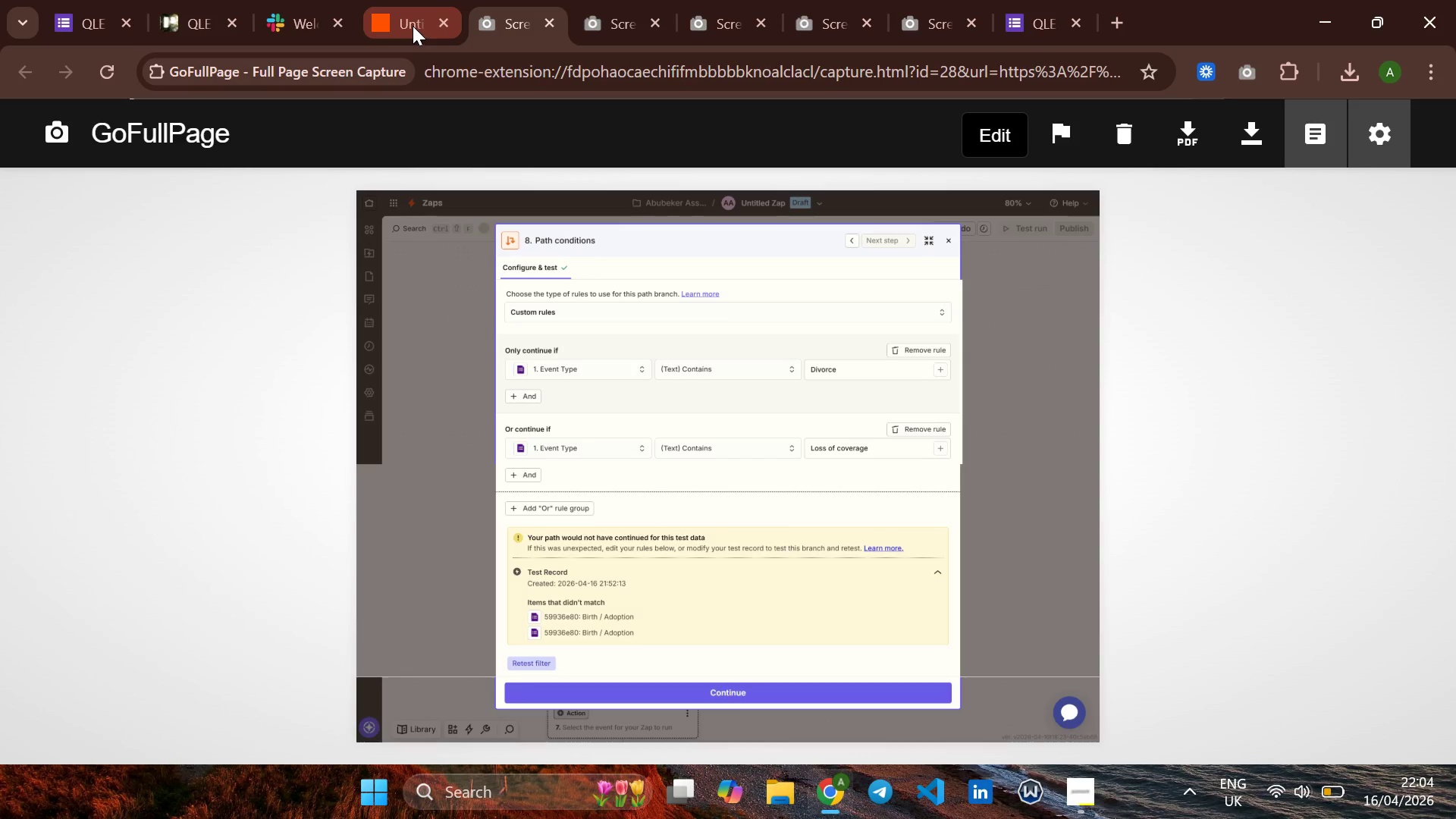 
left_click([413, 26])
 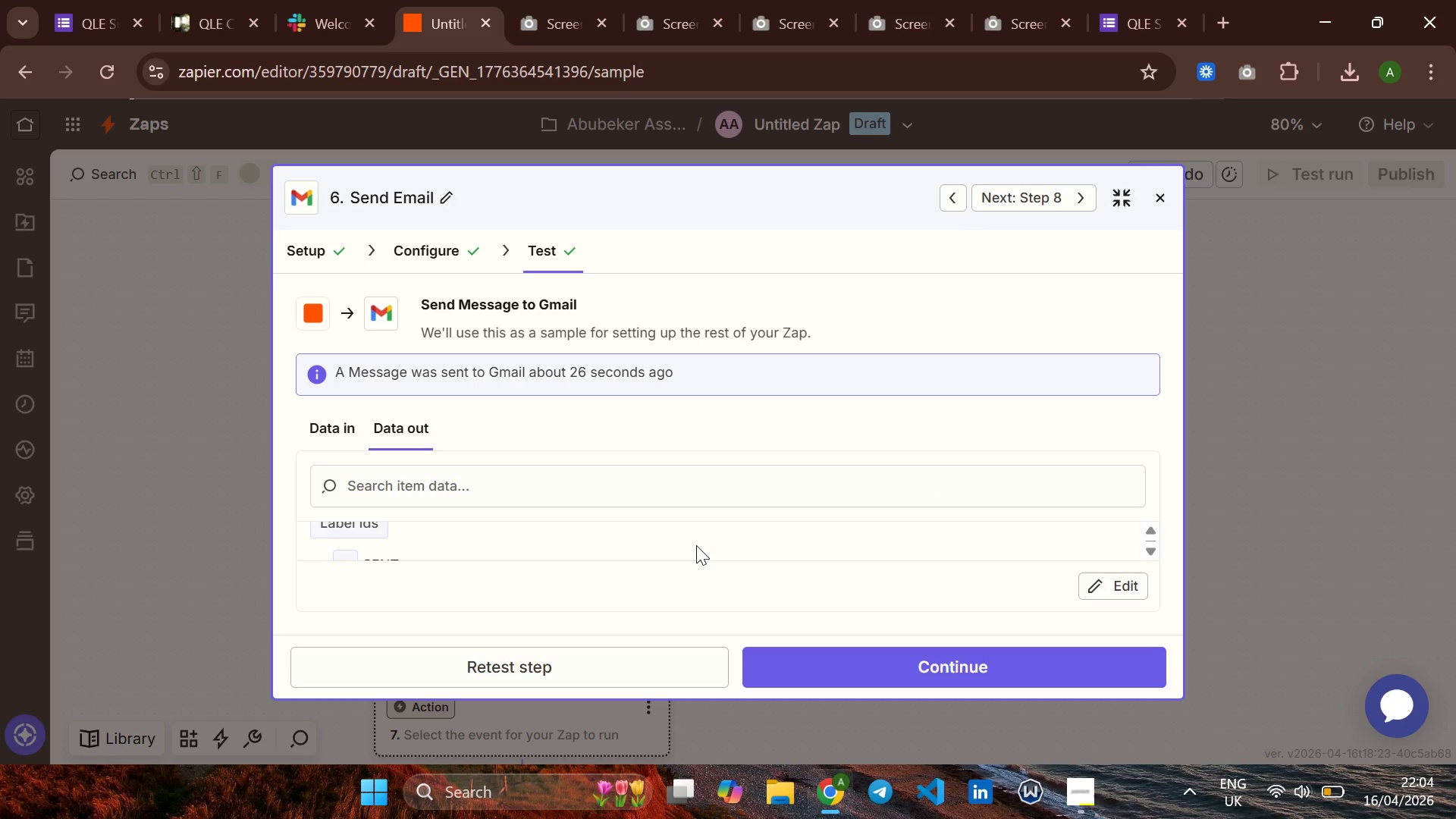 
wait(15.44)
 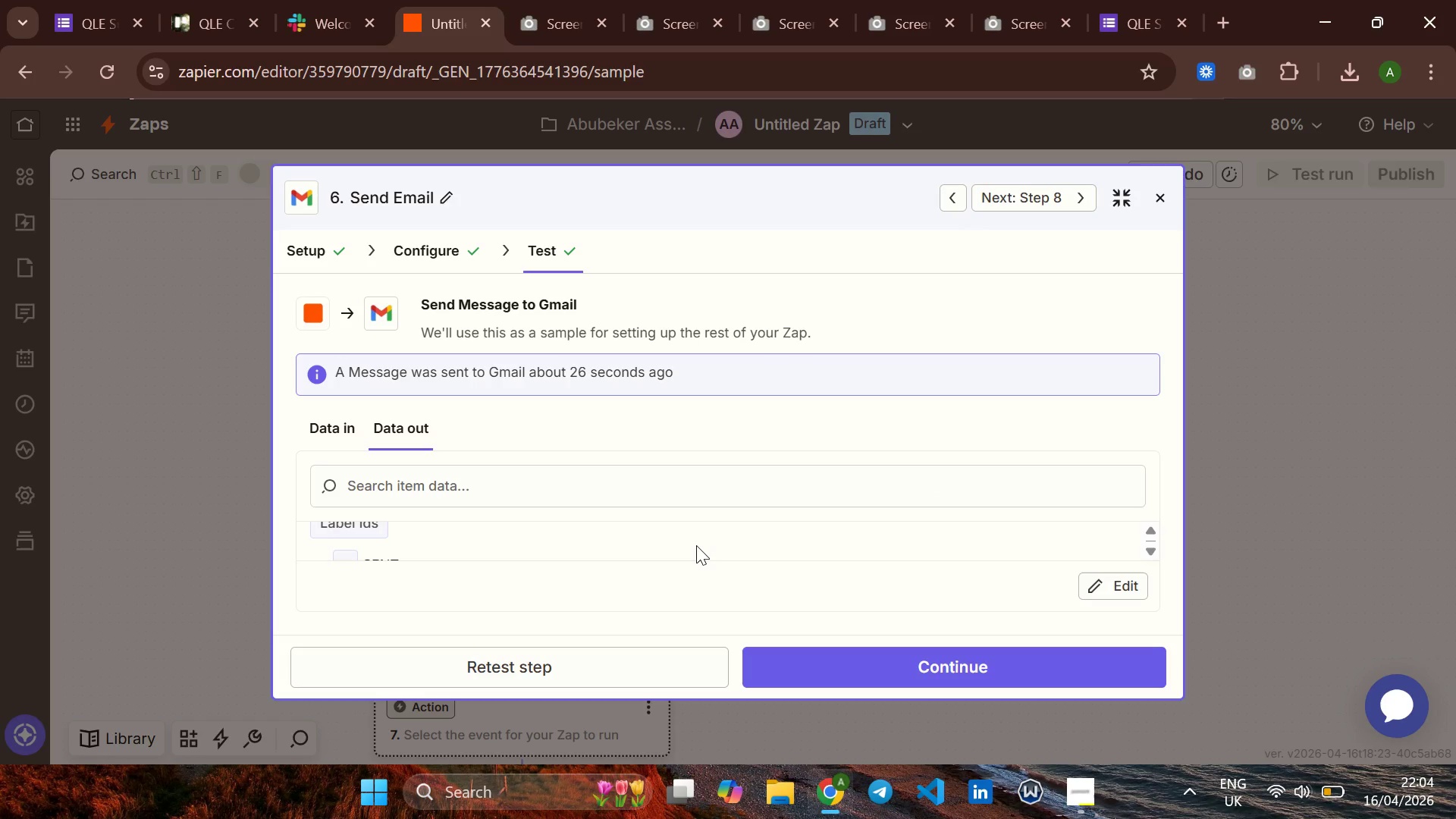 
left_click([1243, 74])
 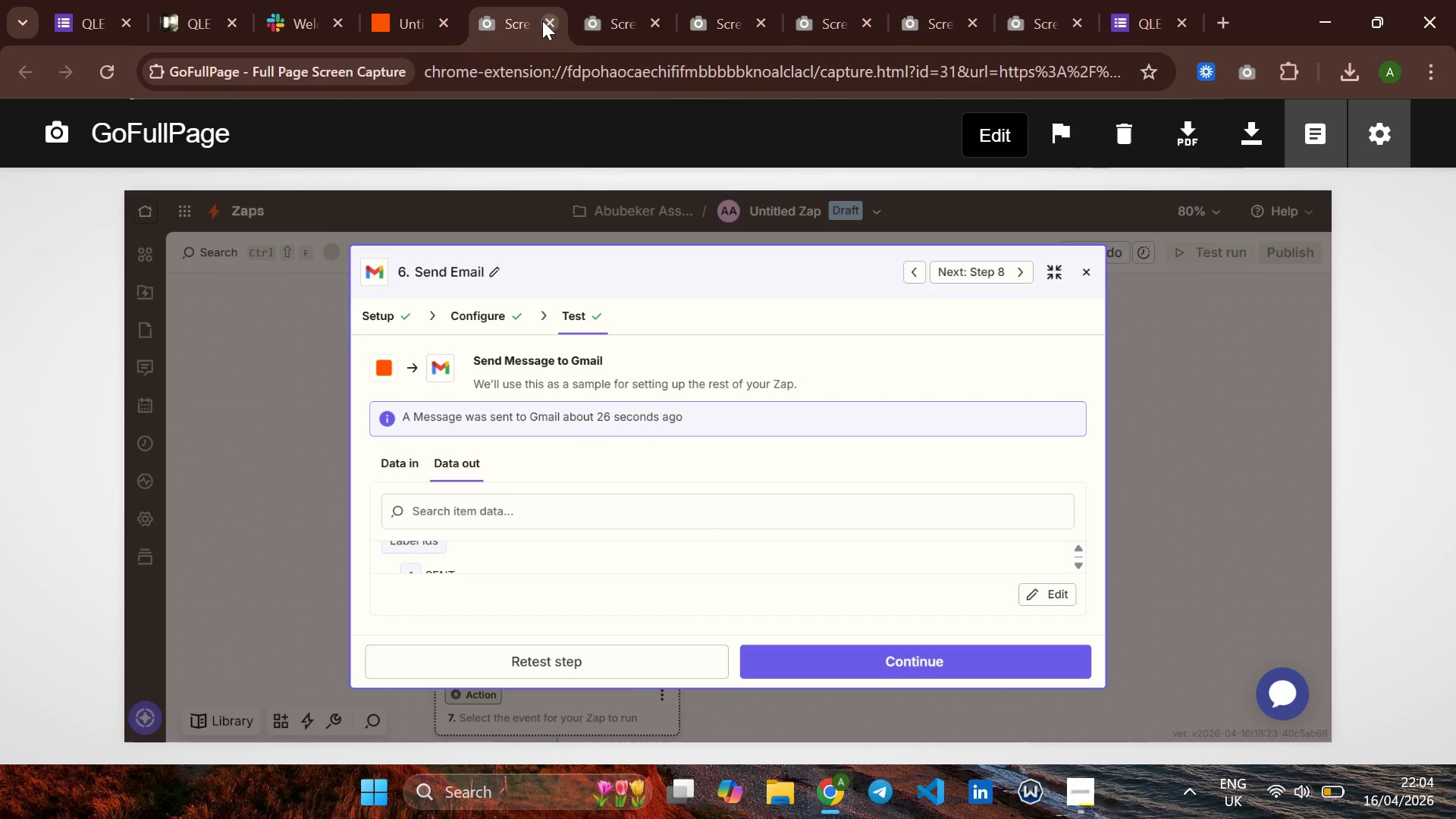 
wait(5.94)
 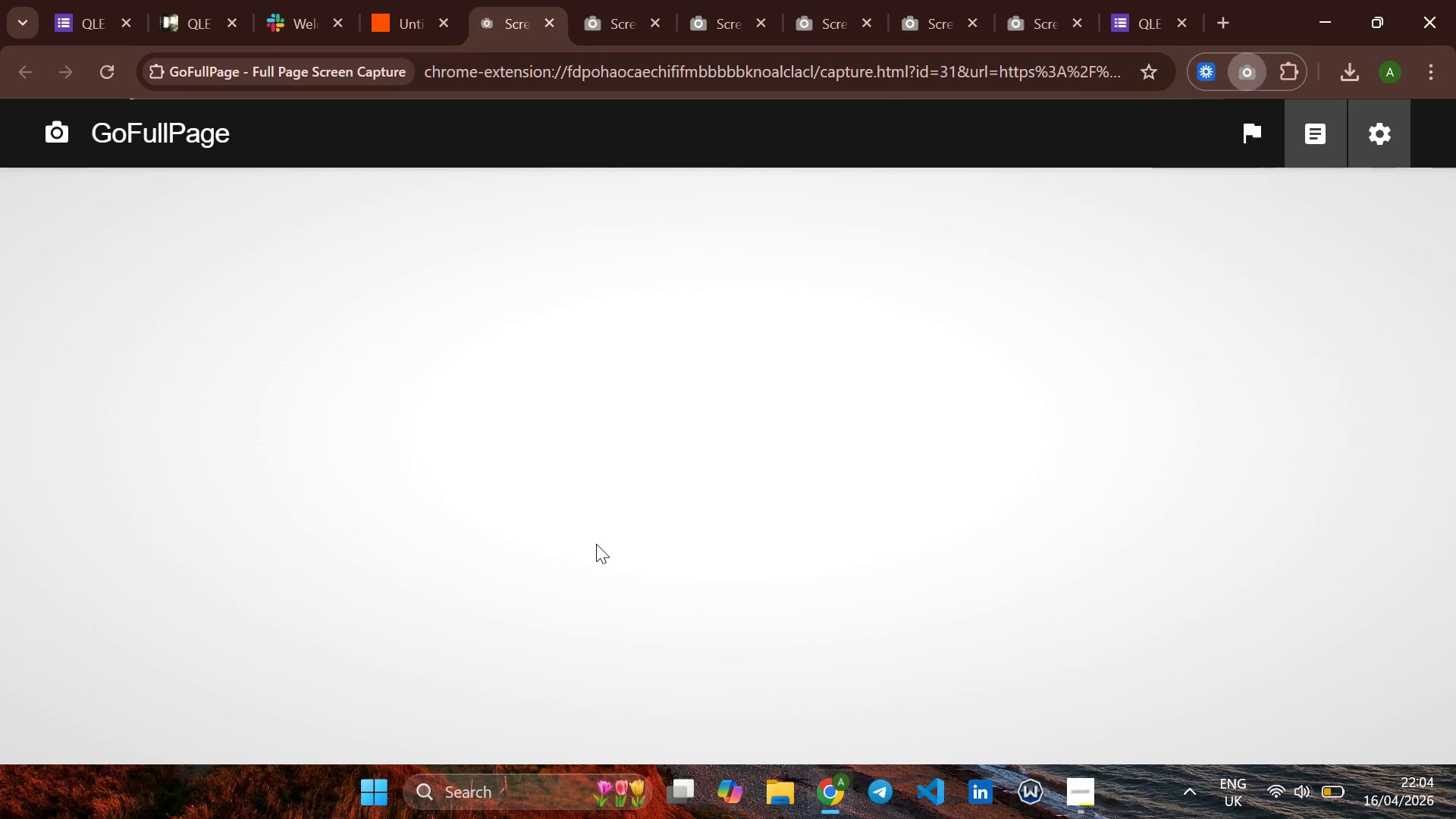 
left_click([542, 20])
 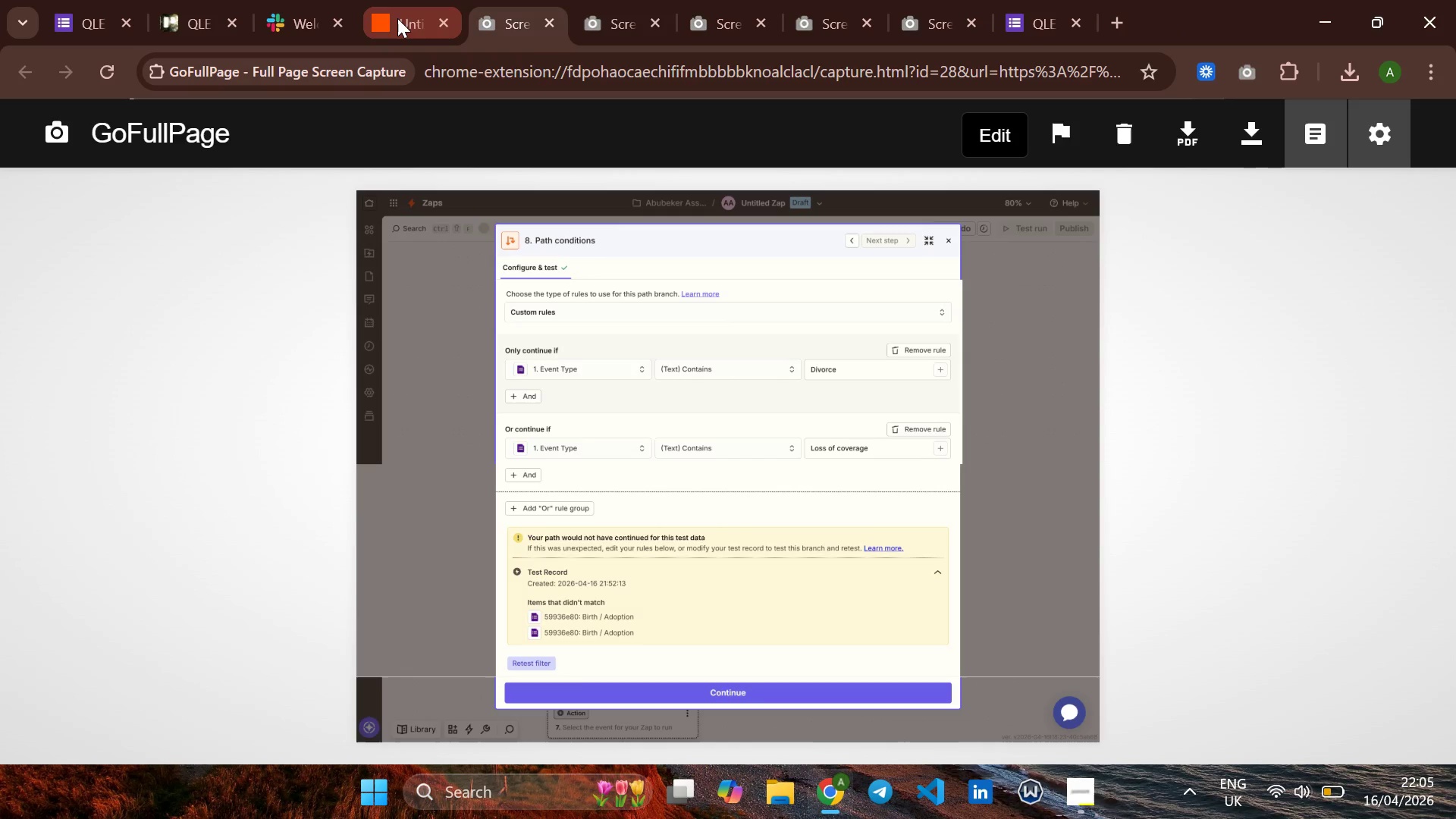 
left_click([397, 17])
 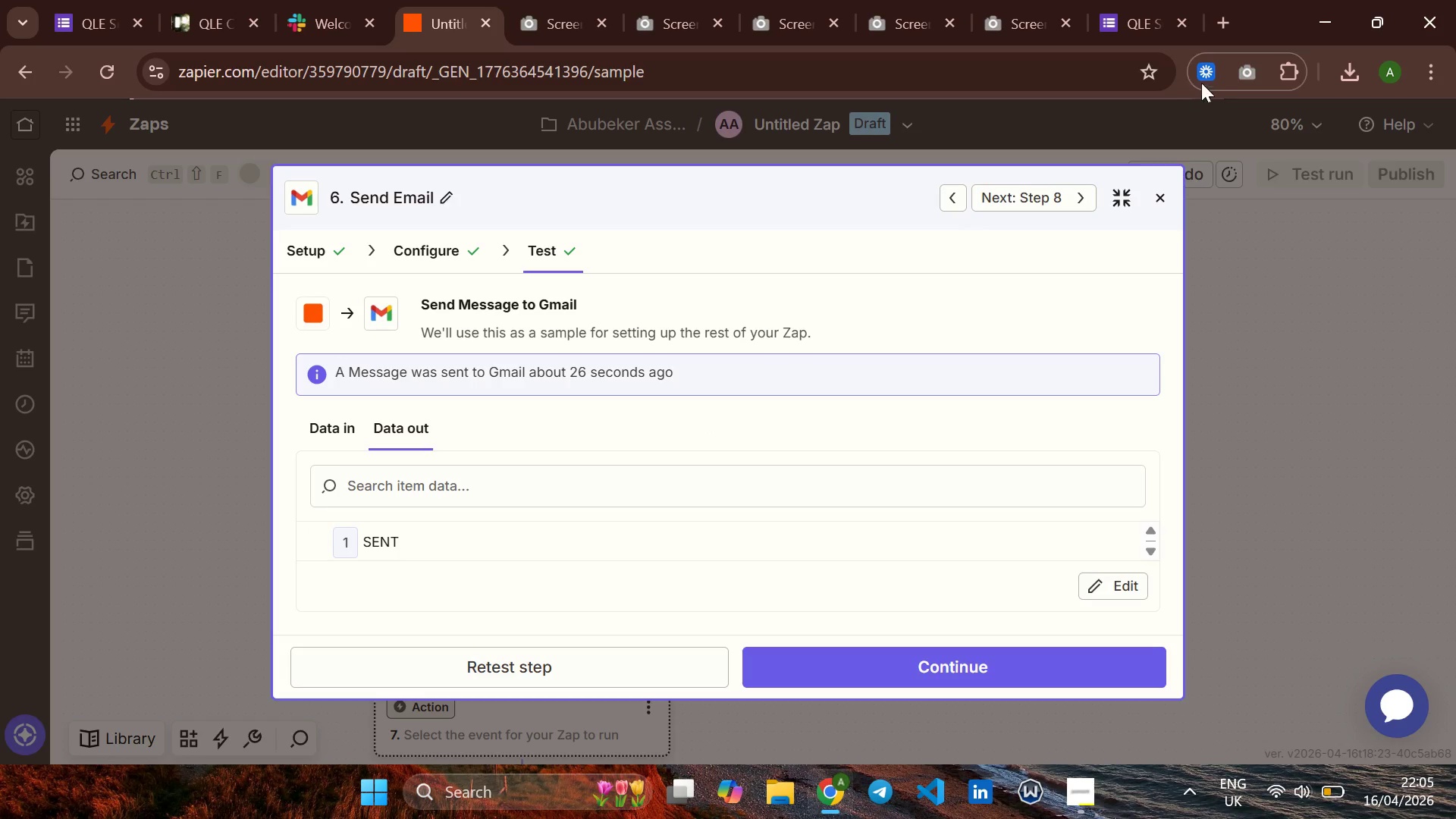 
left_click([1250, 66])
 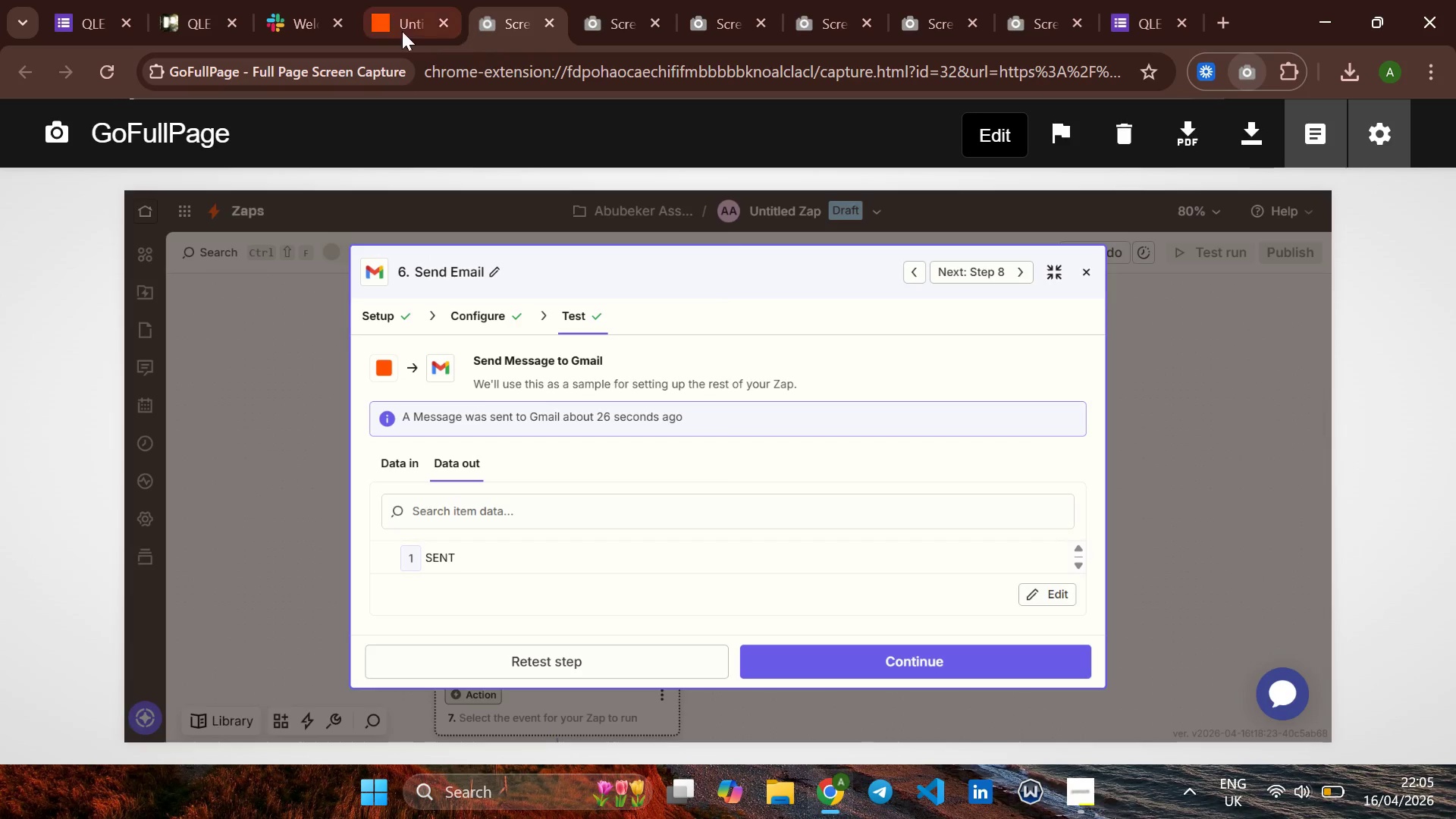 
left_click([391, 22])
 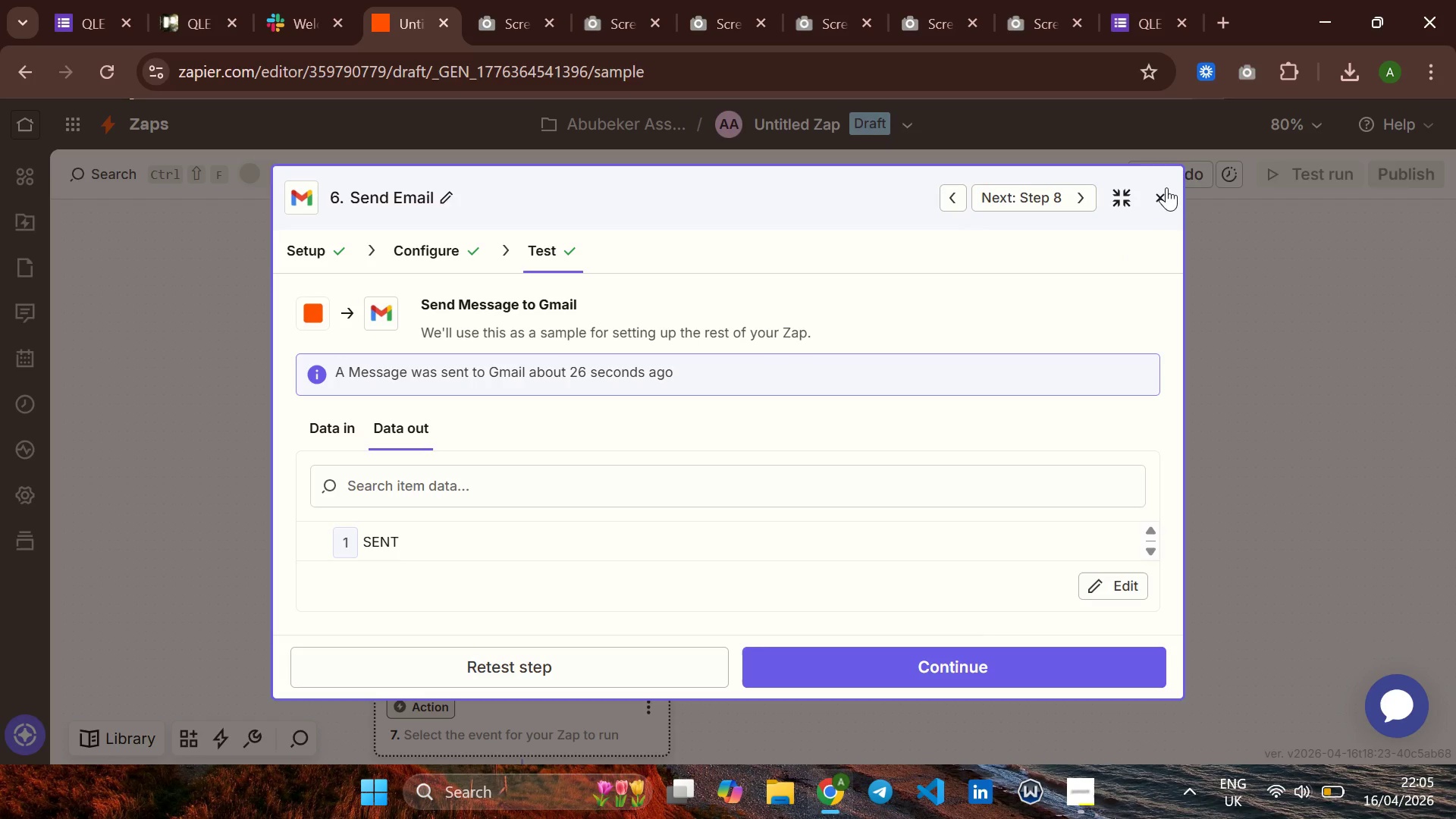 
wait(5.22)
 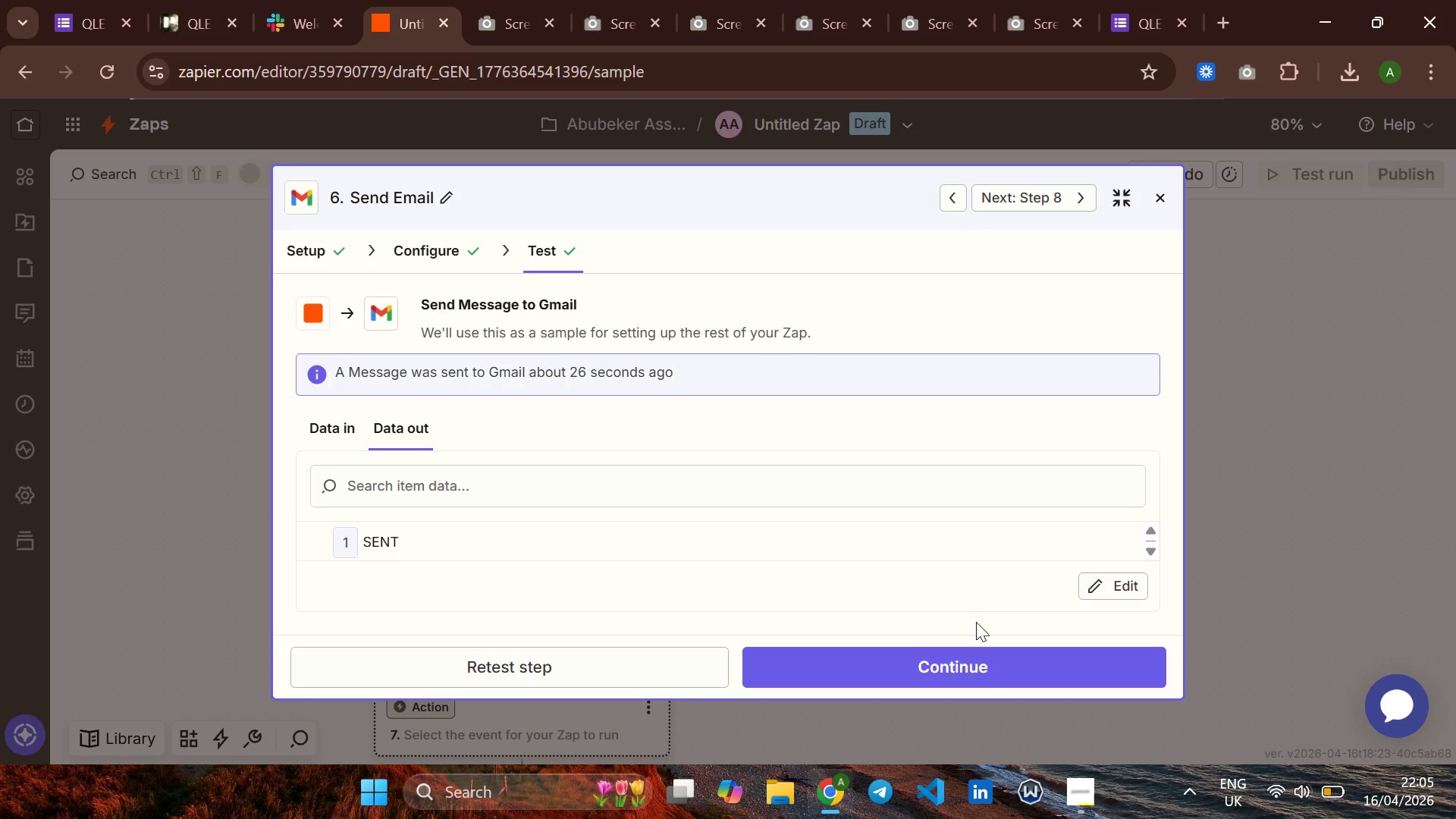 
left_click([1156, 189])
 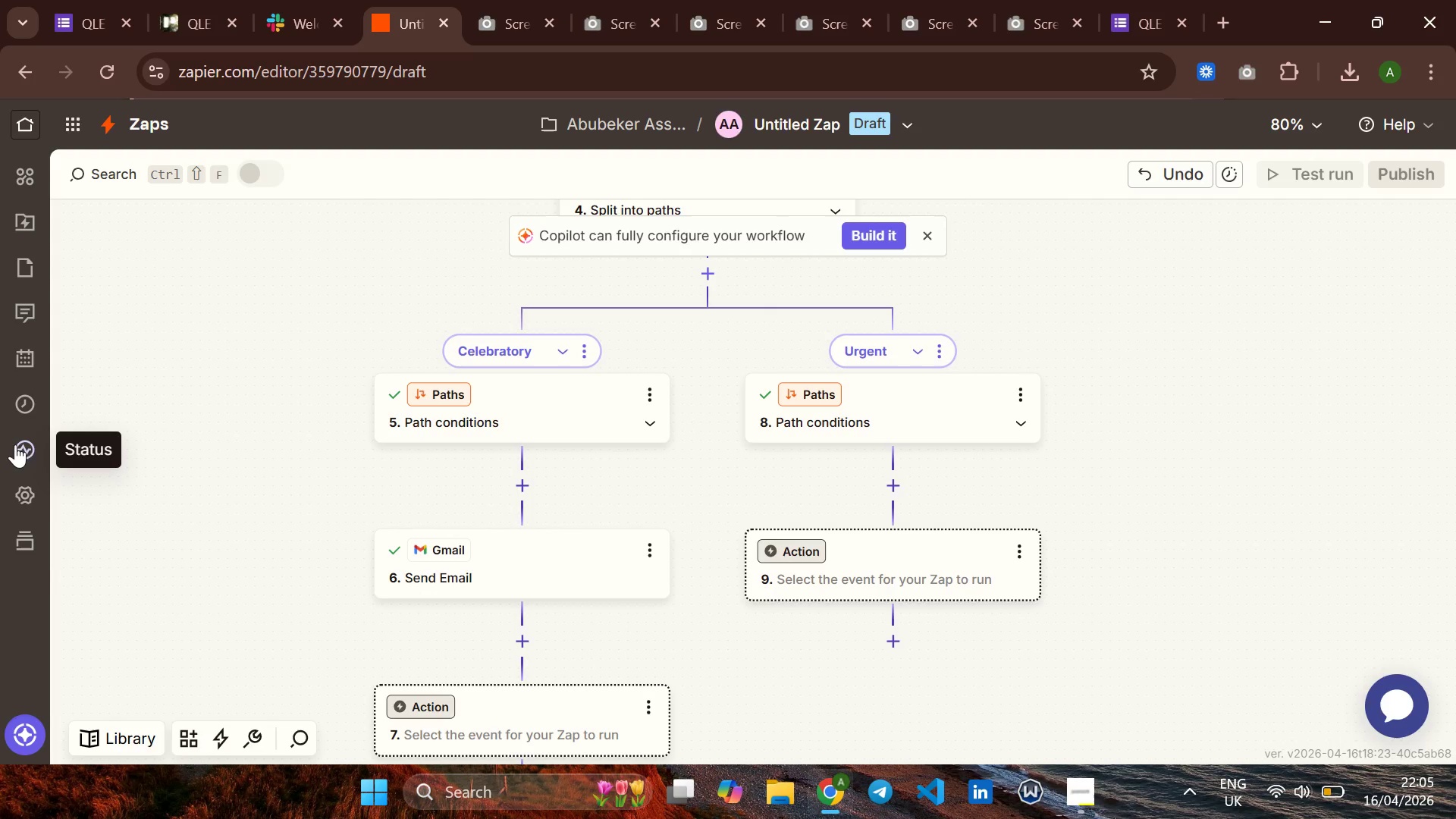 
wait(23.69)
 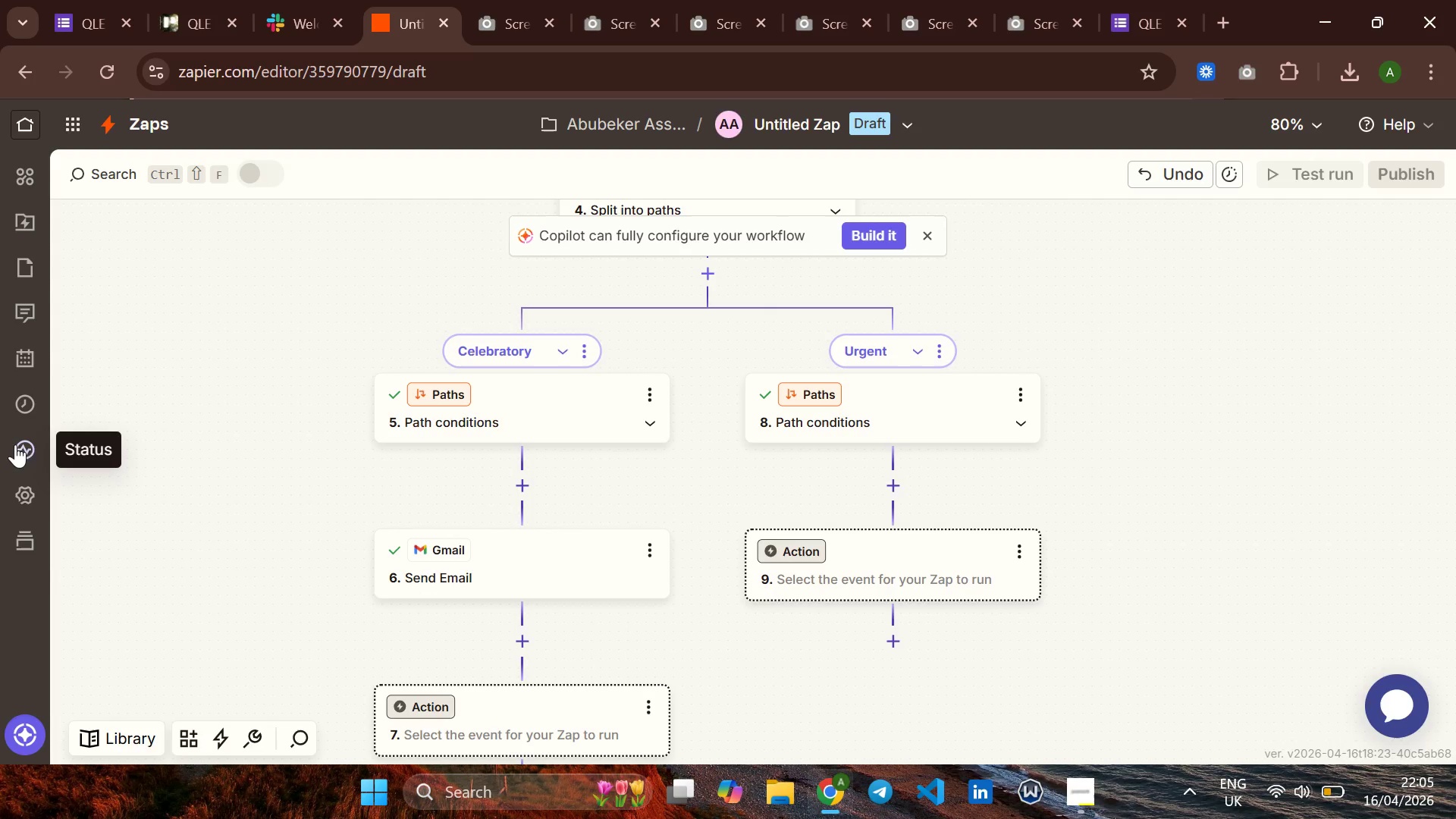 
mouse_move([33, 182])
 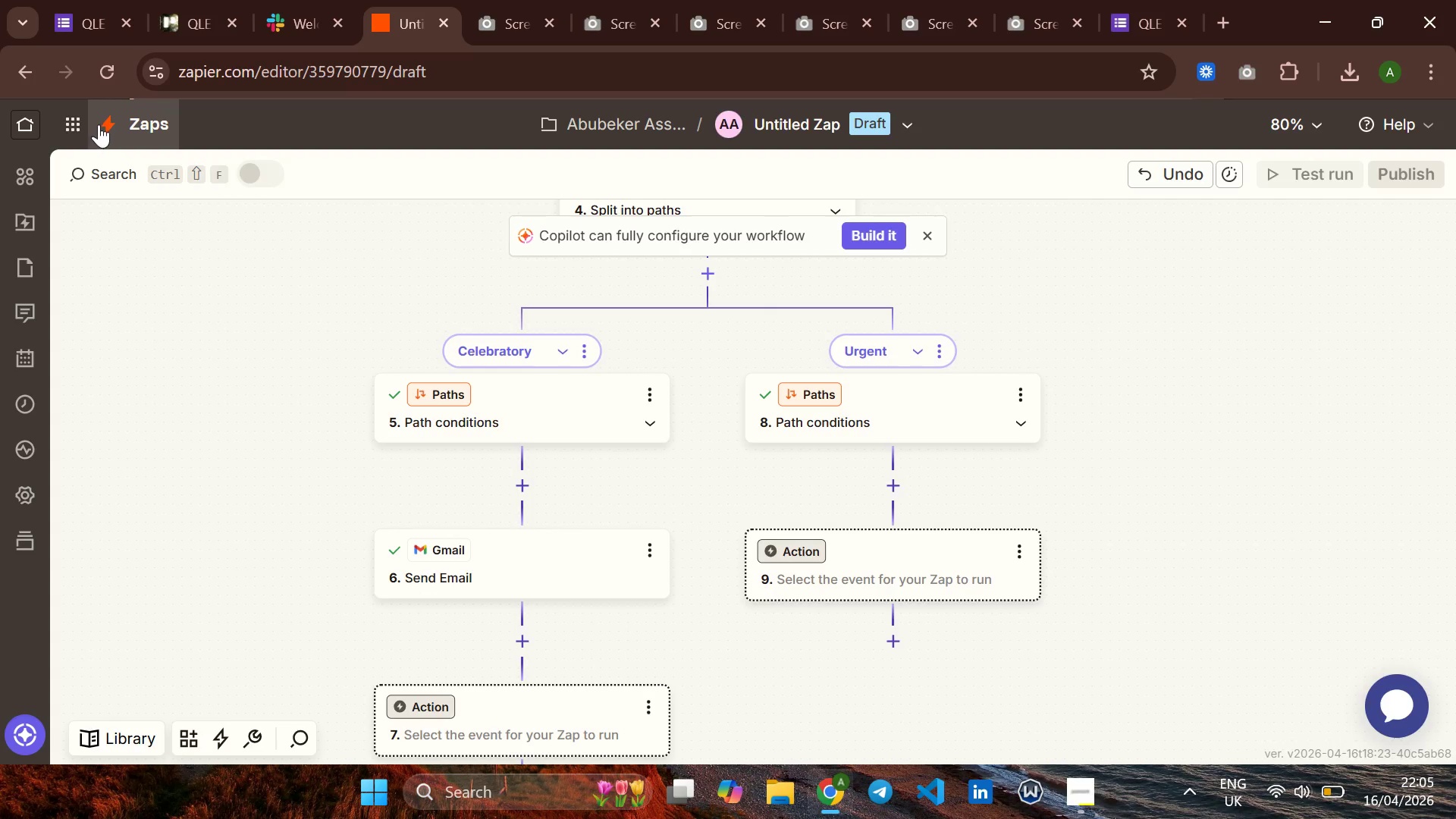 
mouse_move([118, 121])
 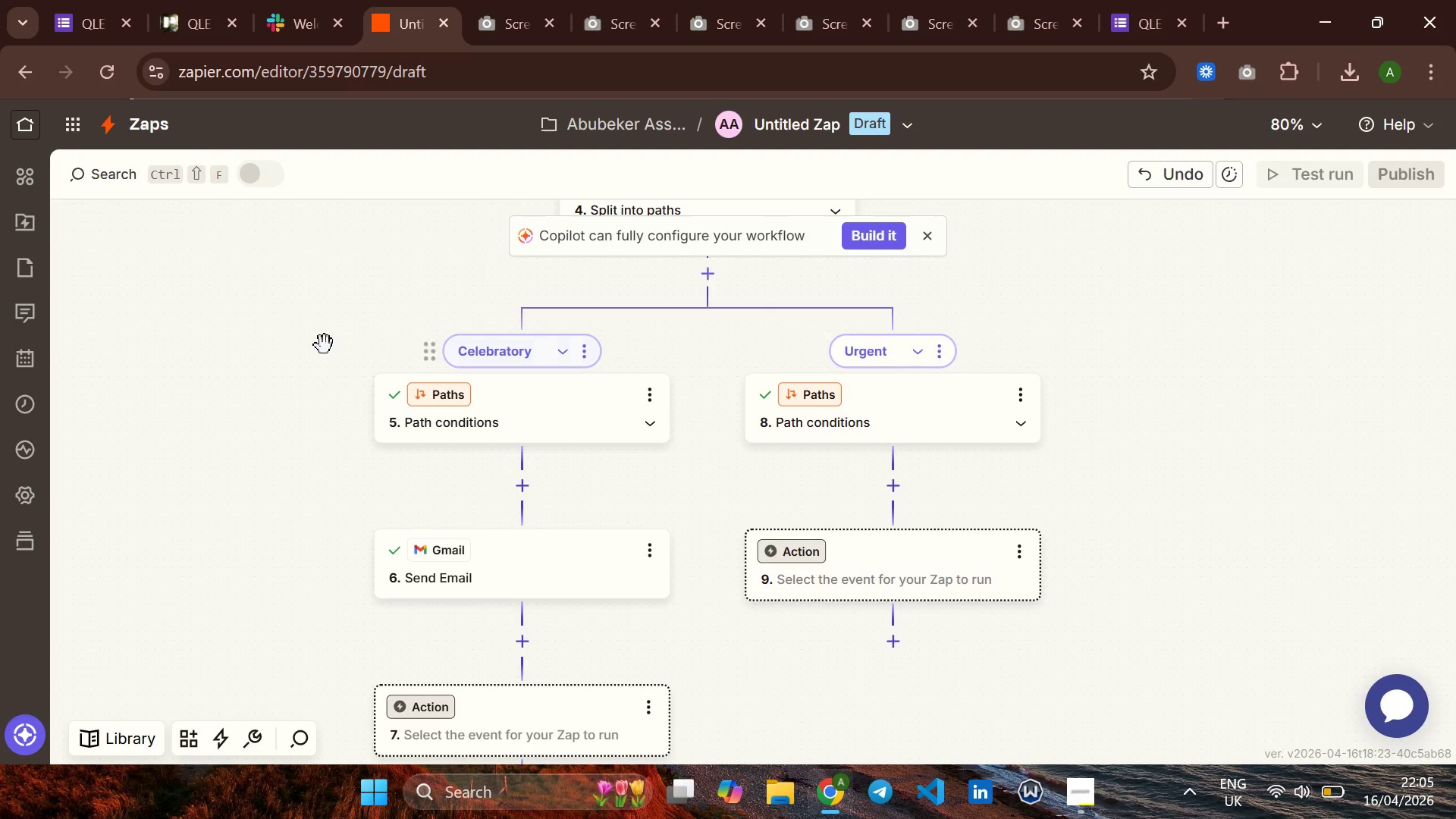 
key(Control+S)
 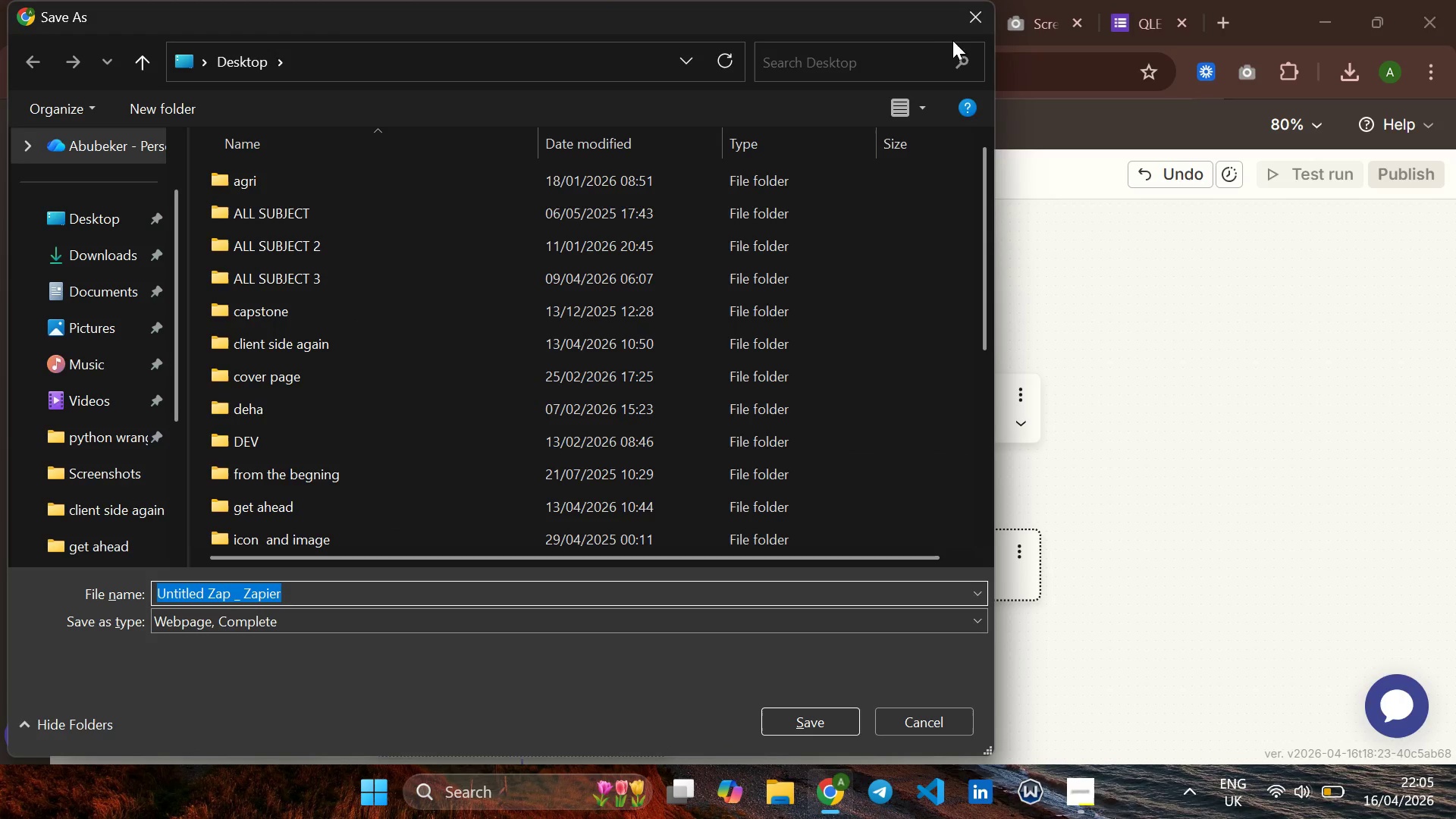 
left_click([972, 22])
 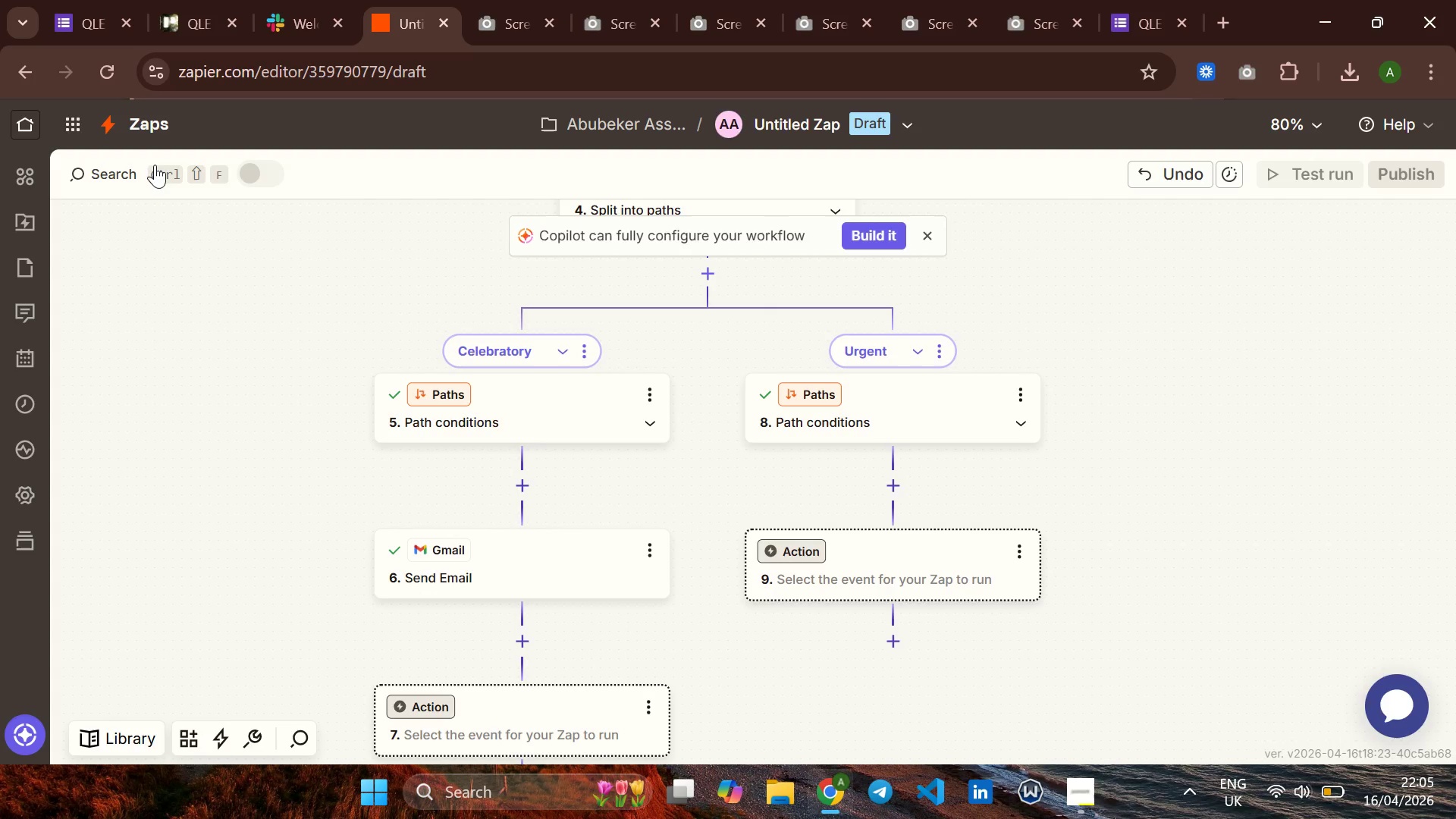 
left_click([25, 132])
 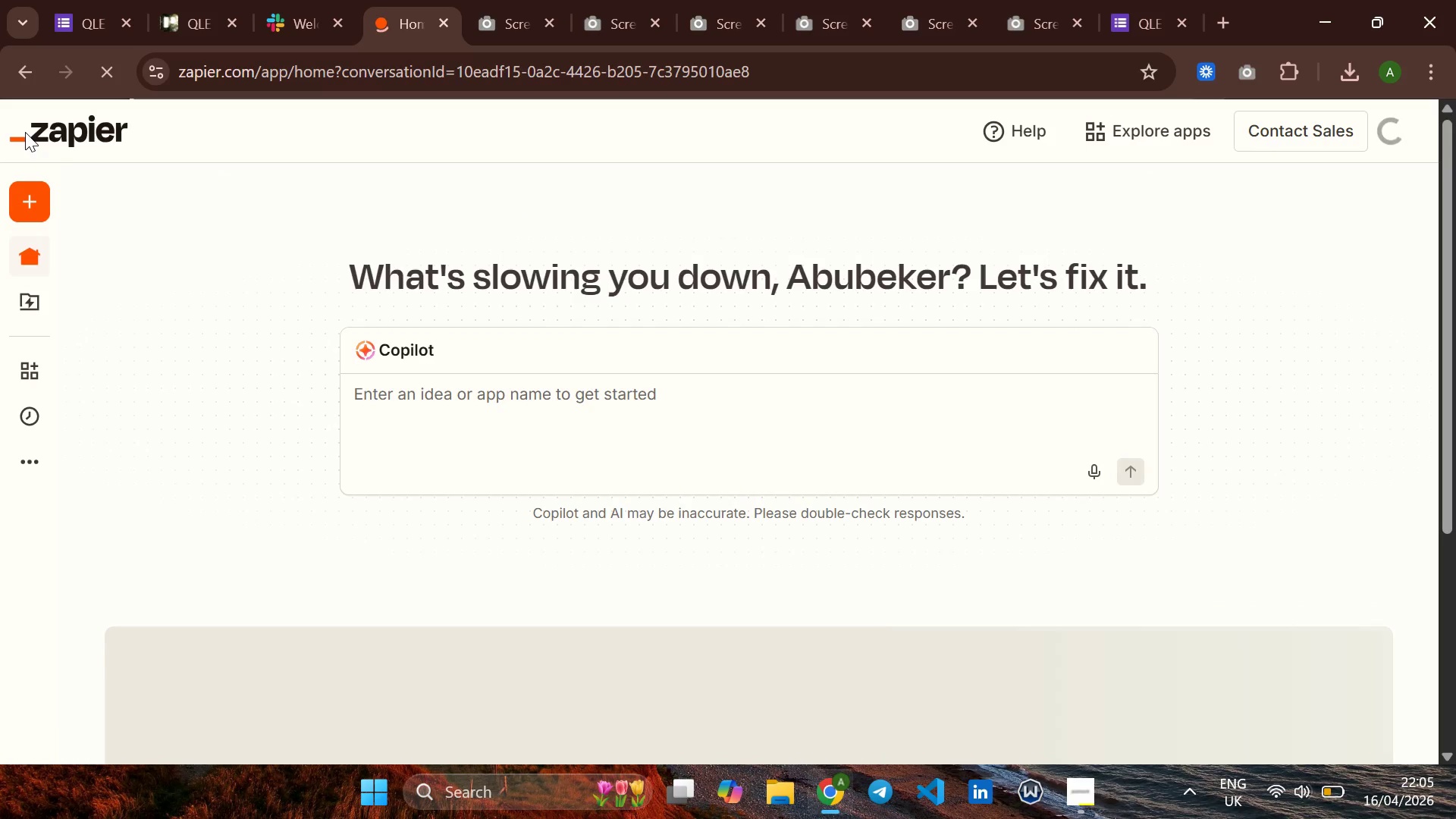 
wait(8.97)
 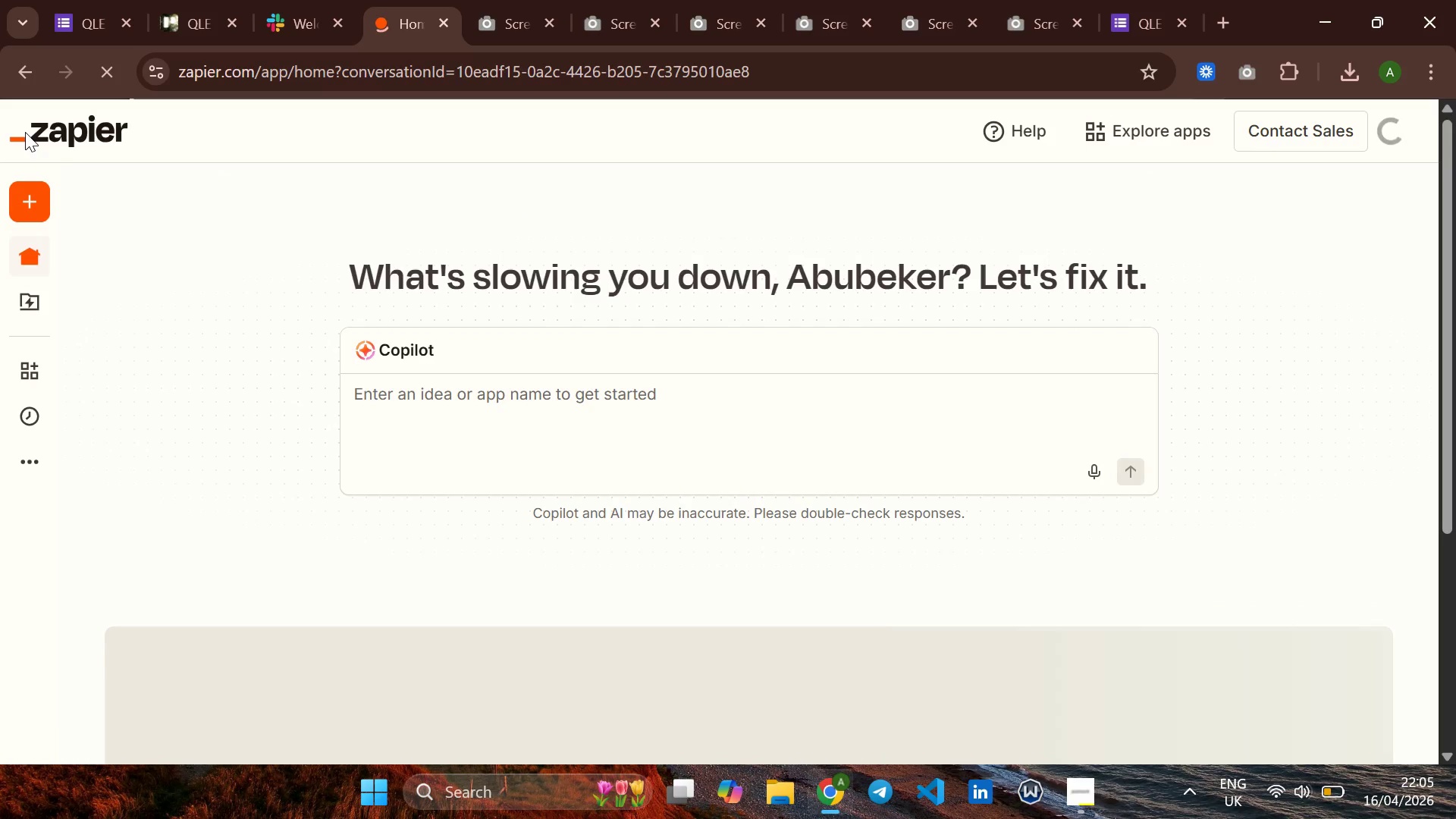 
left_click([56, 367])
 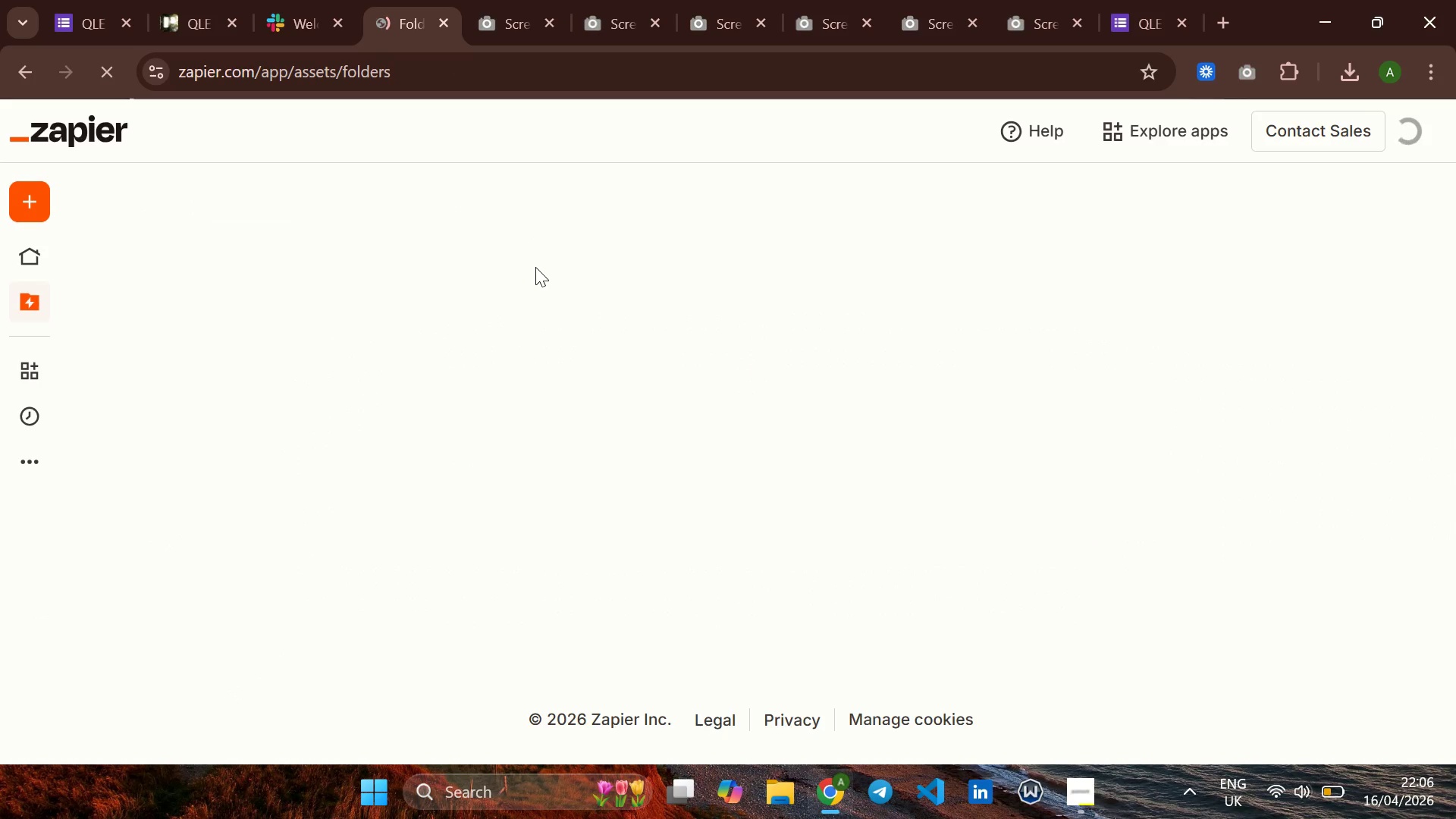 
wait(7.56)
 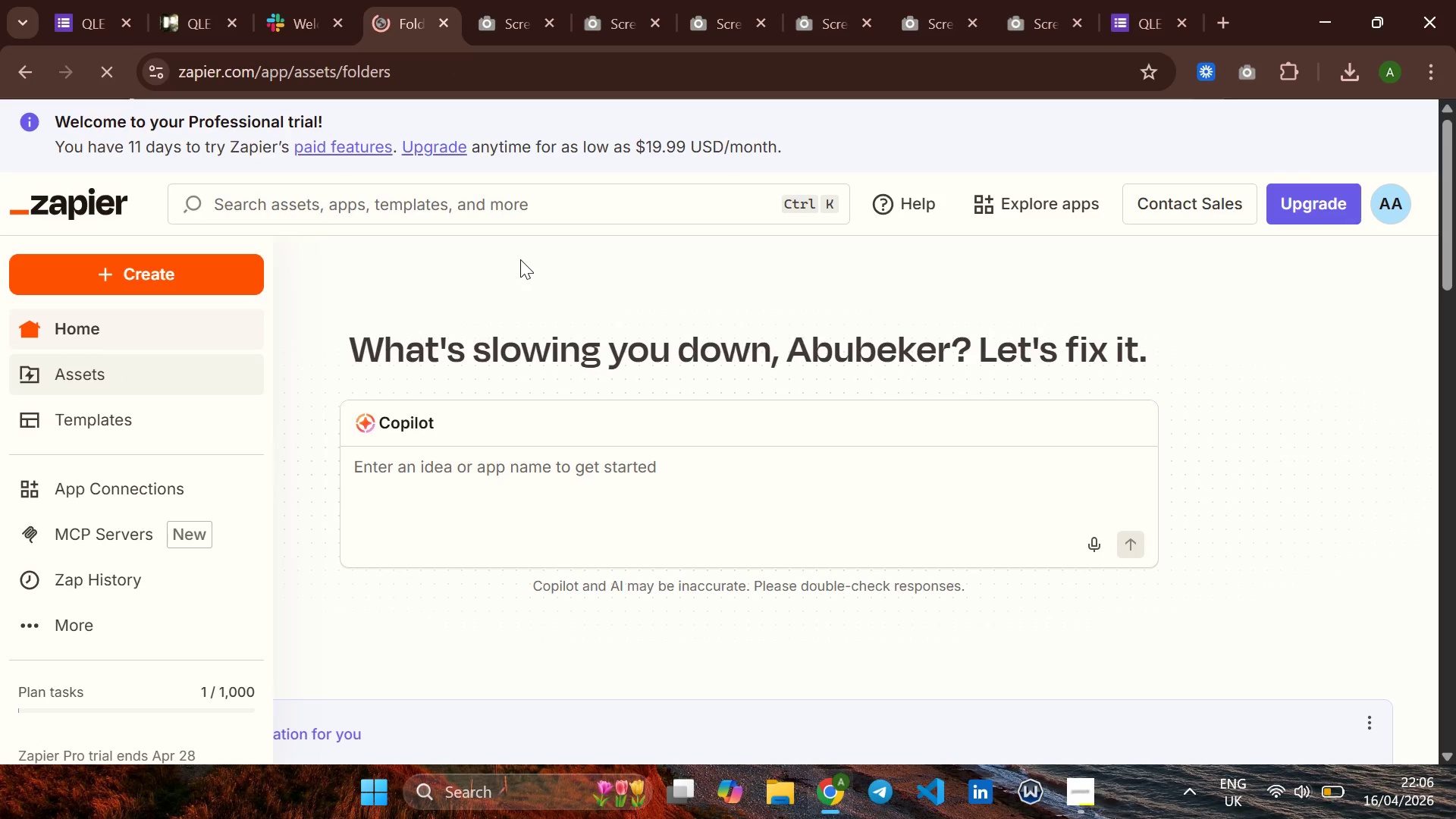 
key(Alt+AltLeft)
 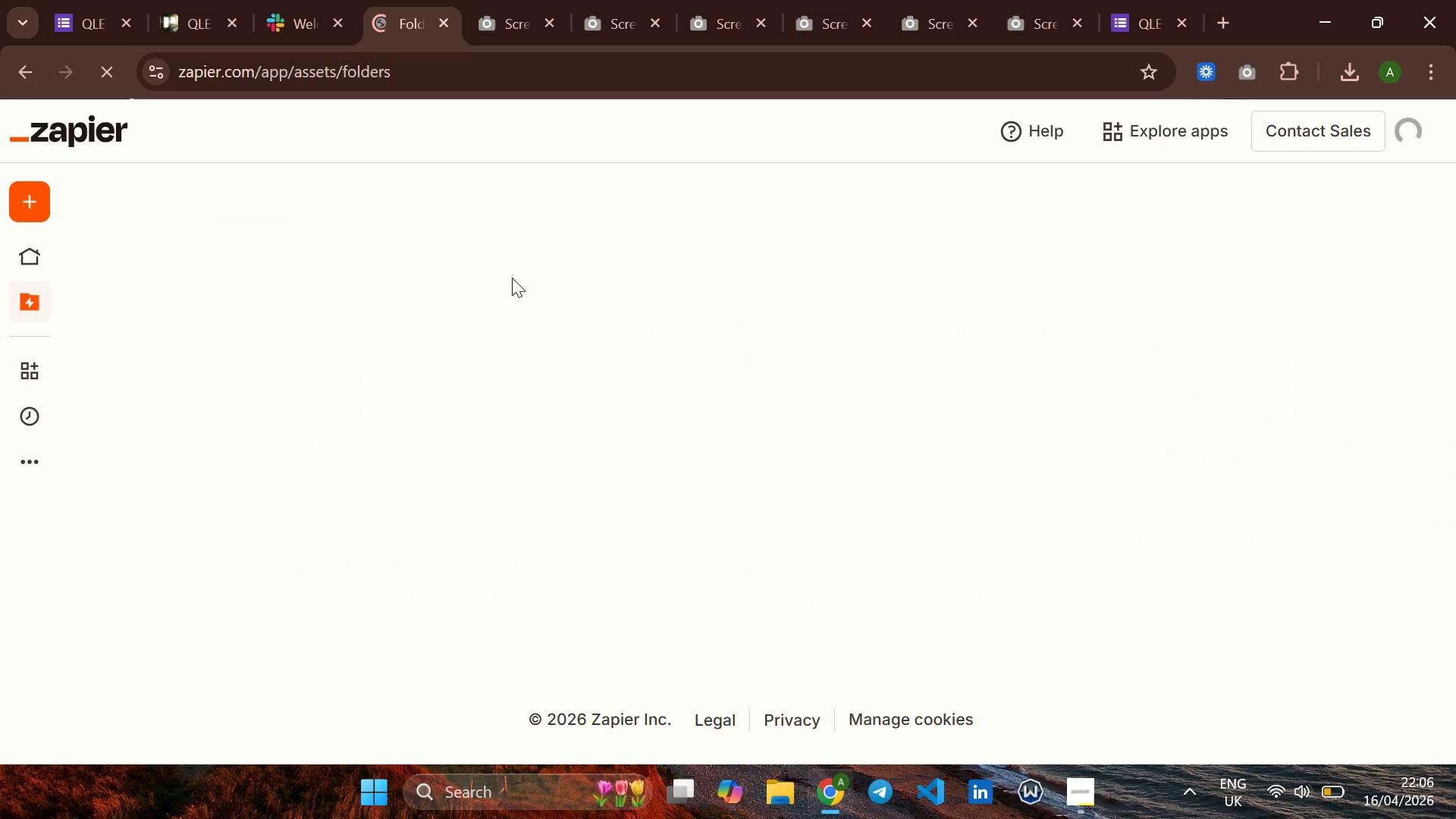 
key(Alt+ArrowLeft)
 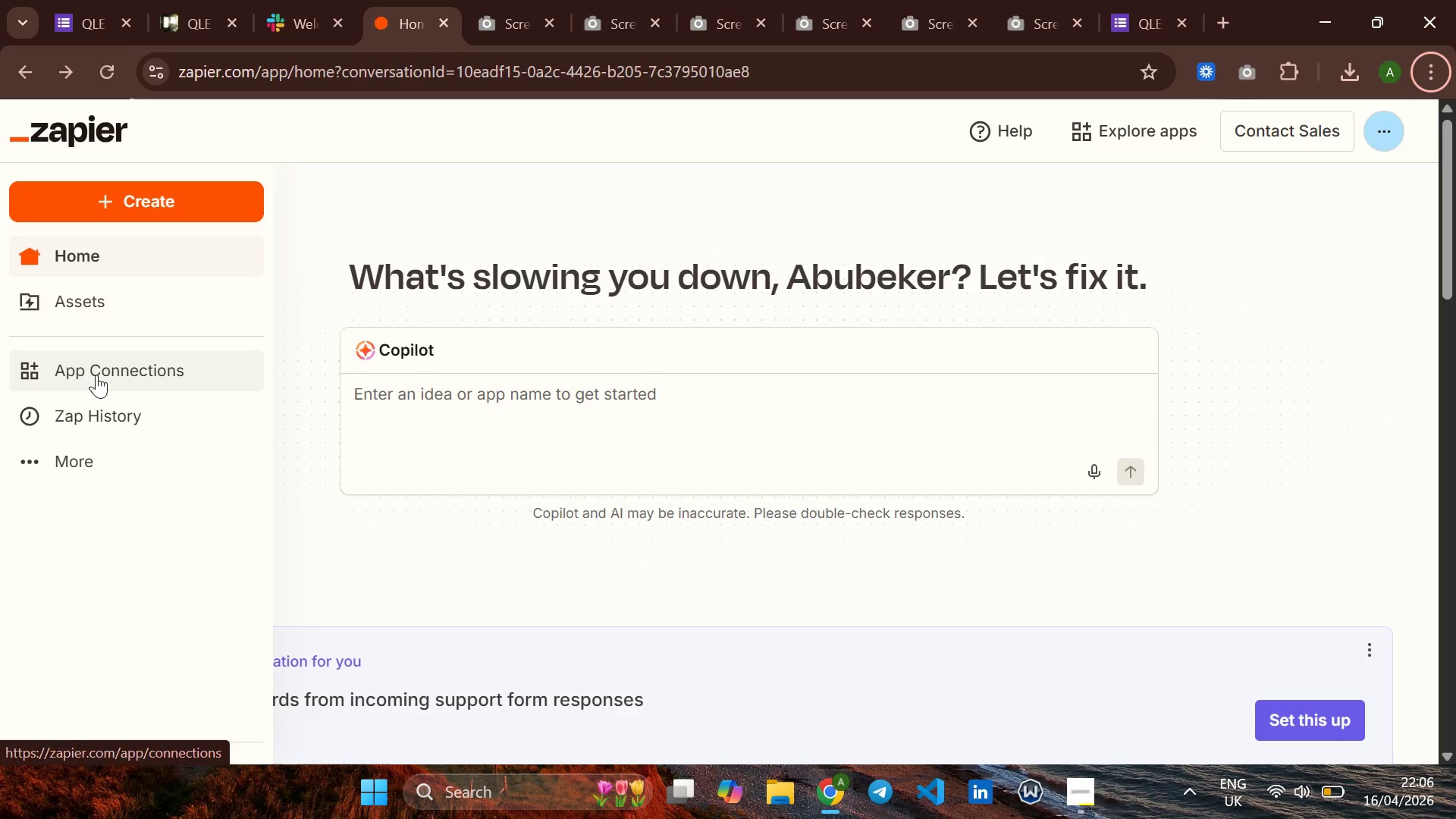 
wait(6.99)
 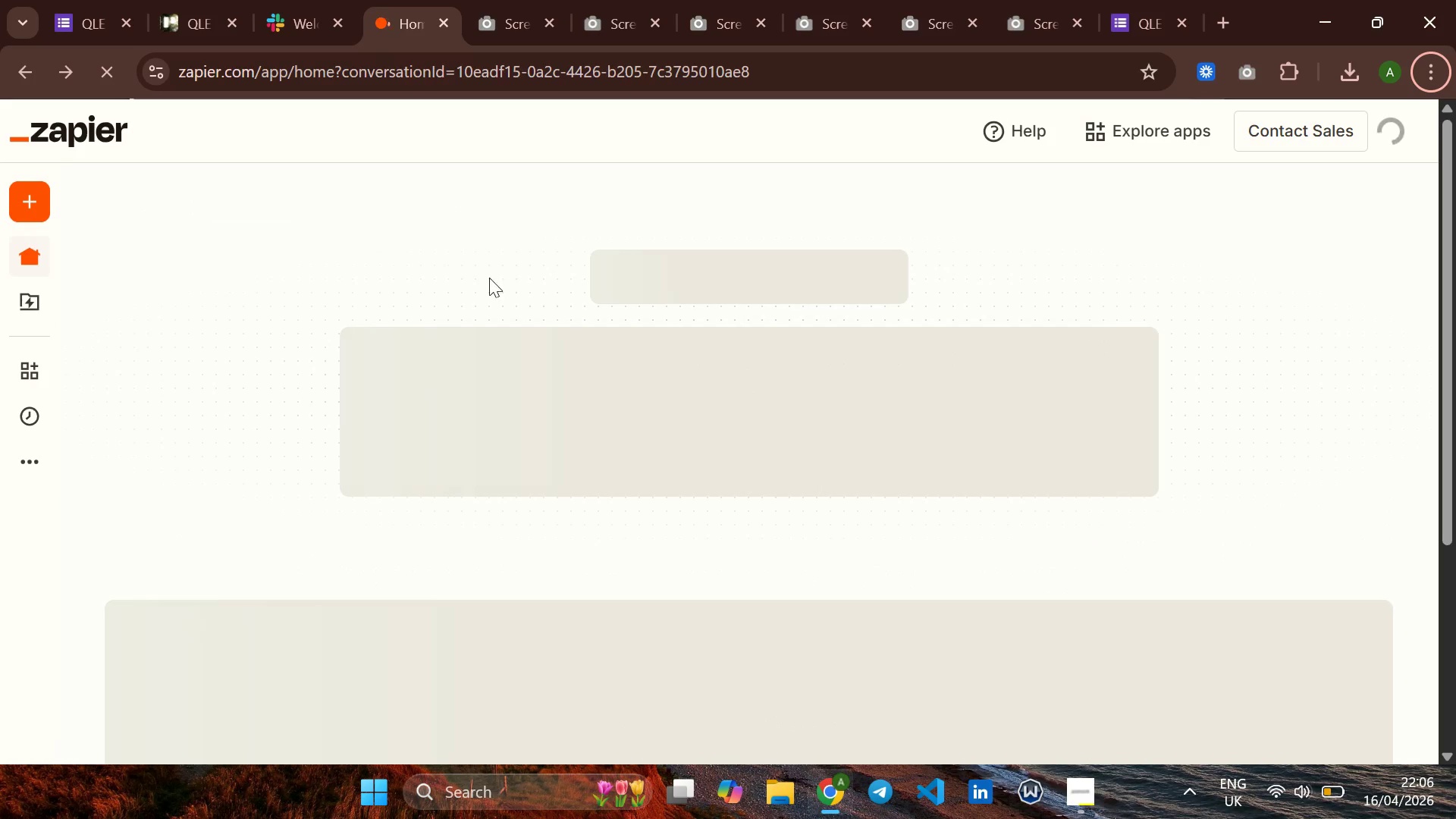 
mouse_move([27, 405])
 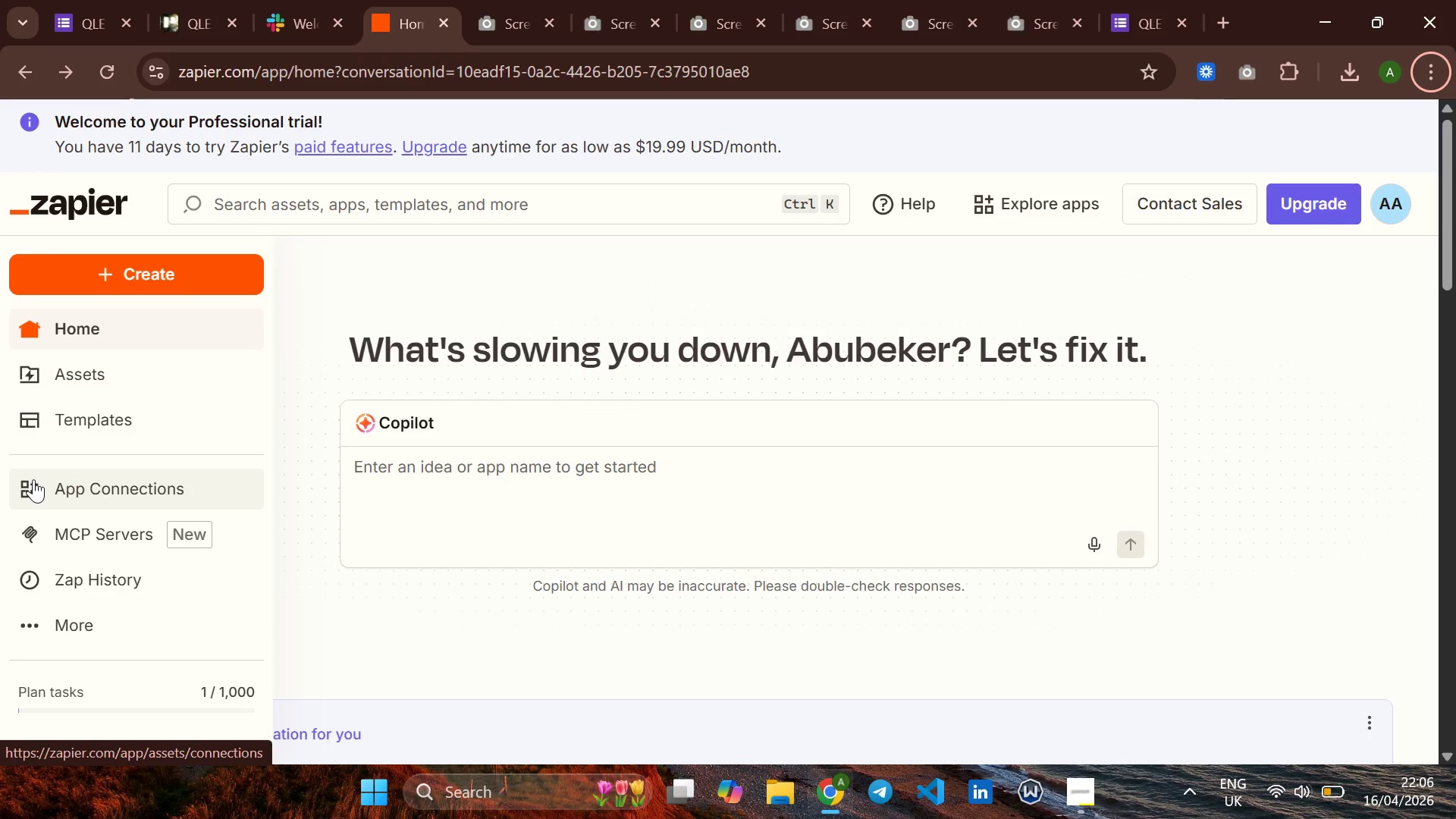 
left_click([33, 479])
 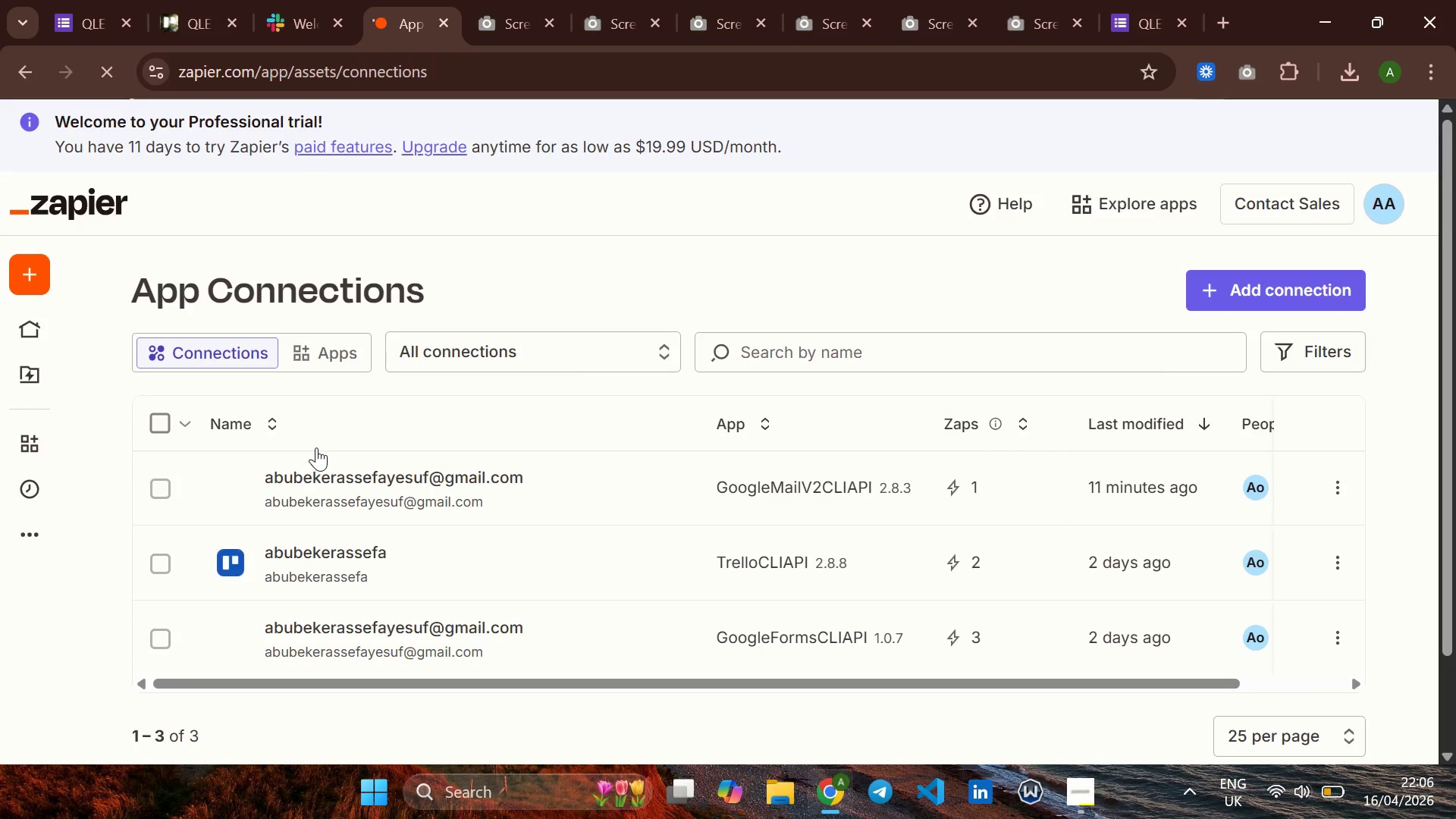 
wait(9.33)
 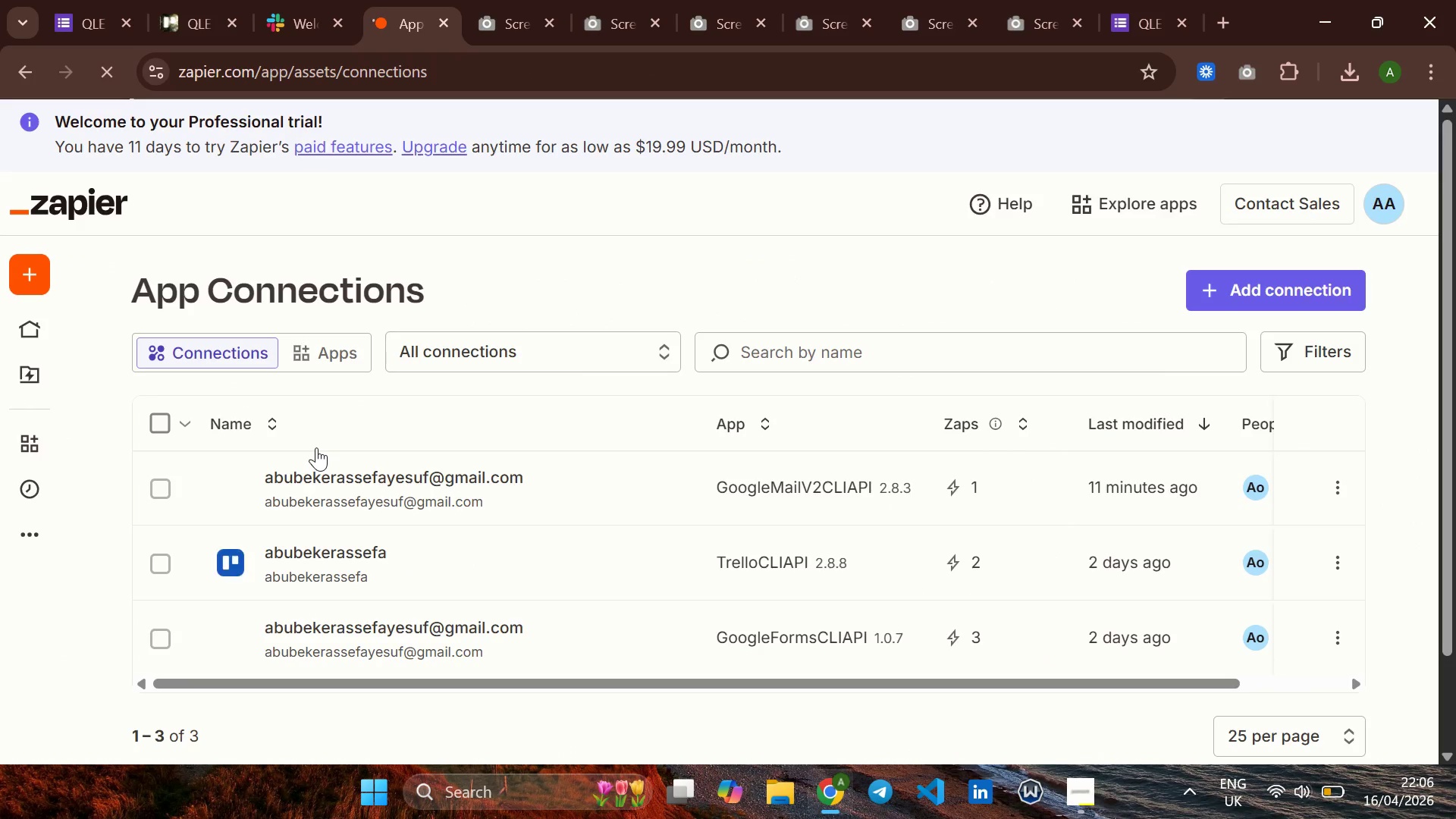 
left_click([297, 350])
 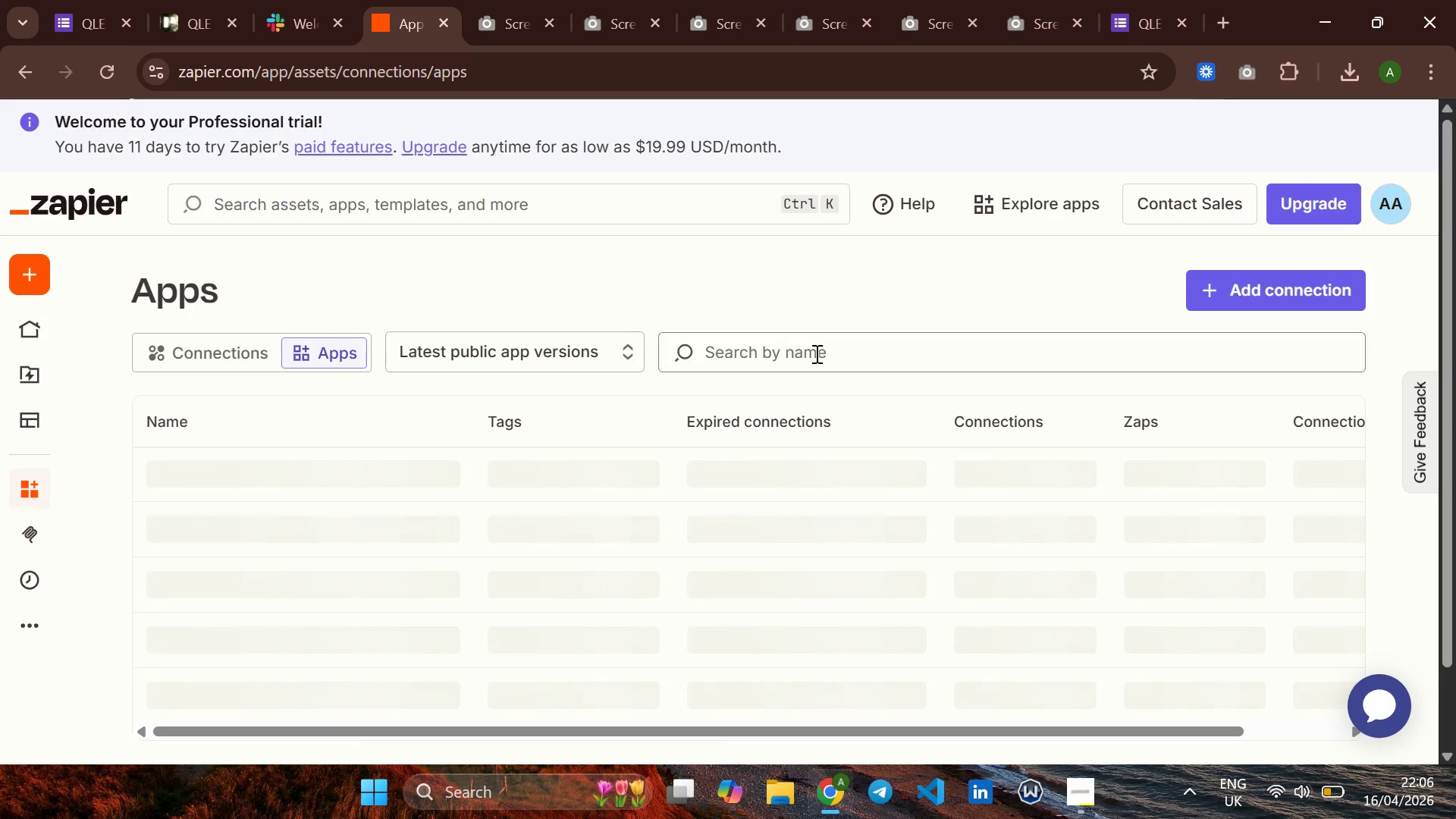 
left_click([815, 353])
 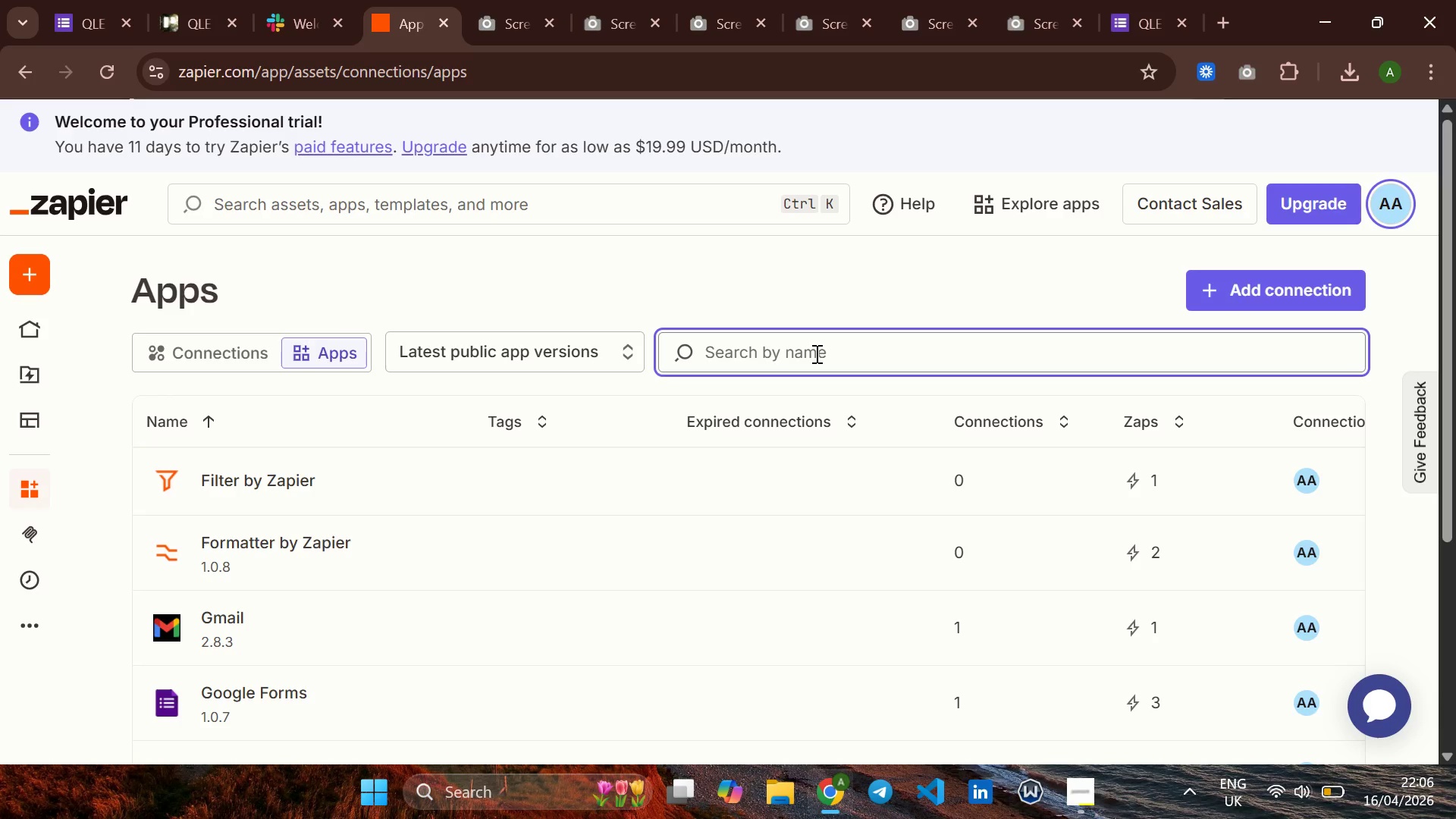 
type(slacj)
key(Backspace)
type(k)
 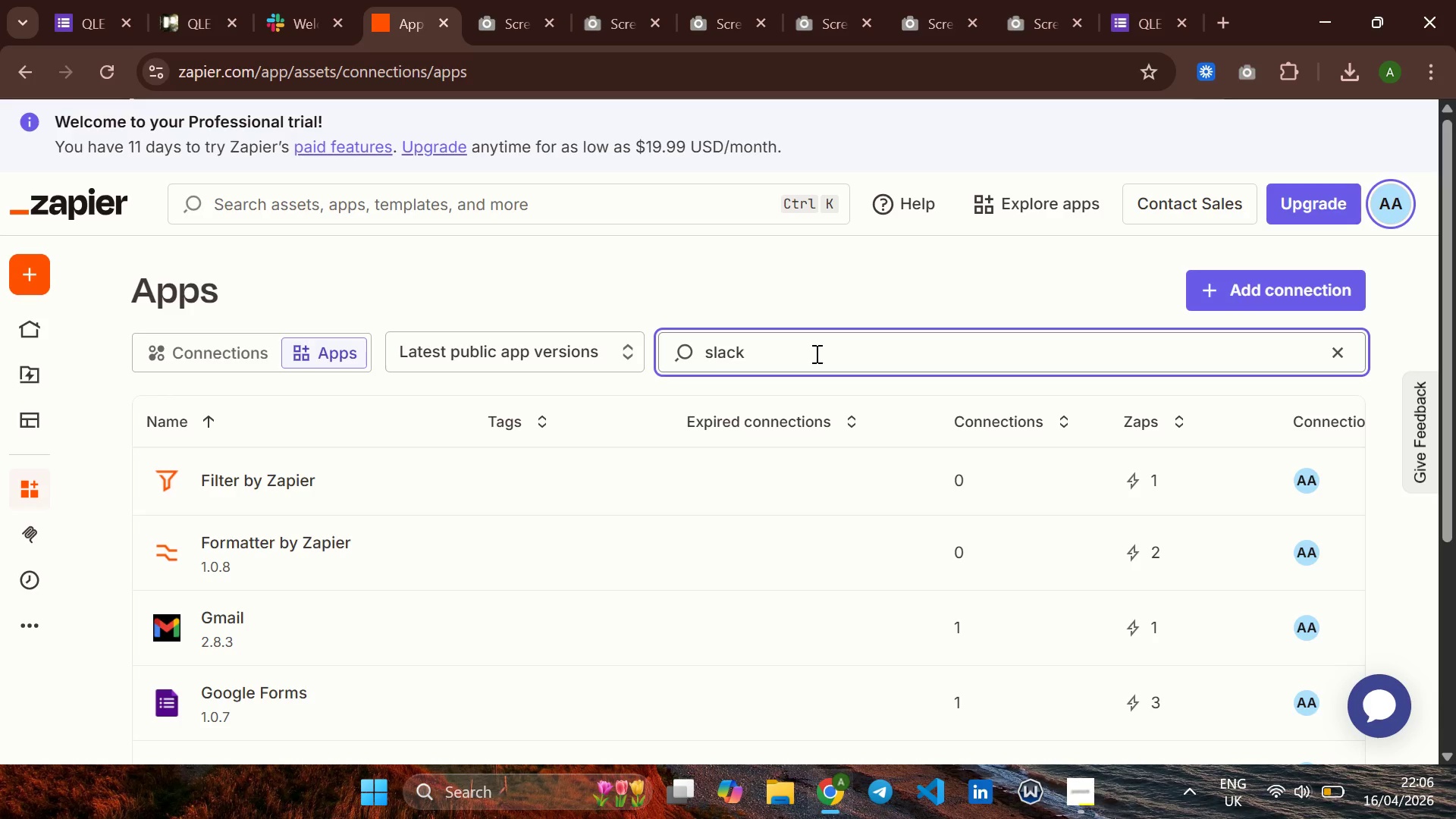 
key(Enter)
 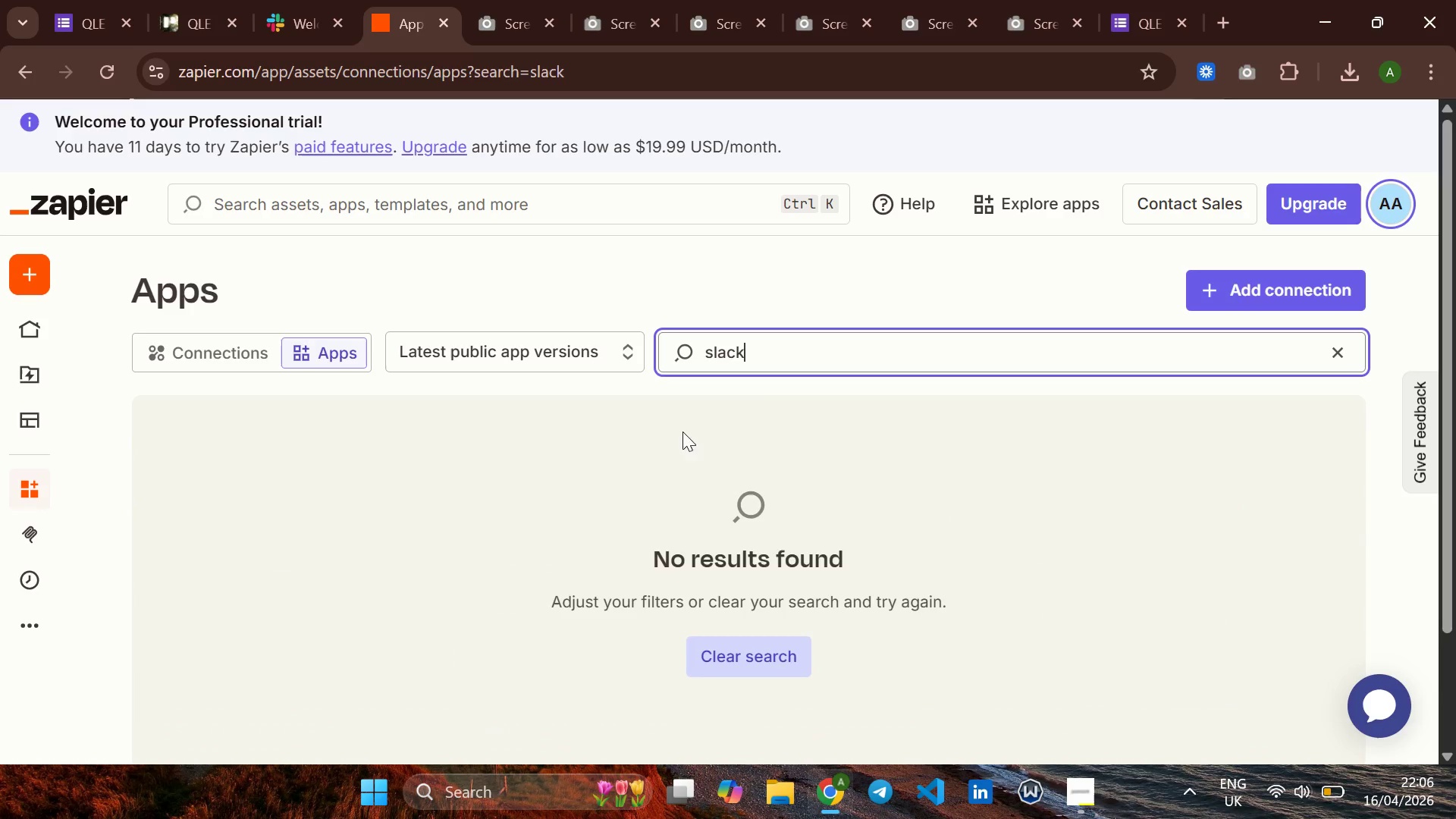 
key(Backspace)
 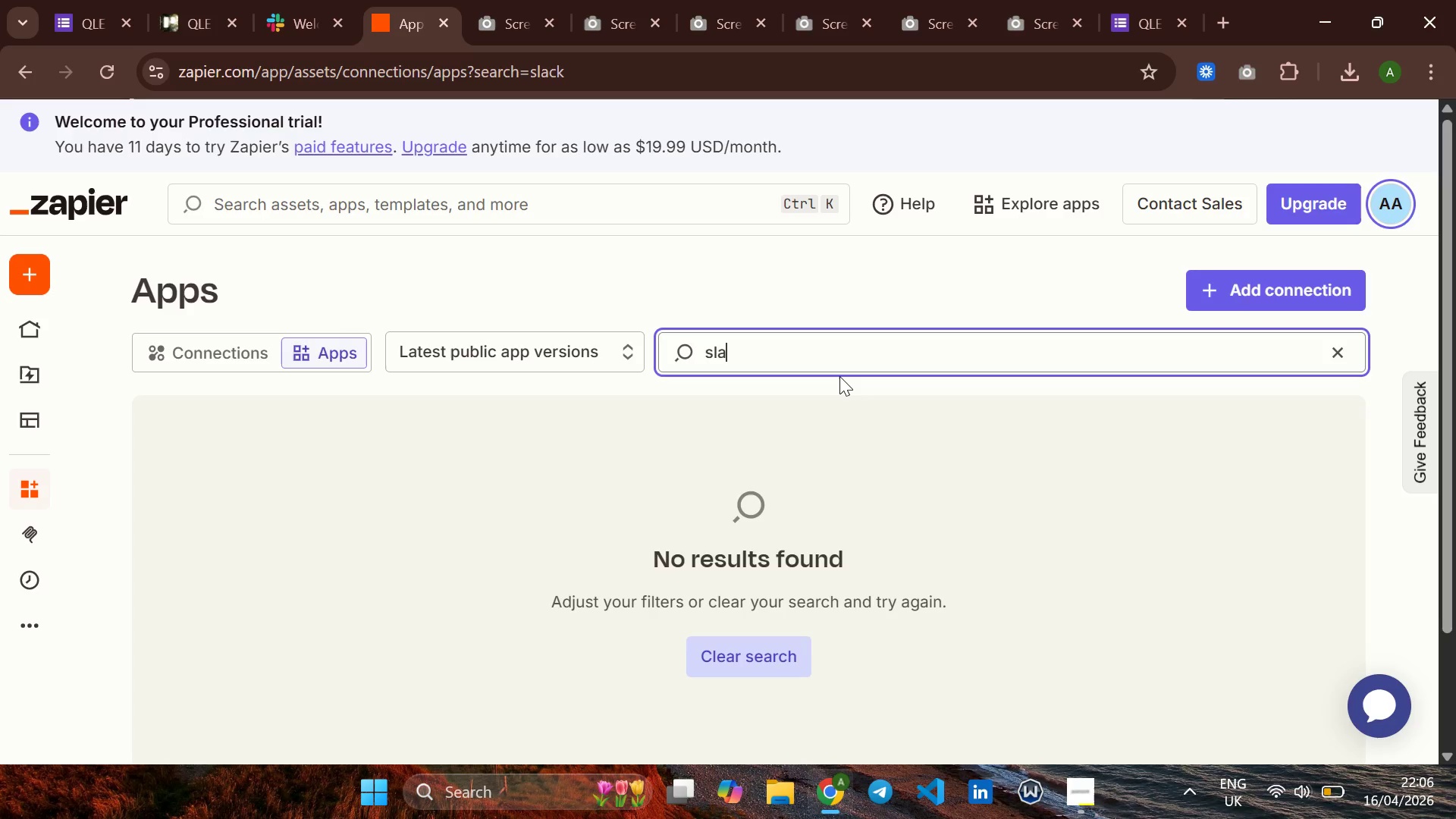 
key(Backspace)
 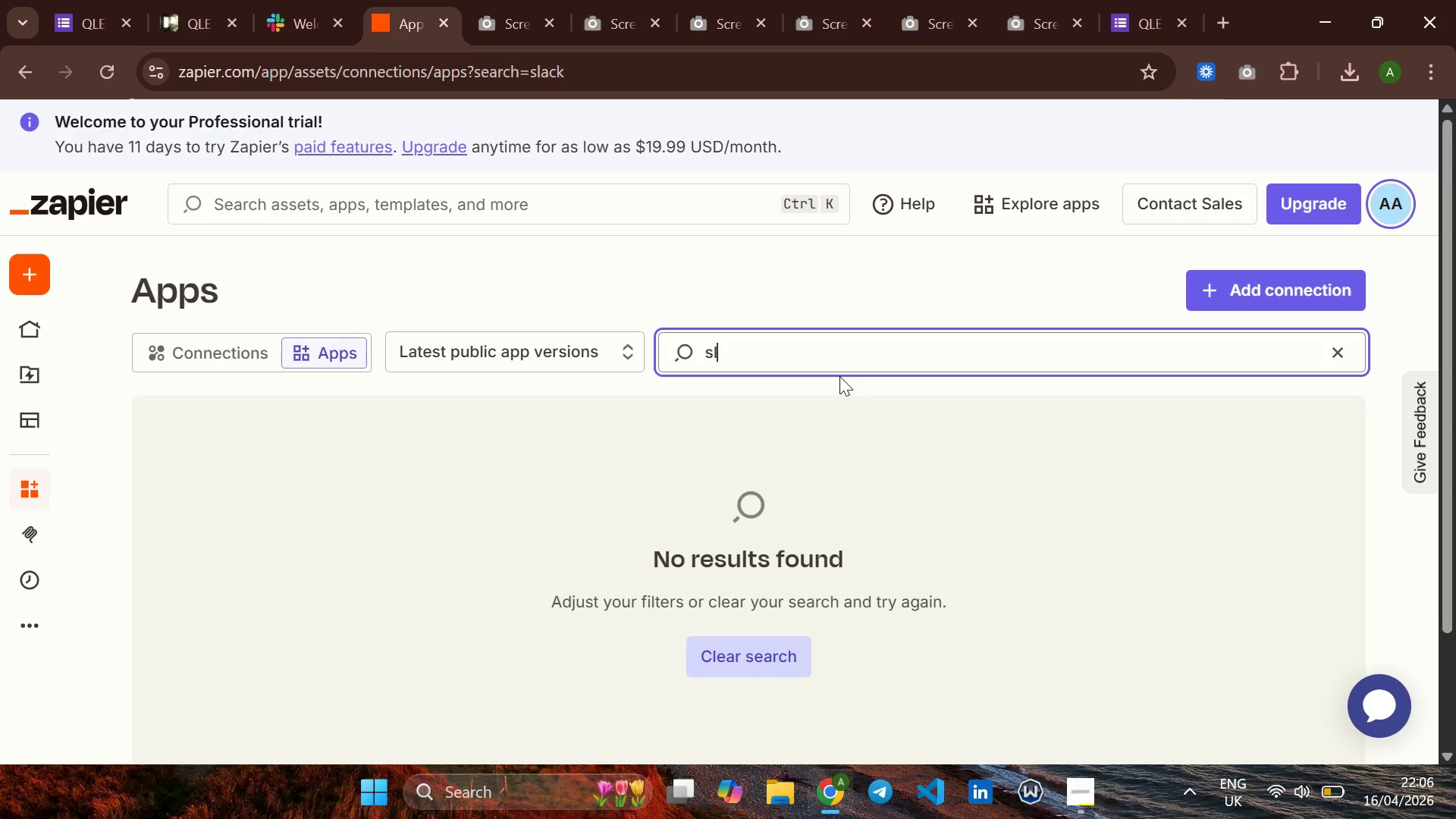 
key(Backspace)
 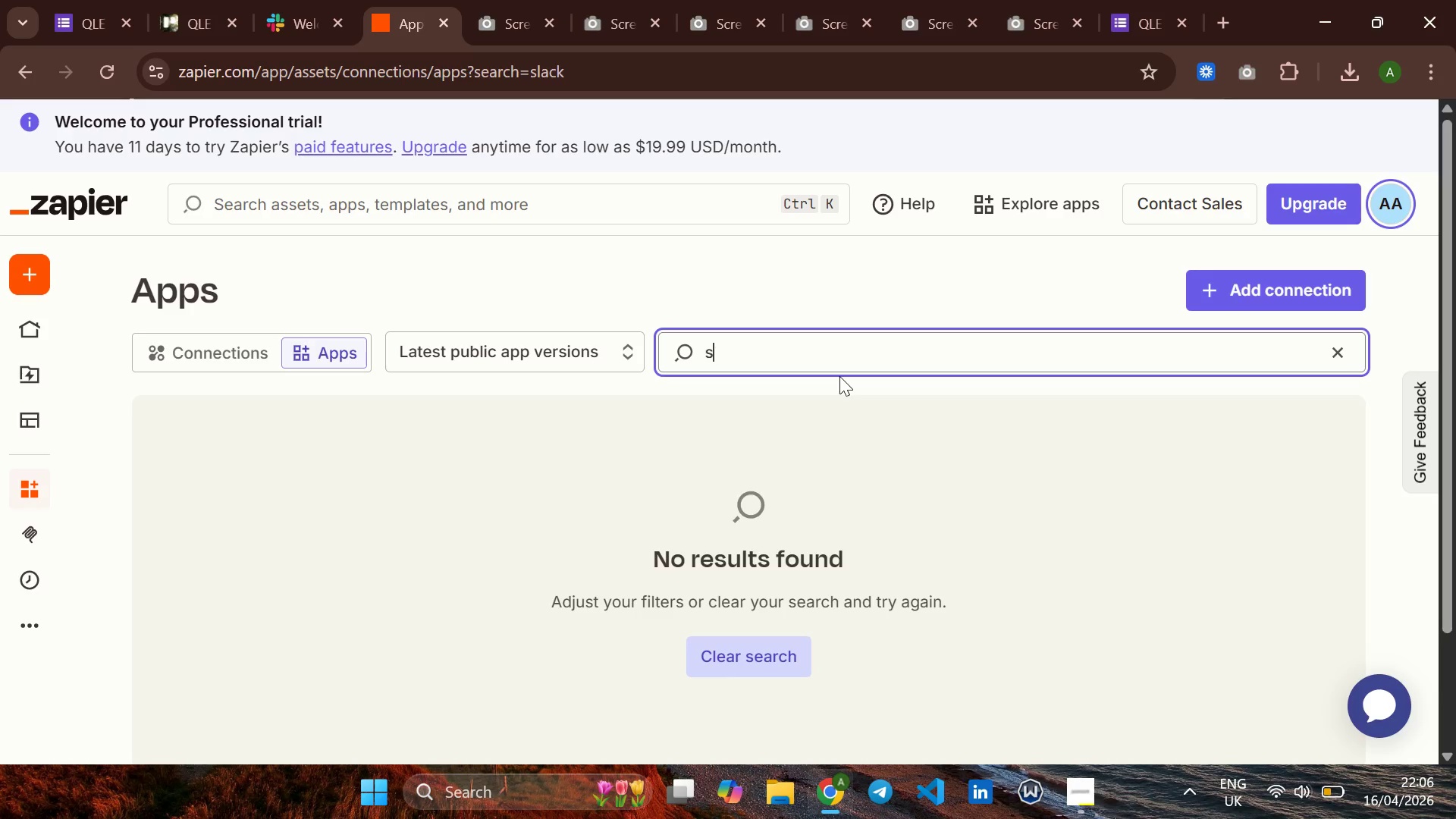 
key(Backspace)
 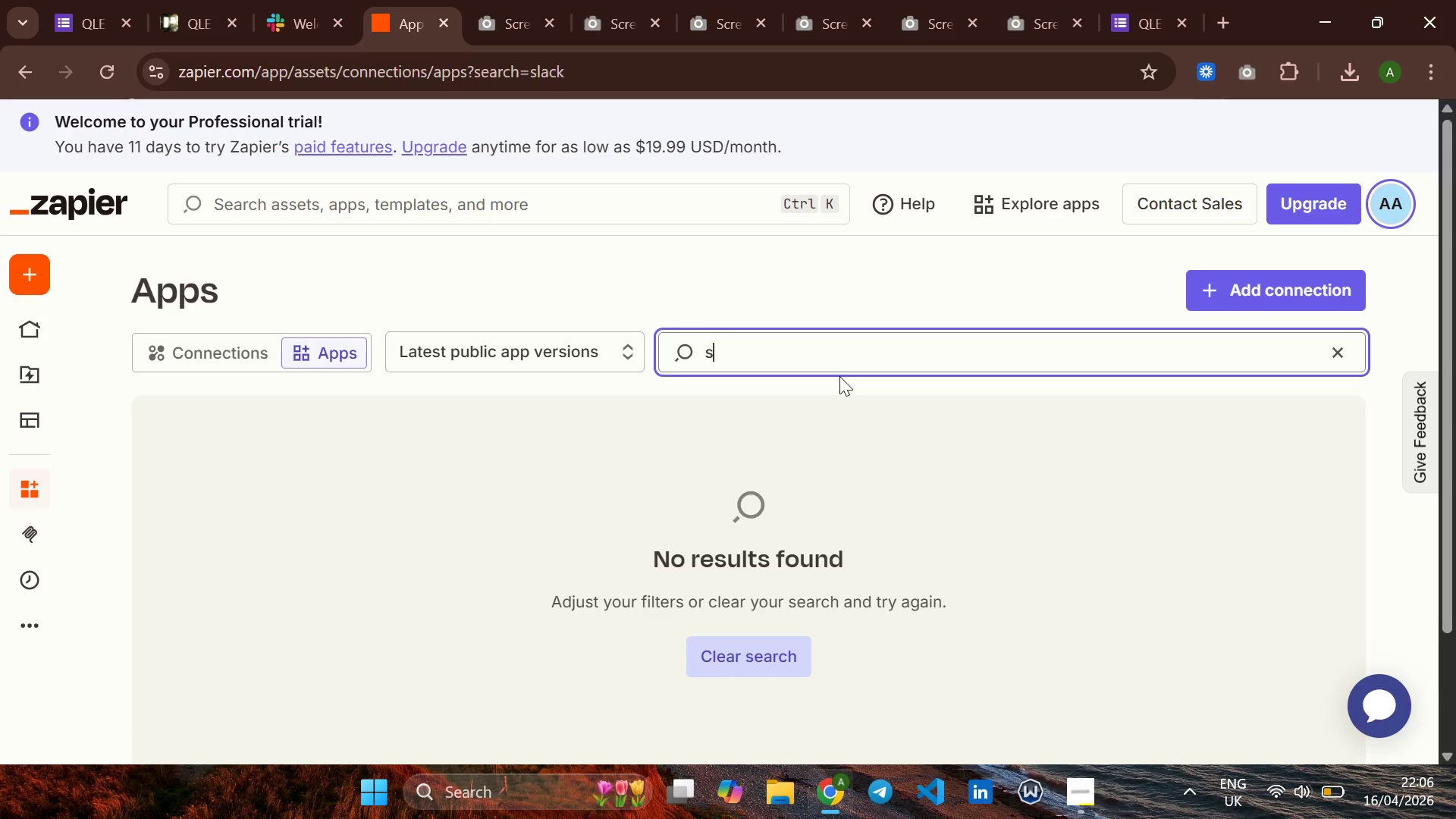 
key(Backspace)
 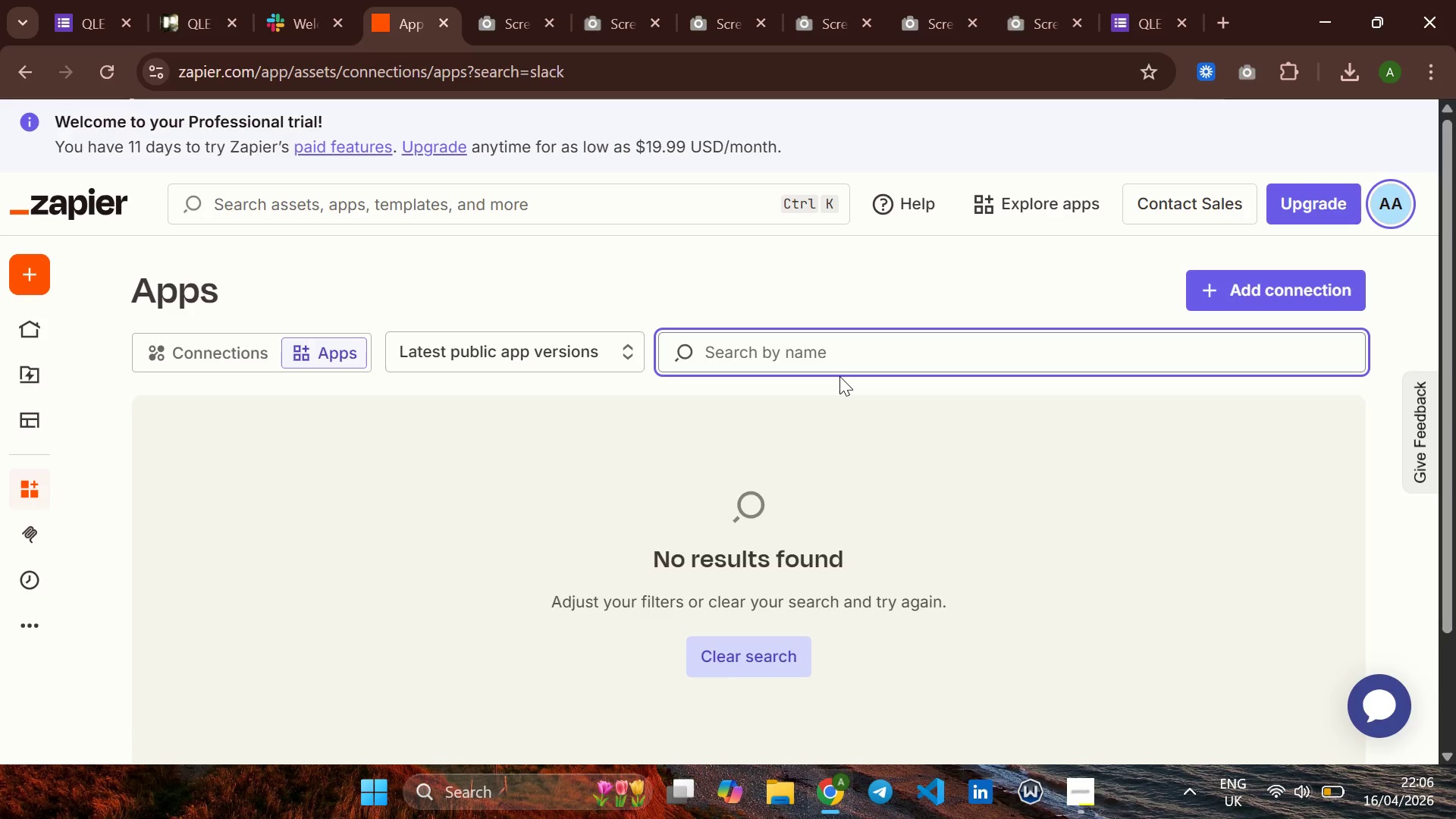 
key(Backspace)
 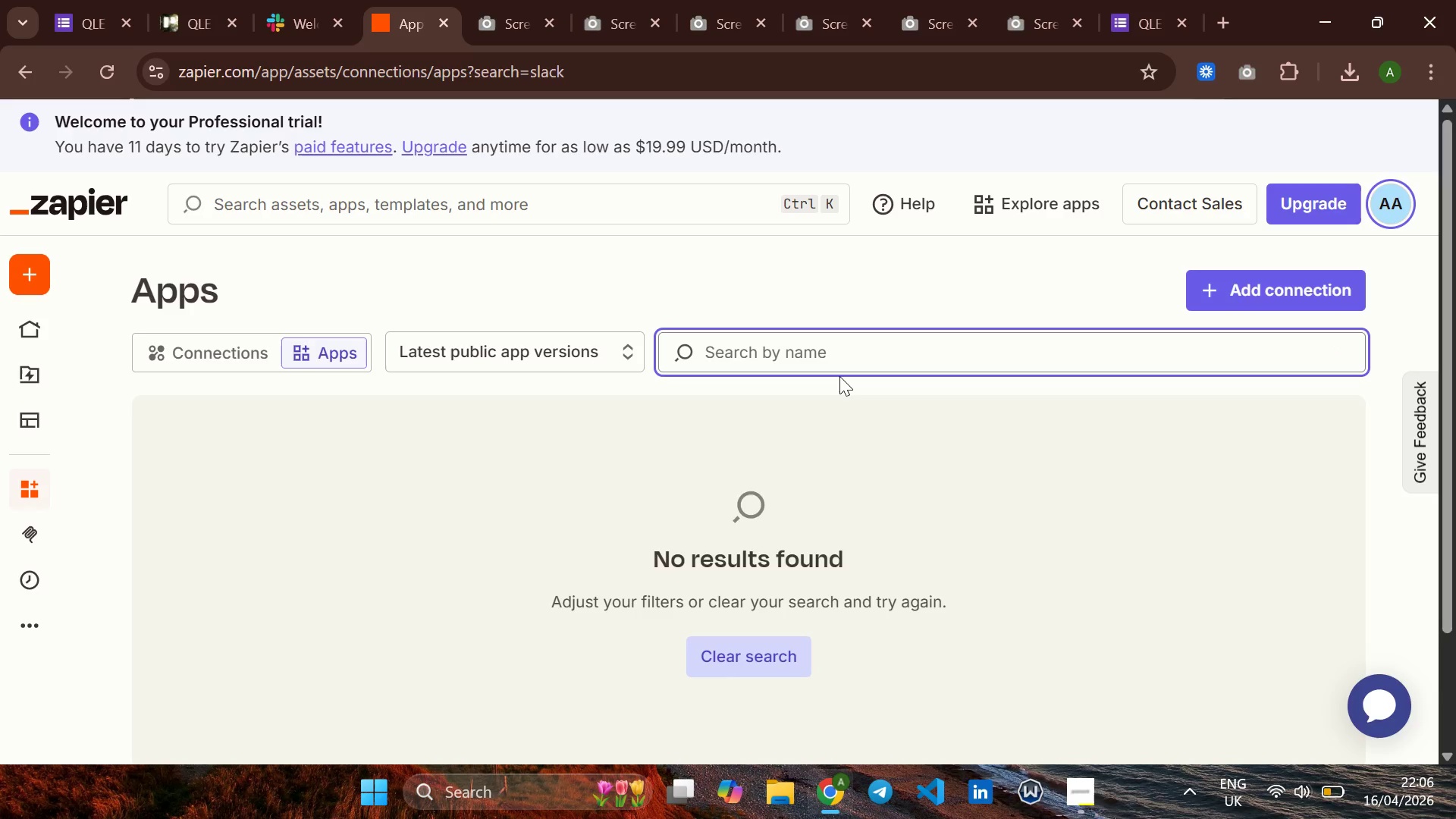 
key(Backspace)
 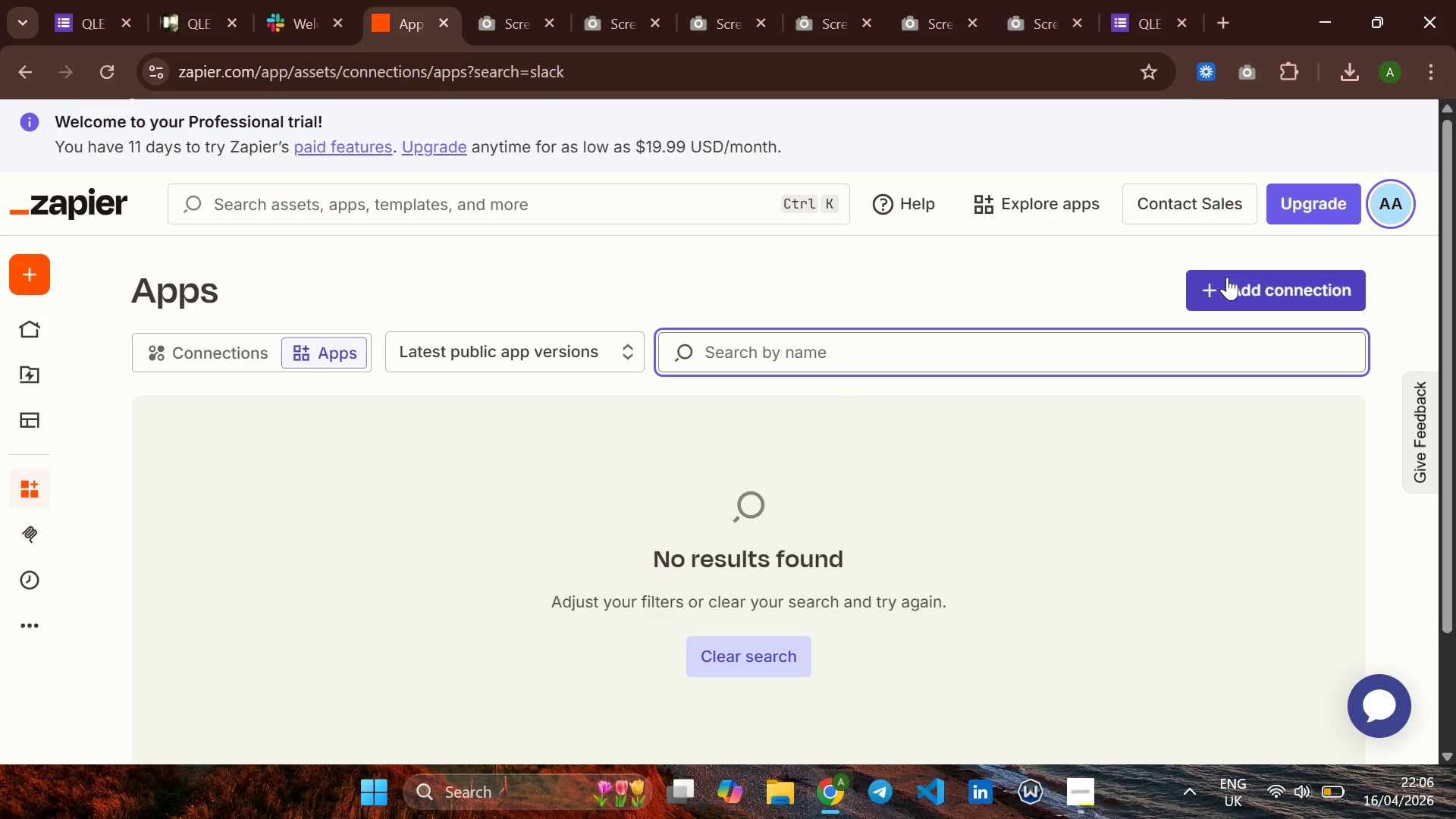 
left_click([1227, 277])
 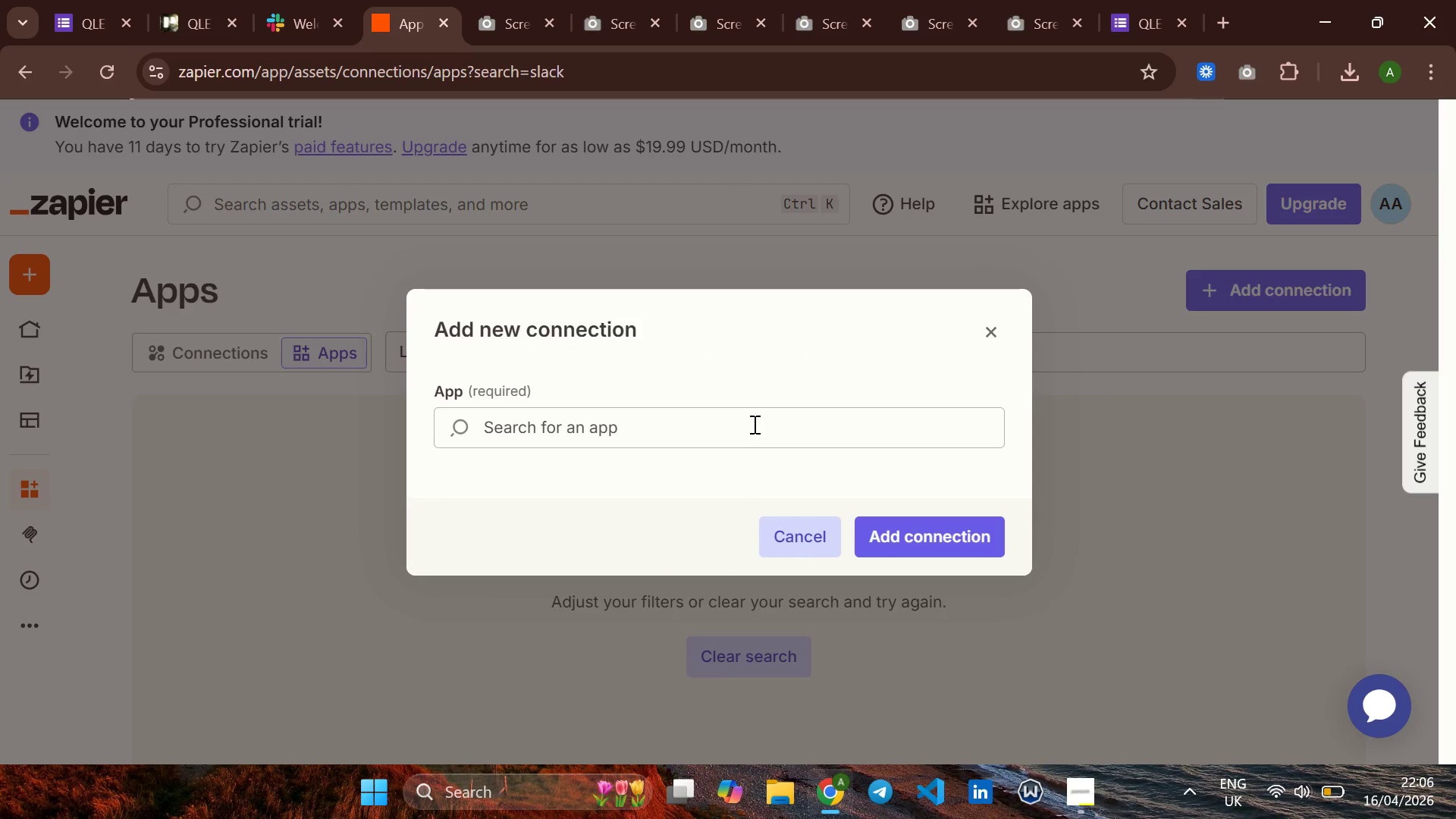 
left_click([742, 427])
 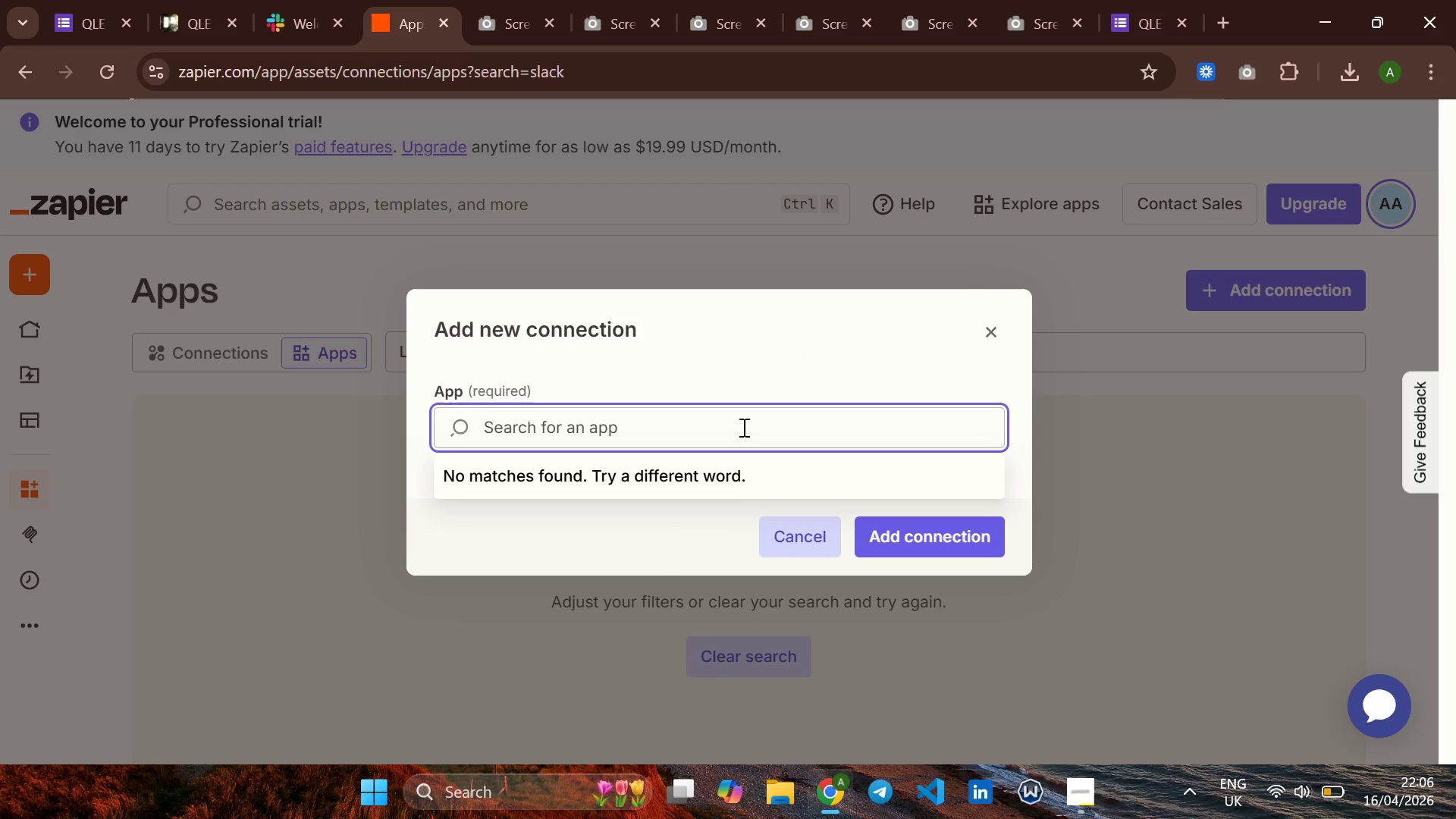 
type(sla)
 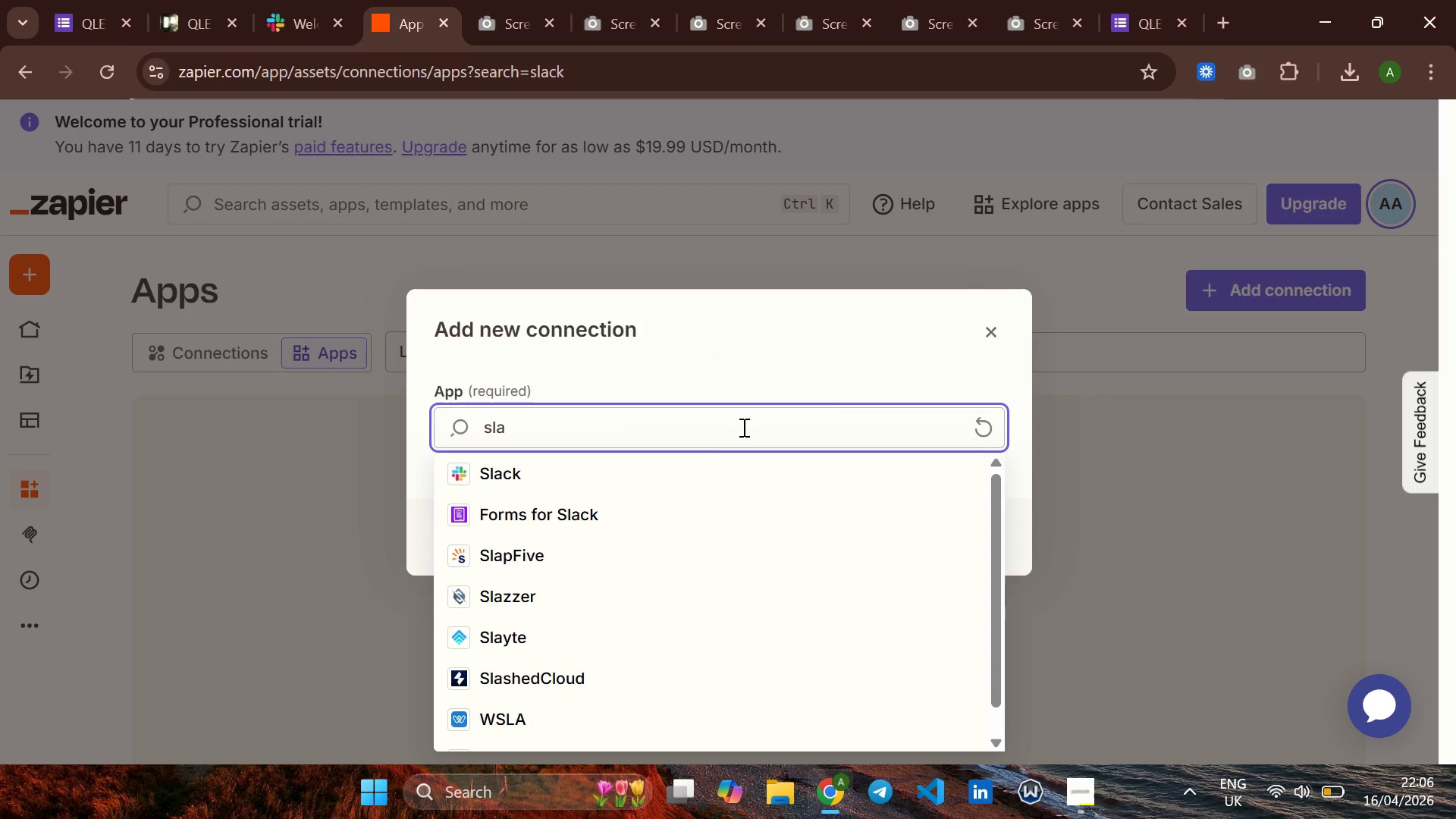 
left_click([629, 479])
 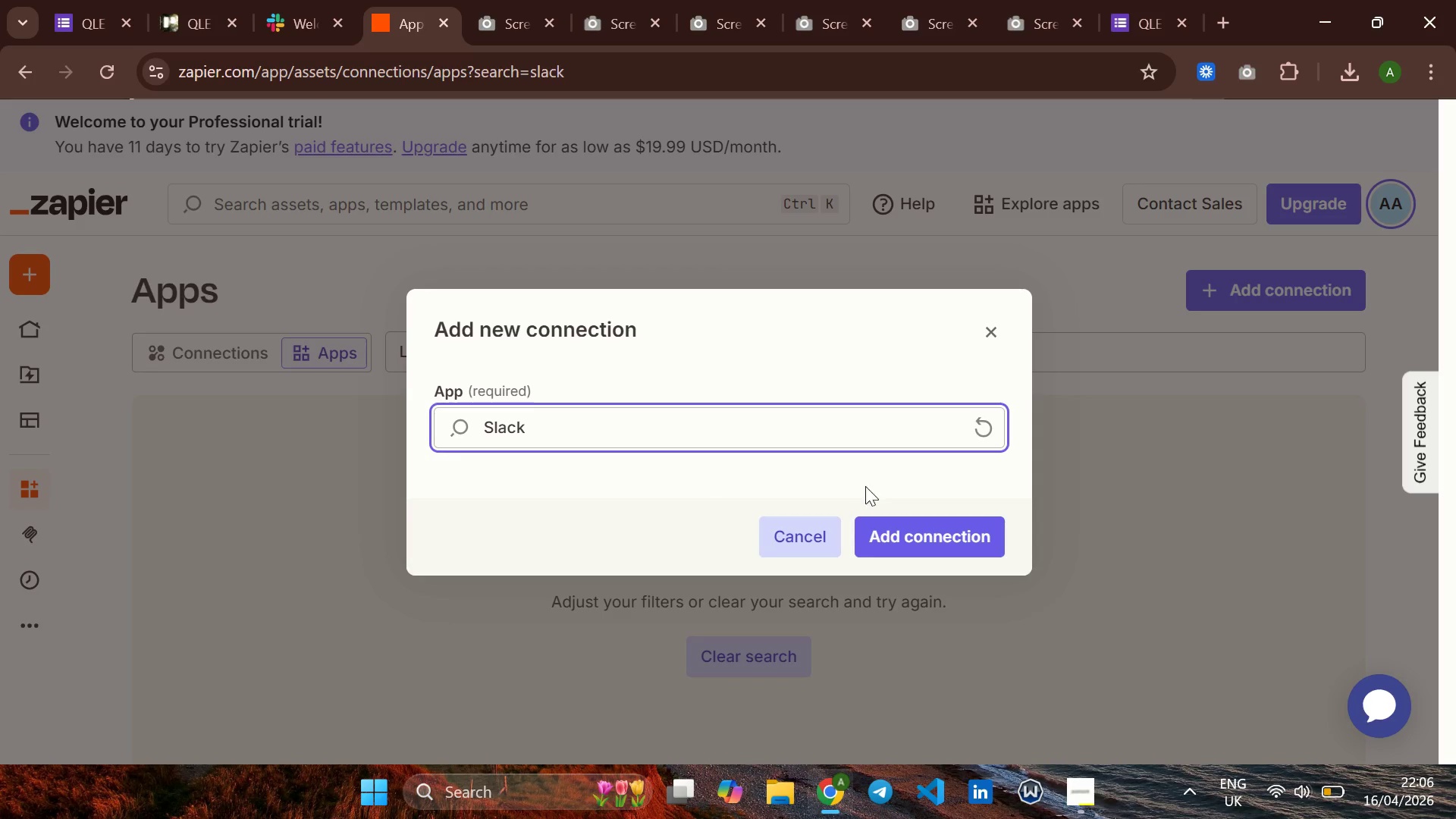 
left_click([932, 544])
 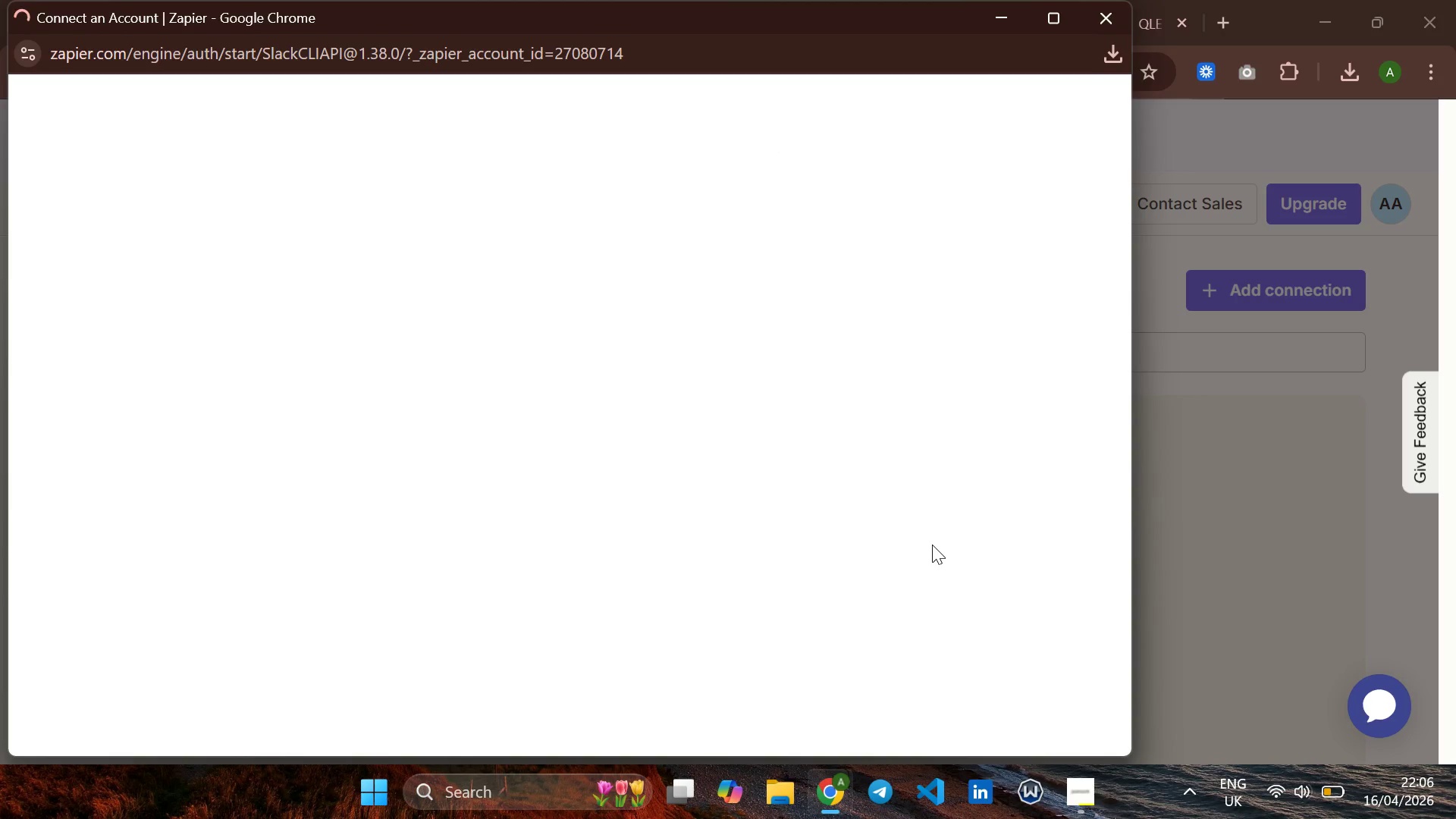 
wait(8.34)
 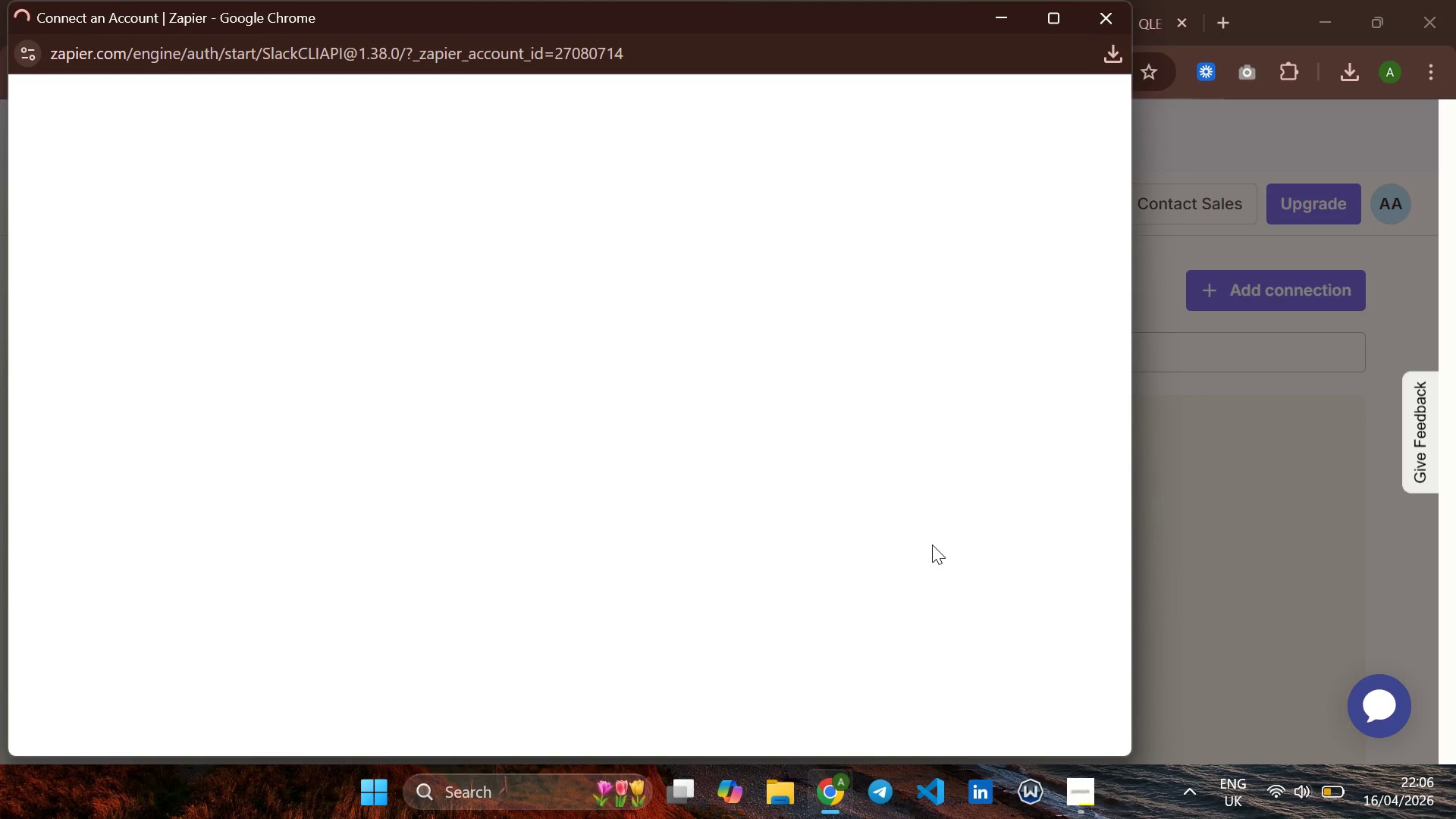 
left_click([523, 393])
 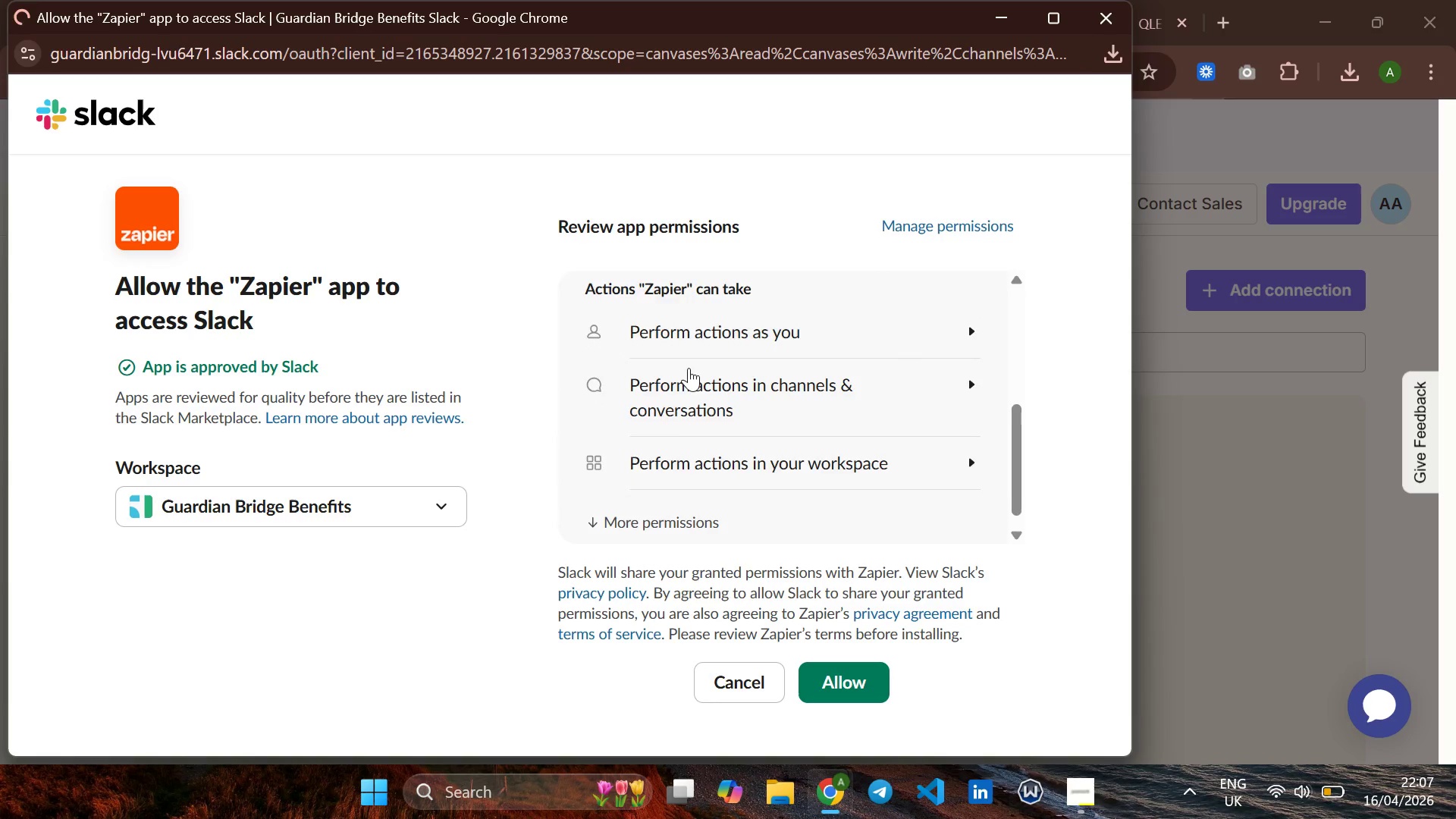 
wait(22.09)
 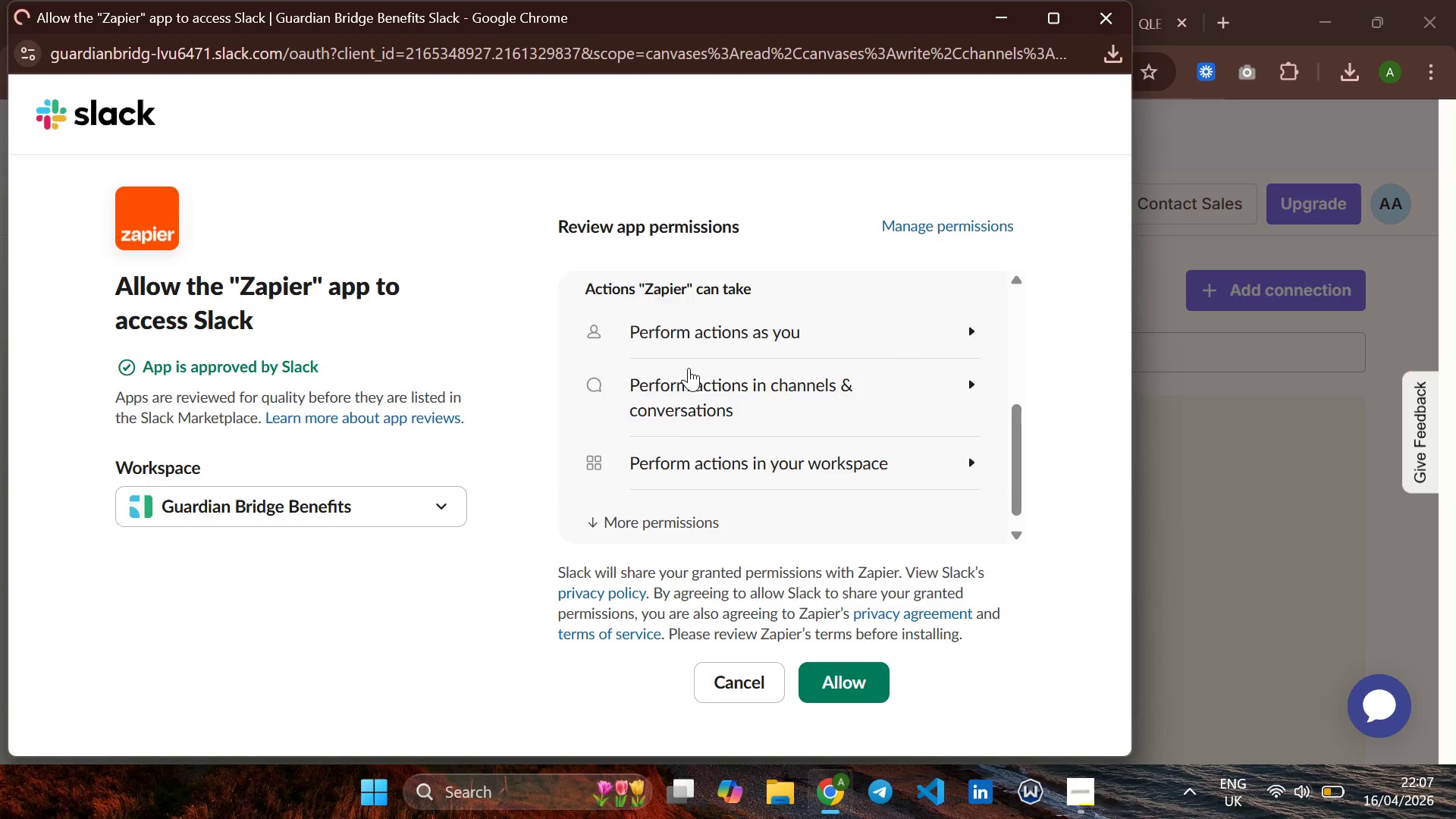 
left_click([842, 677])
 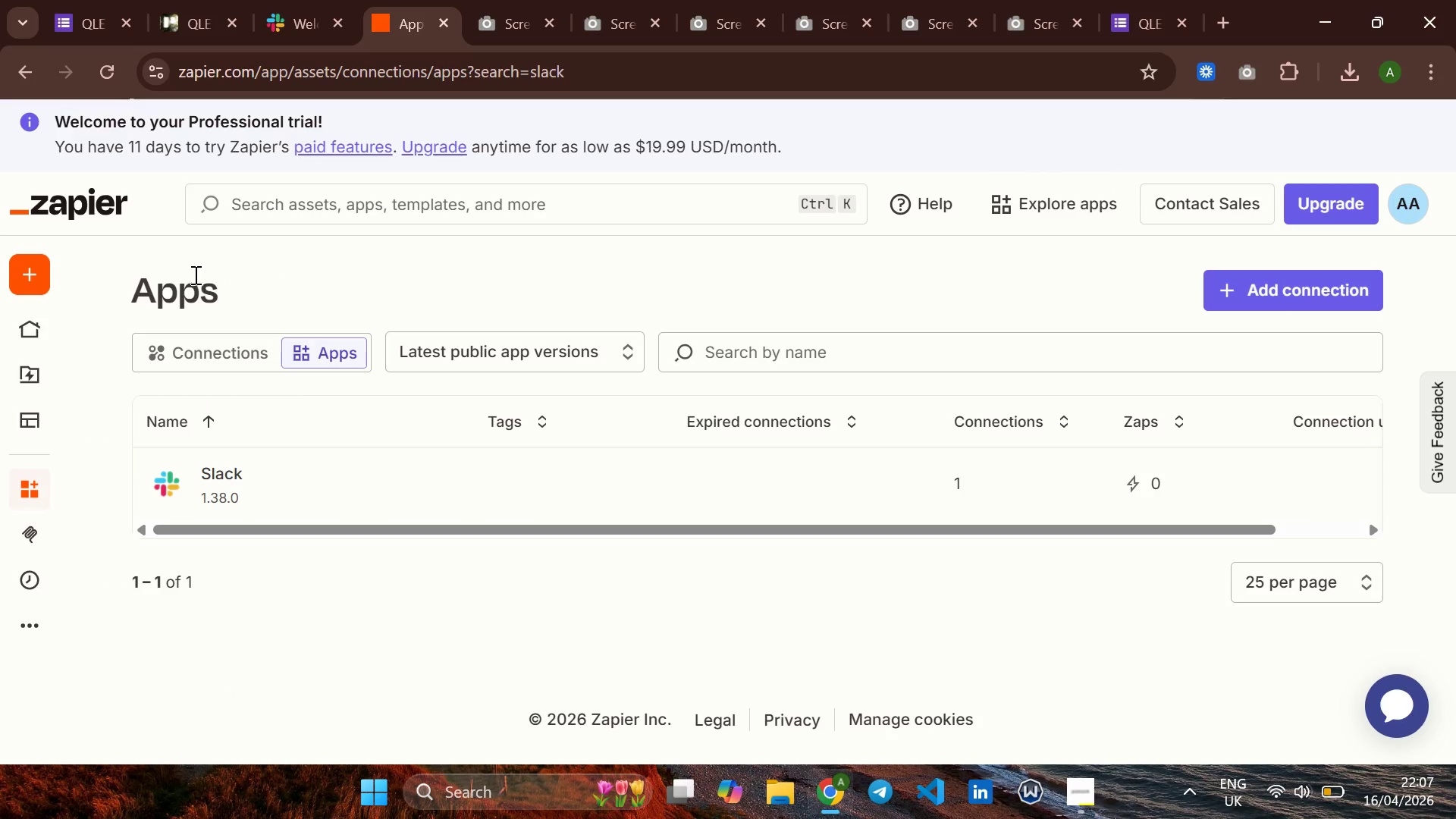 
wait(23.23)
 